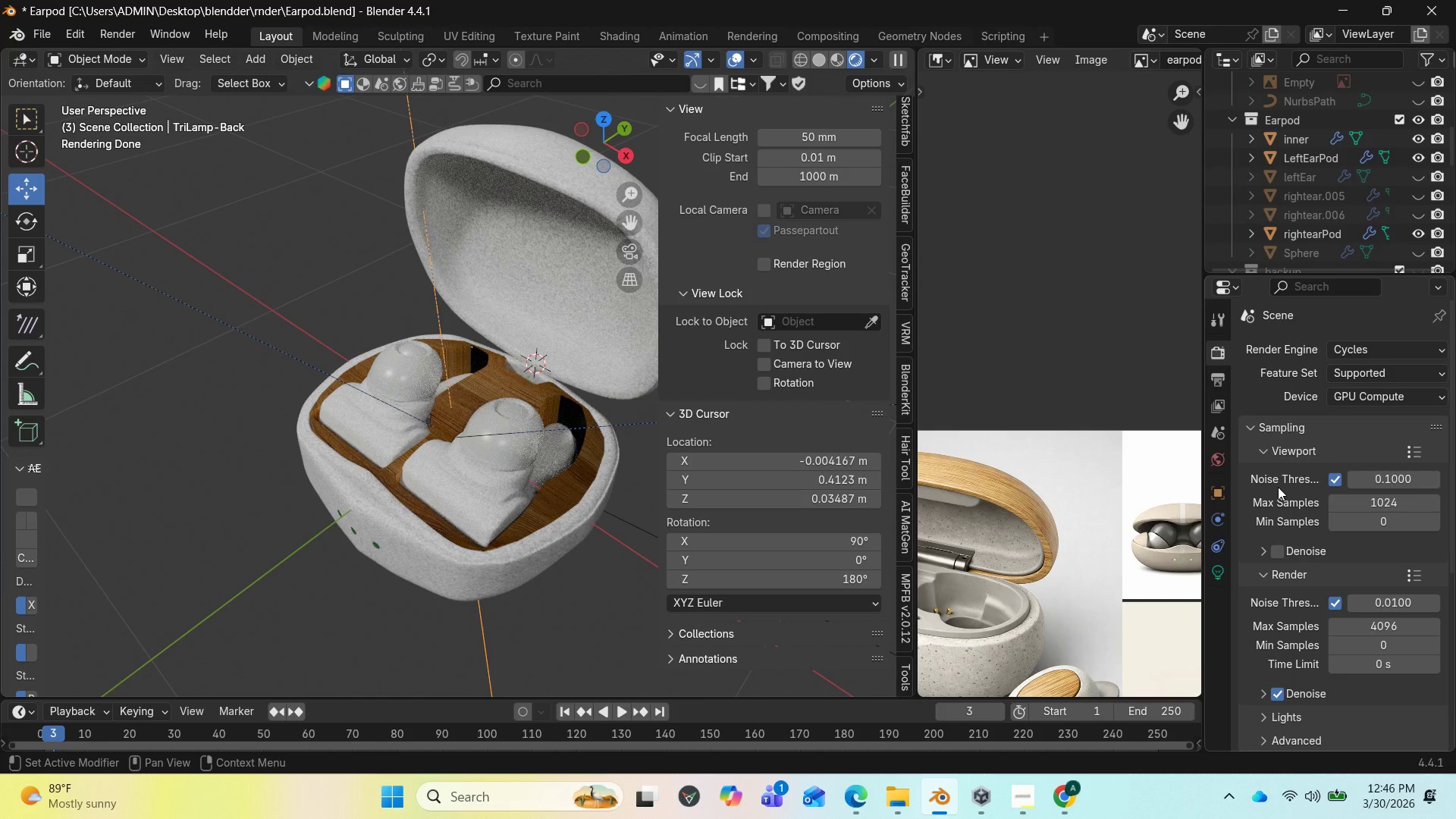 
wait(12.46)
 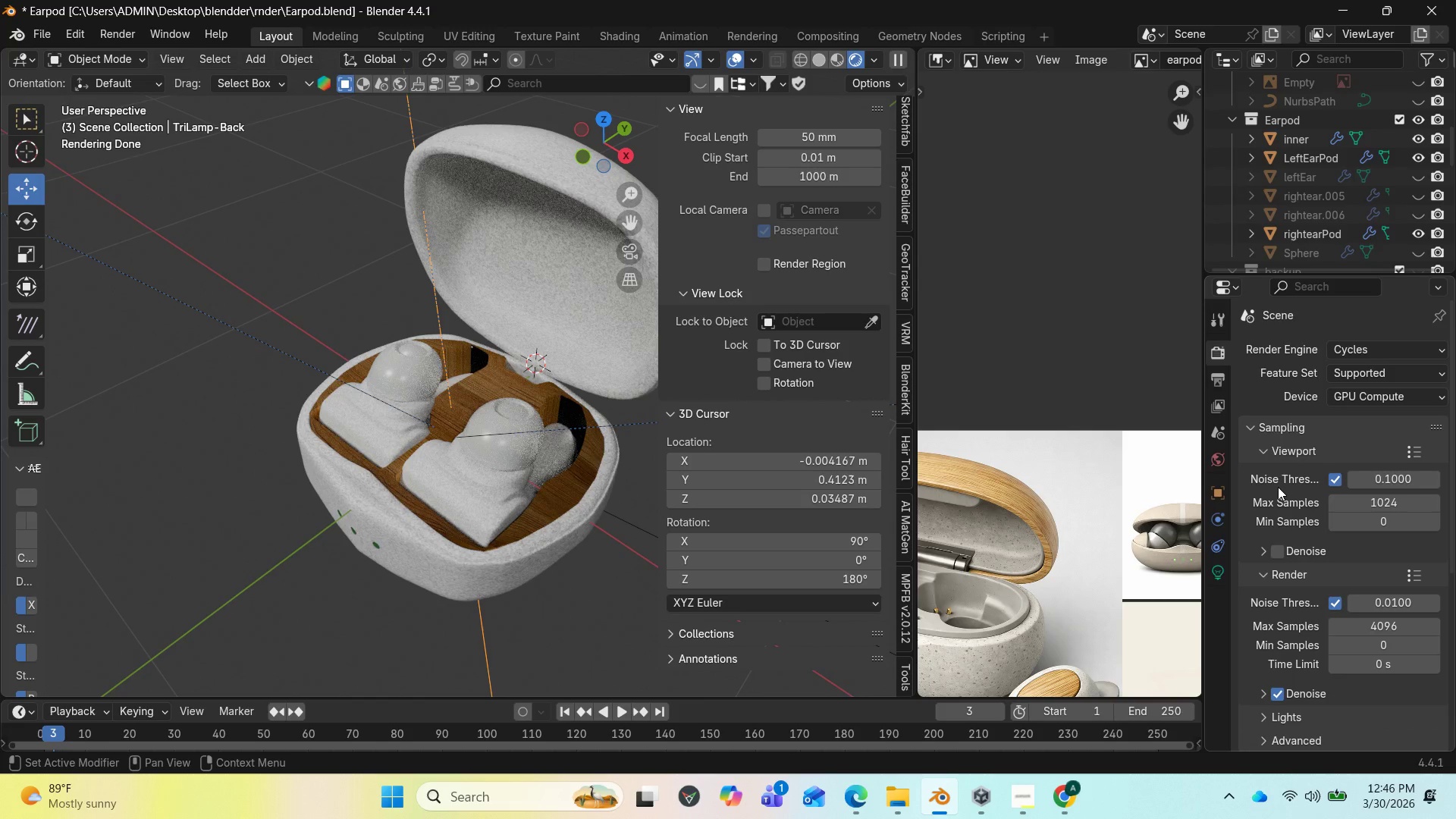 
mouse_move([1291, 543])
 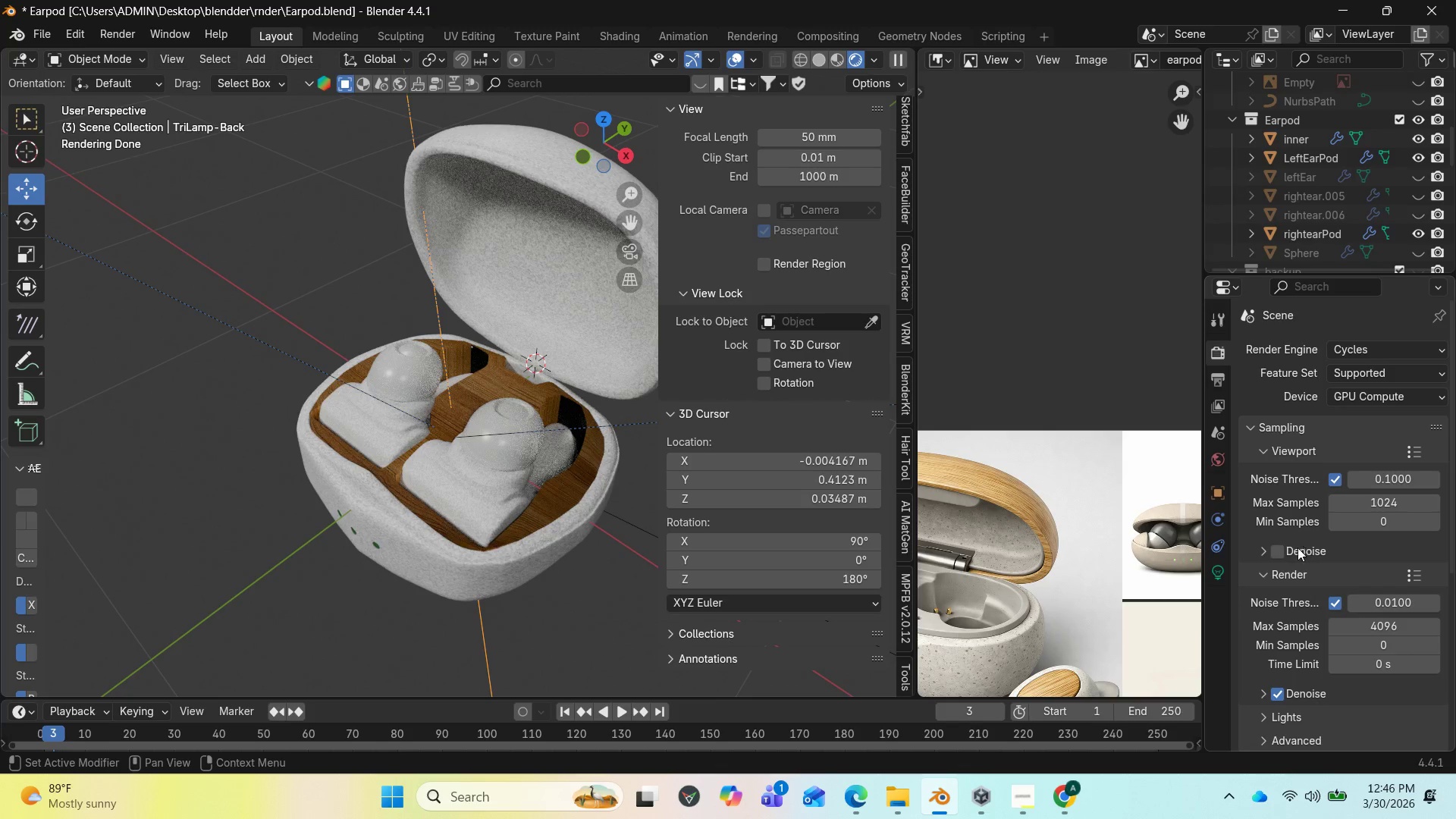 
left_click([1279, 552])
 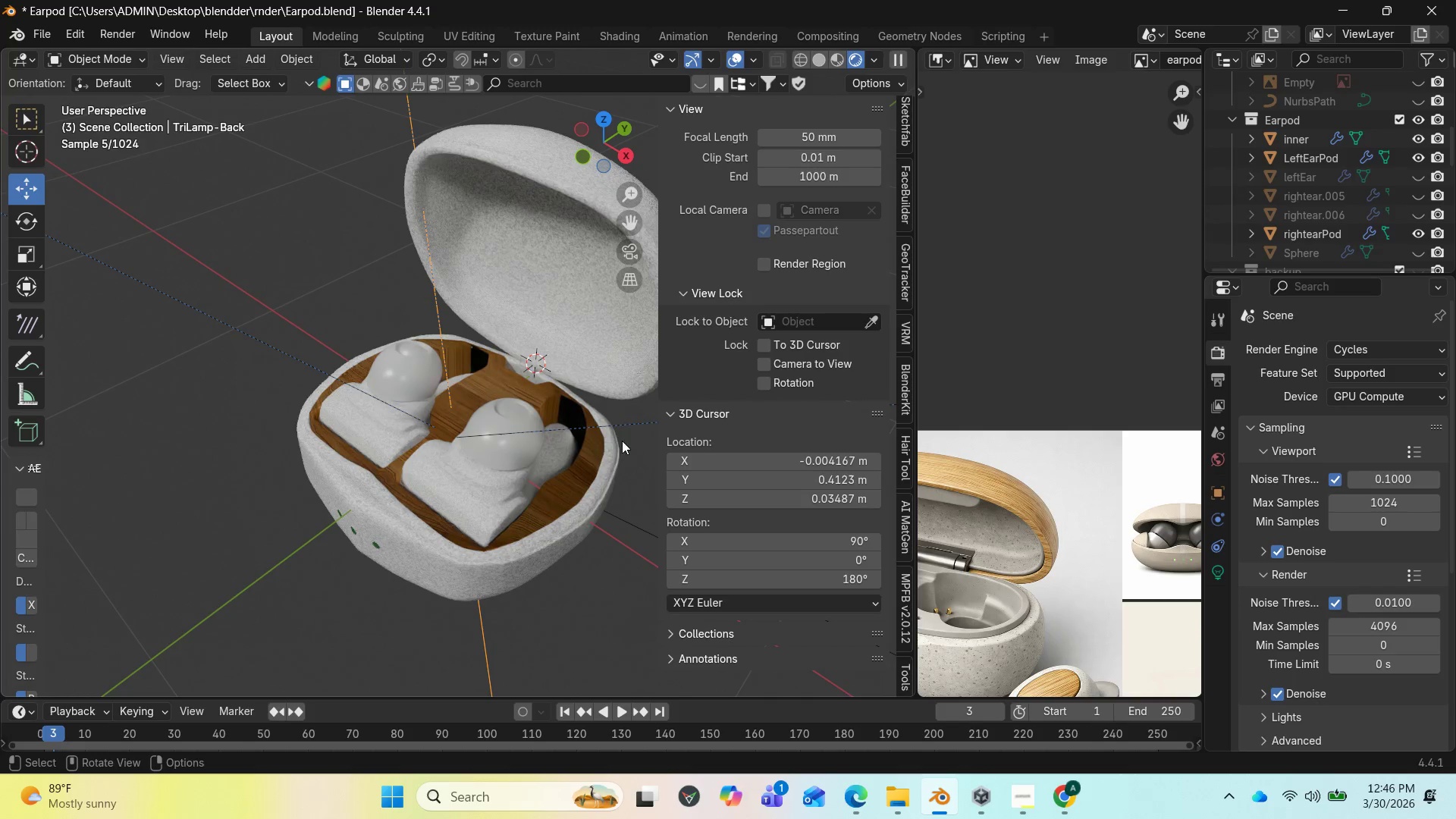 
wait(8.73)
 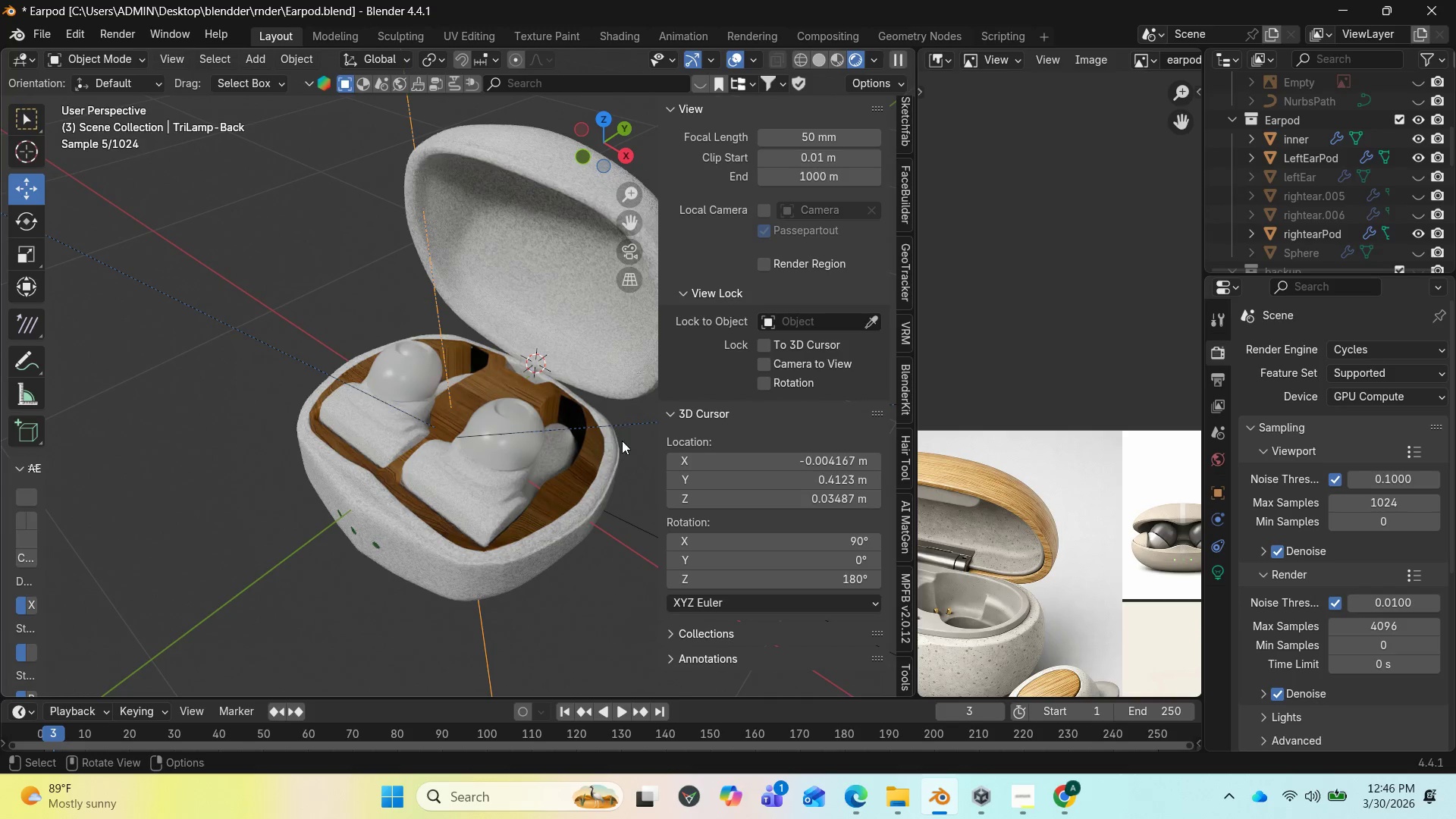 
scroll: coordinate [1329, 635], scroll_direction: down, amount: 1.0
 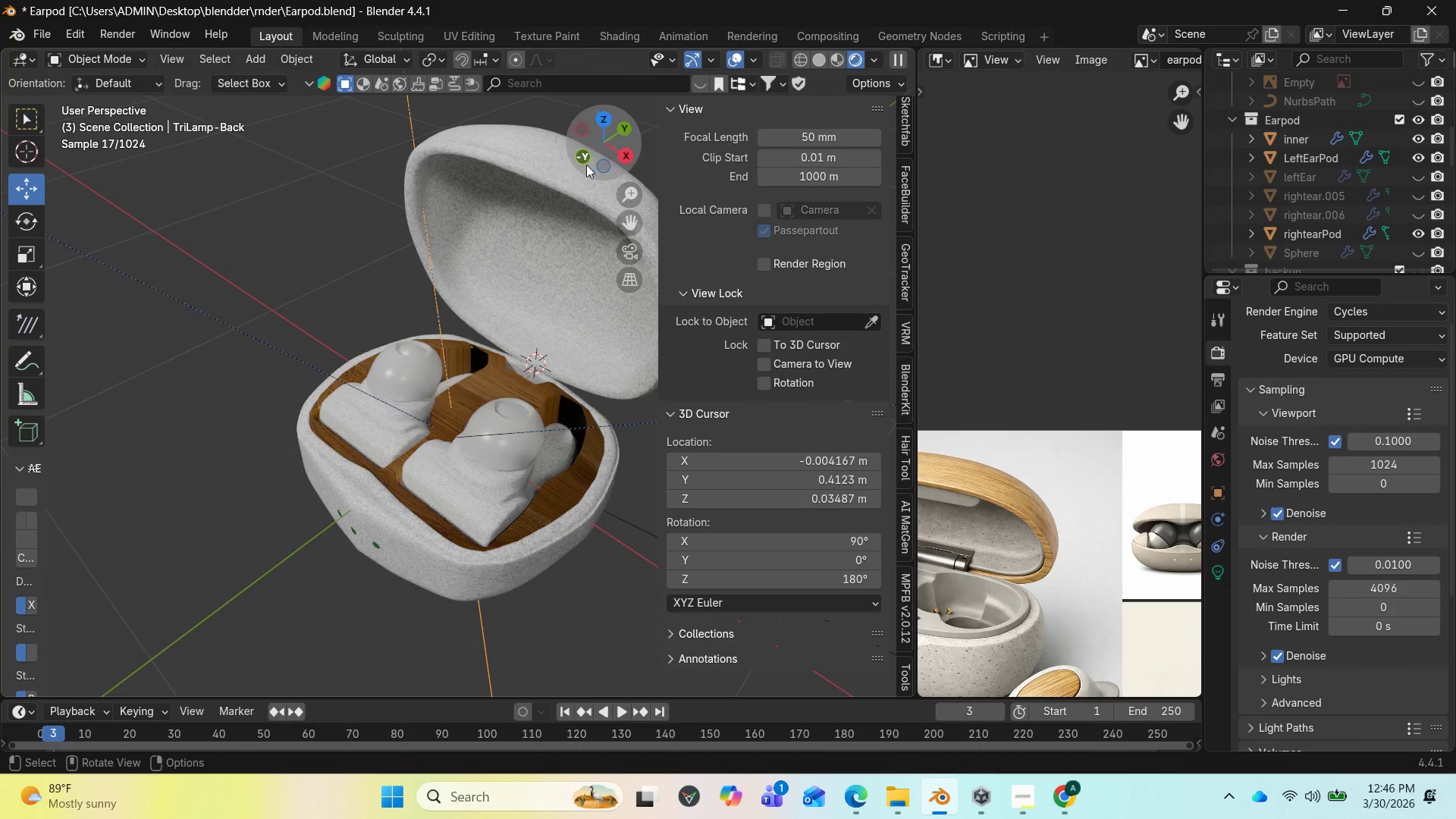 
left_click_drag(start_coordinate=[594, 157], to_coordinate=[711, 71])
 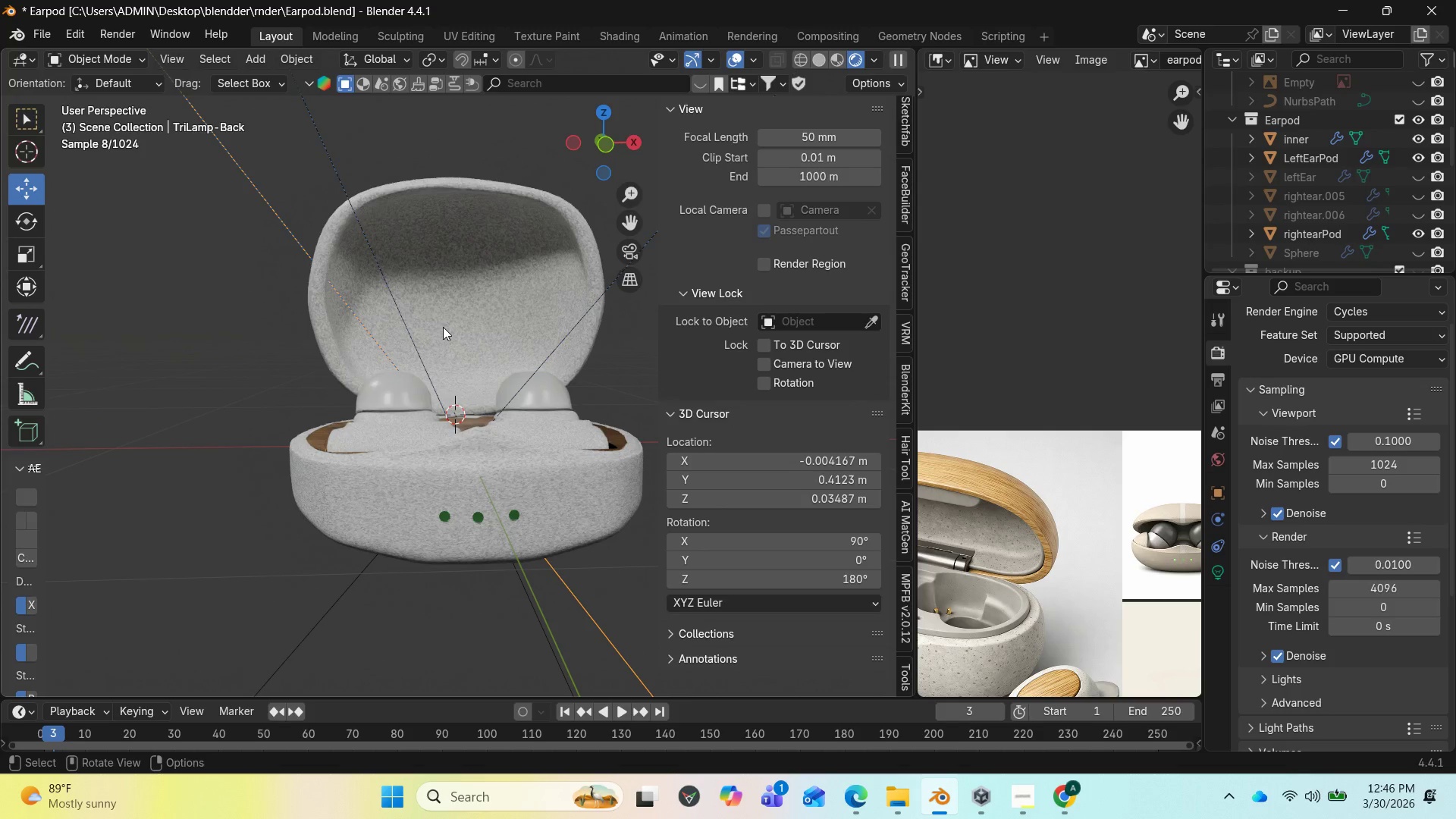 
wait(9.56)
 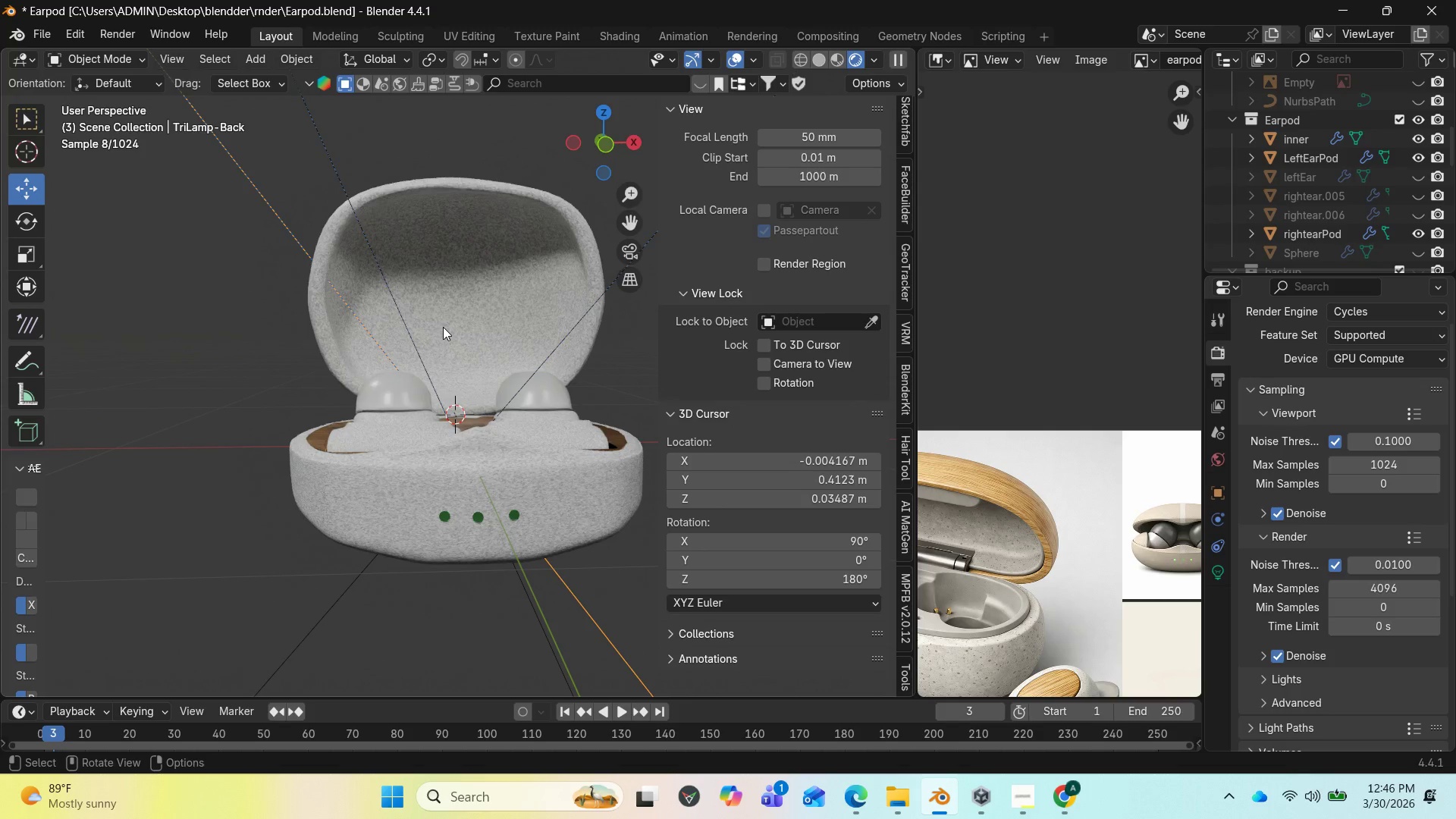 
left_click_drag(start_coordinate=[592, 154], to_coordinate=[786, 236])
 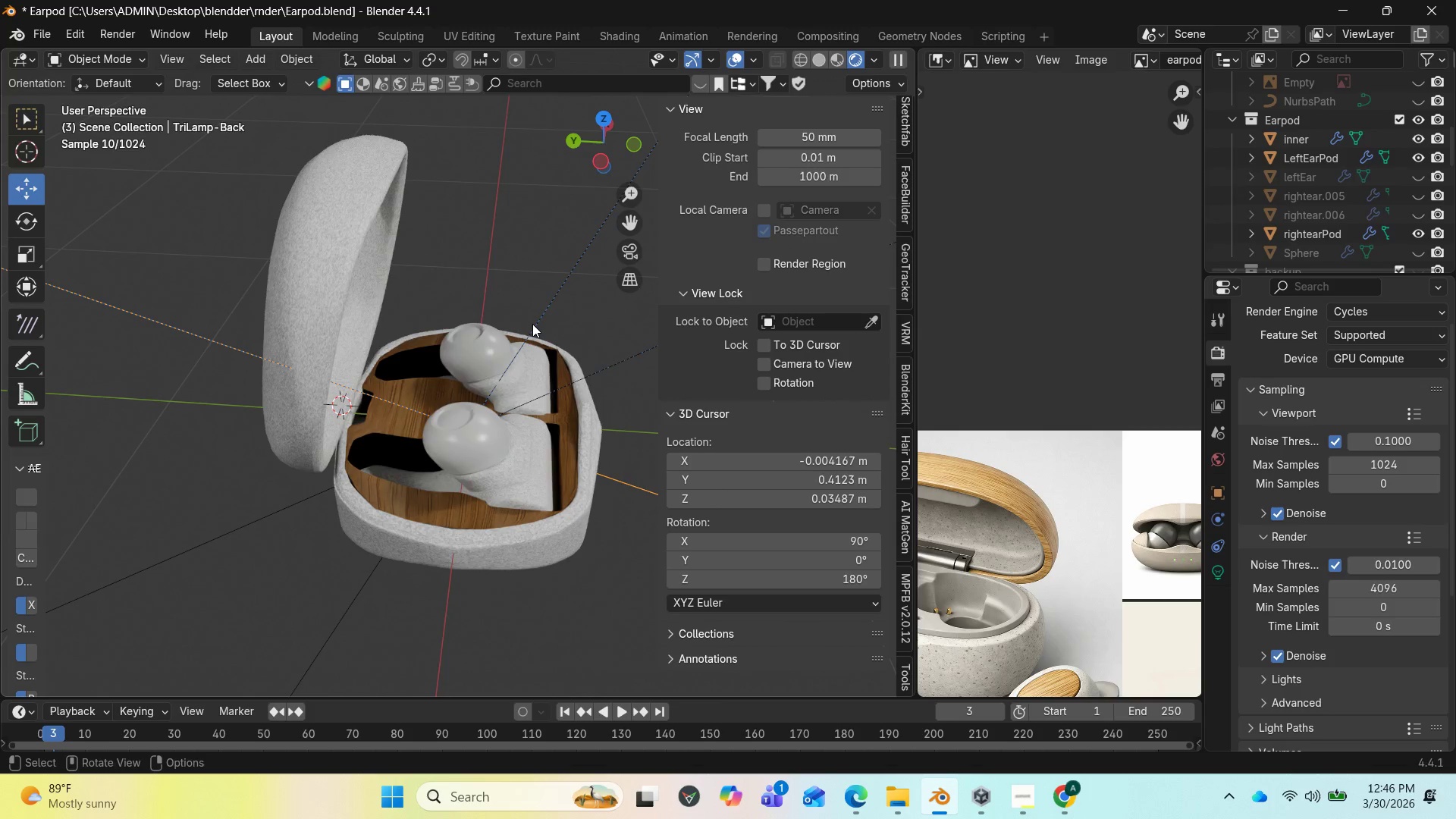 
wait(6.67)
 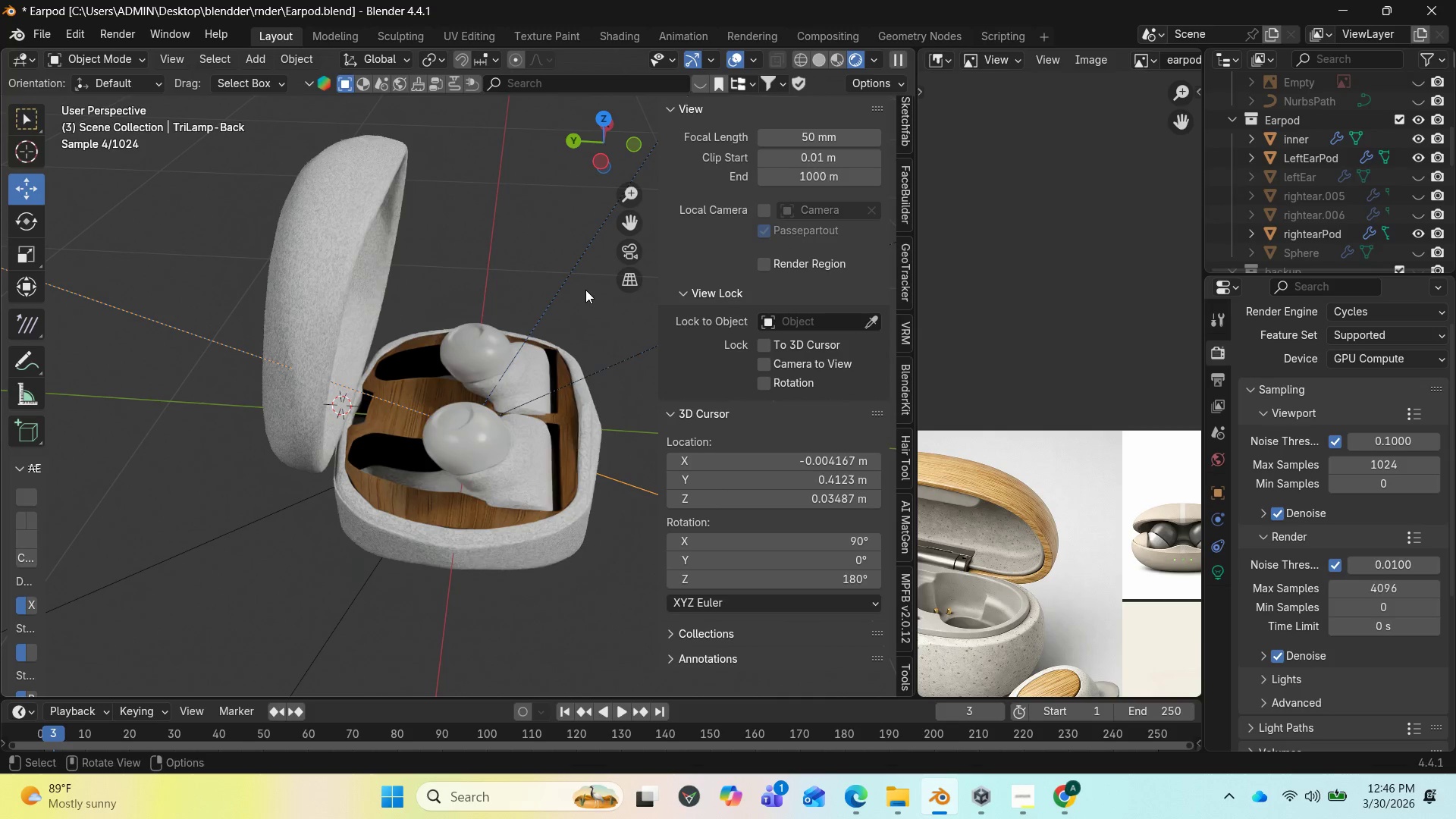 
left_click([435, 394])
 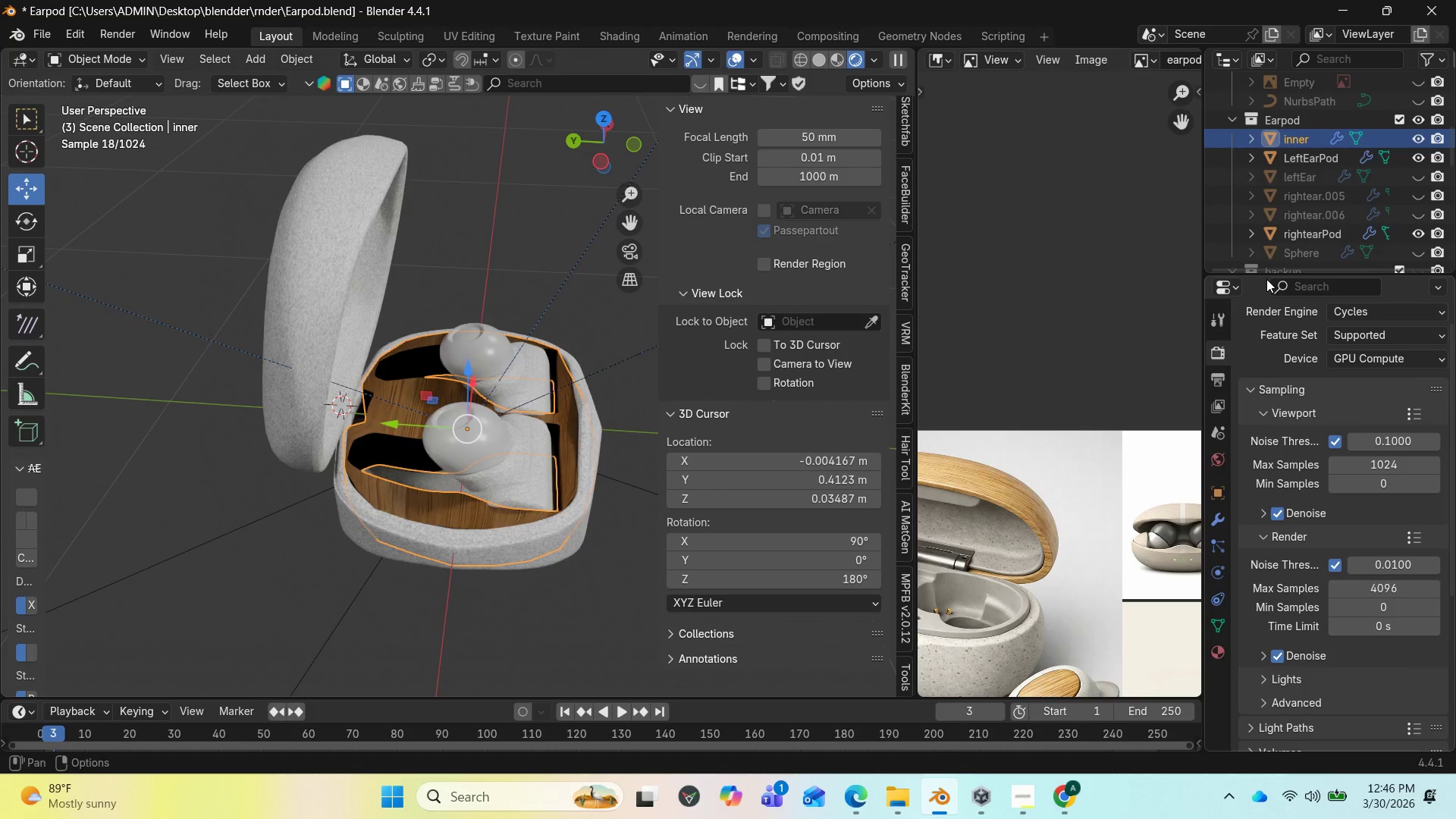 
left_click_drag(start_coordinate=[1266, 273], to_coordinate=[1292, 275])
 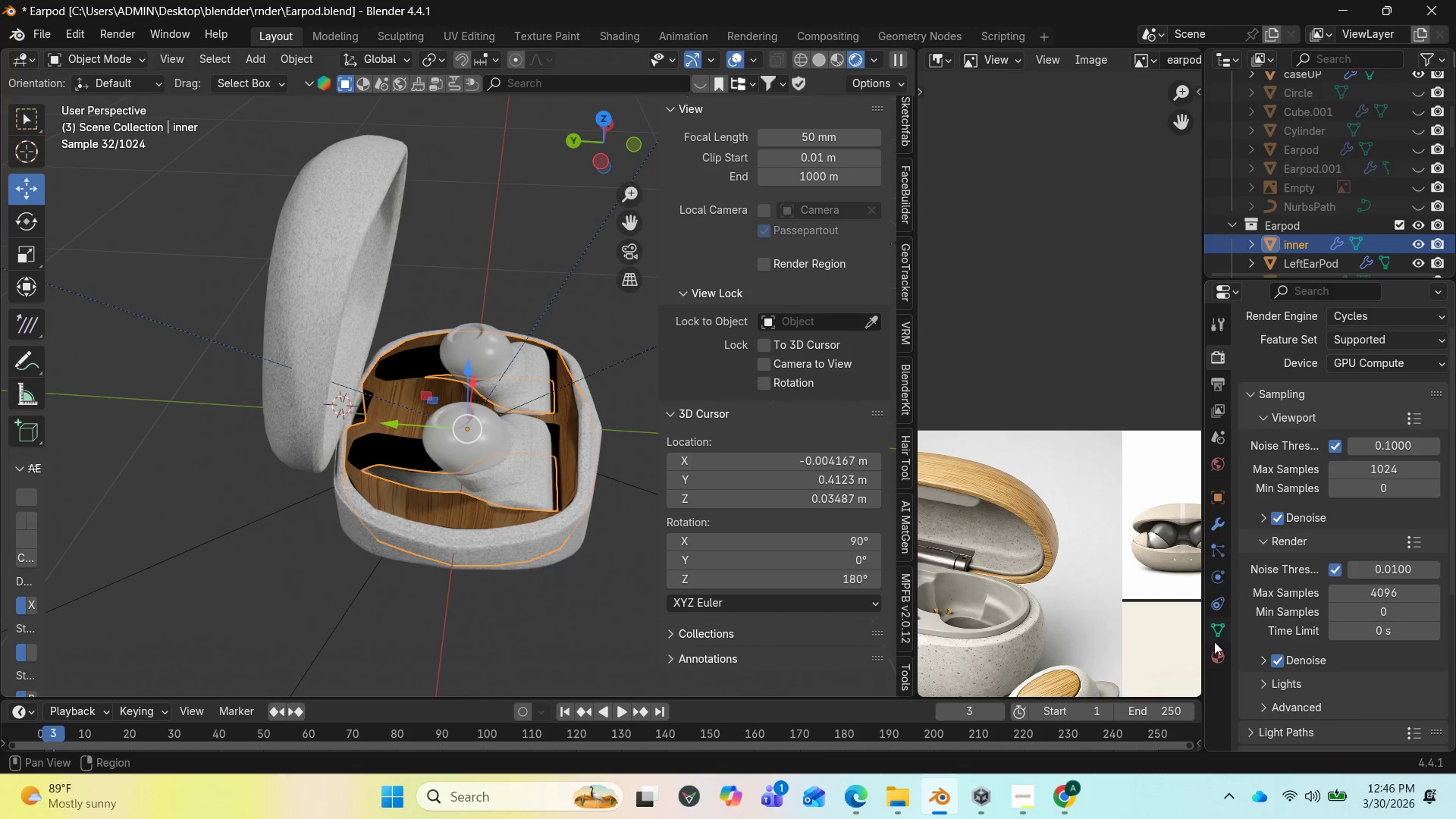 
left_click([1216, 663])
 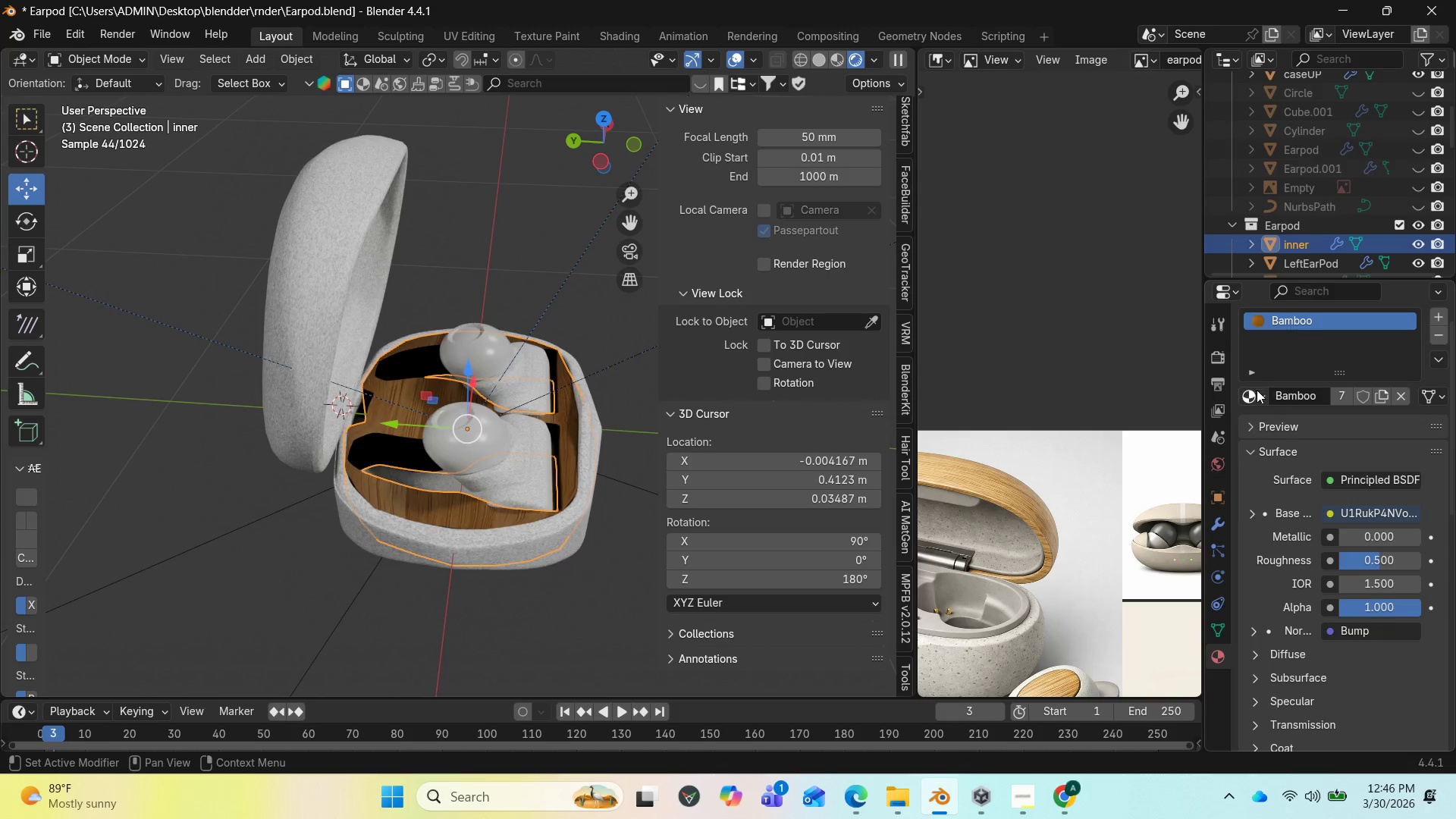 
left_click([1257, 393])
 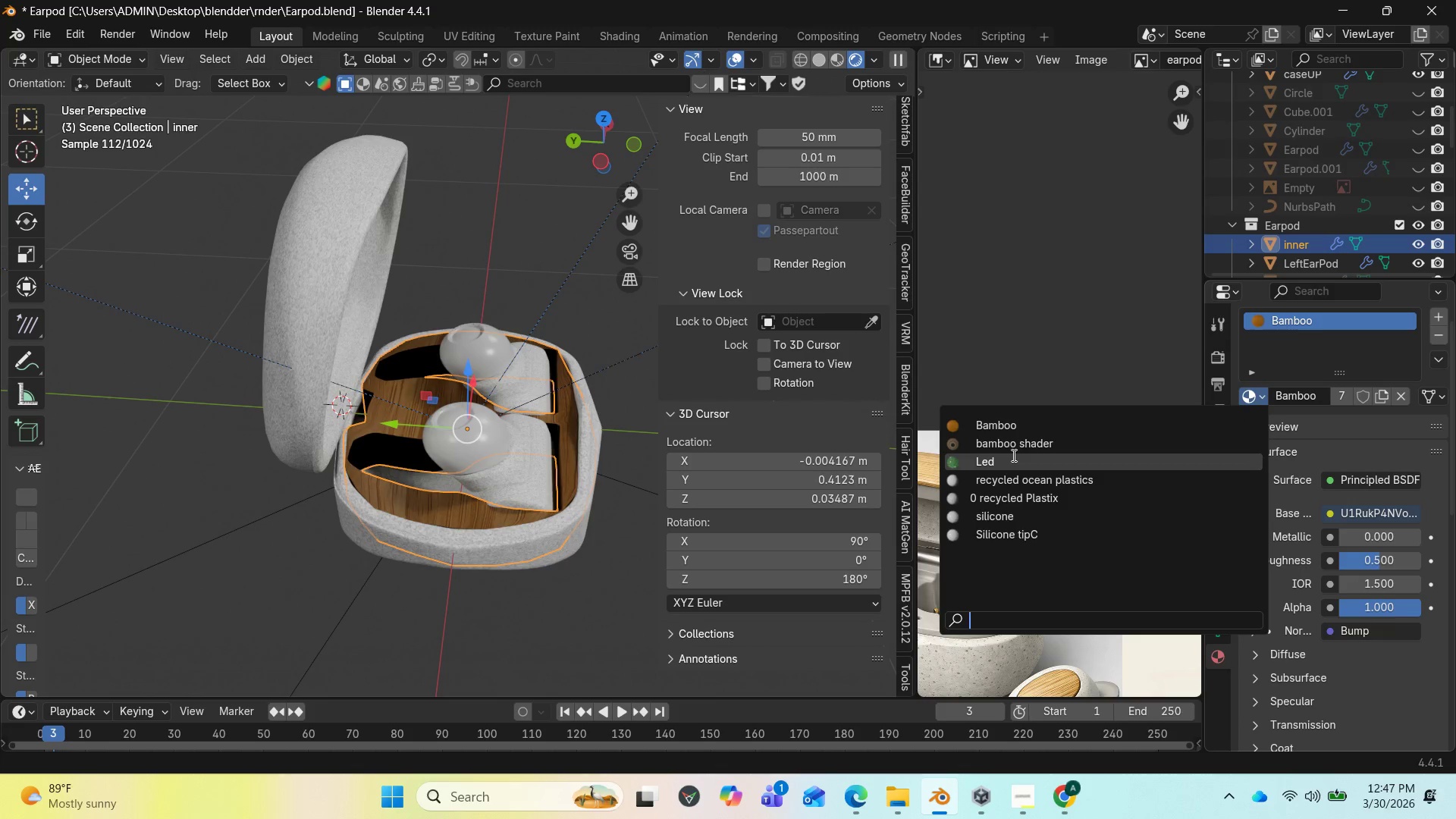 
left_click([1012, 457])
 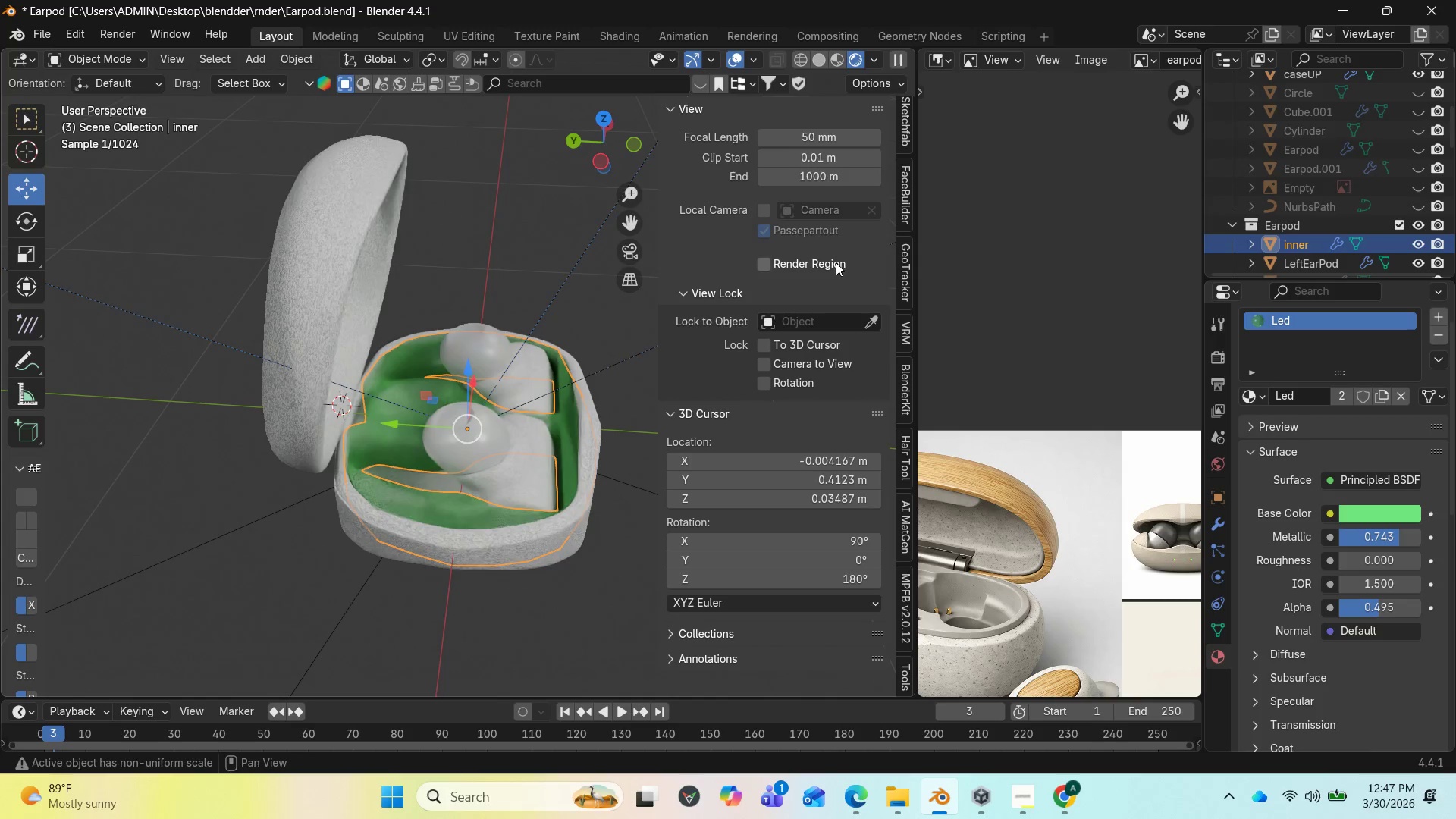 
mouse_move([620, 151])
 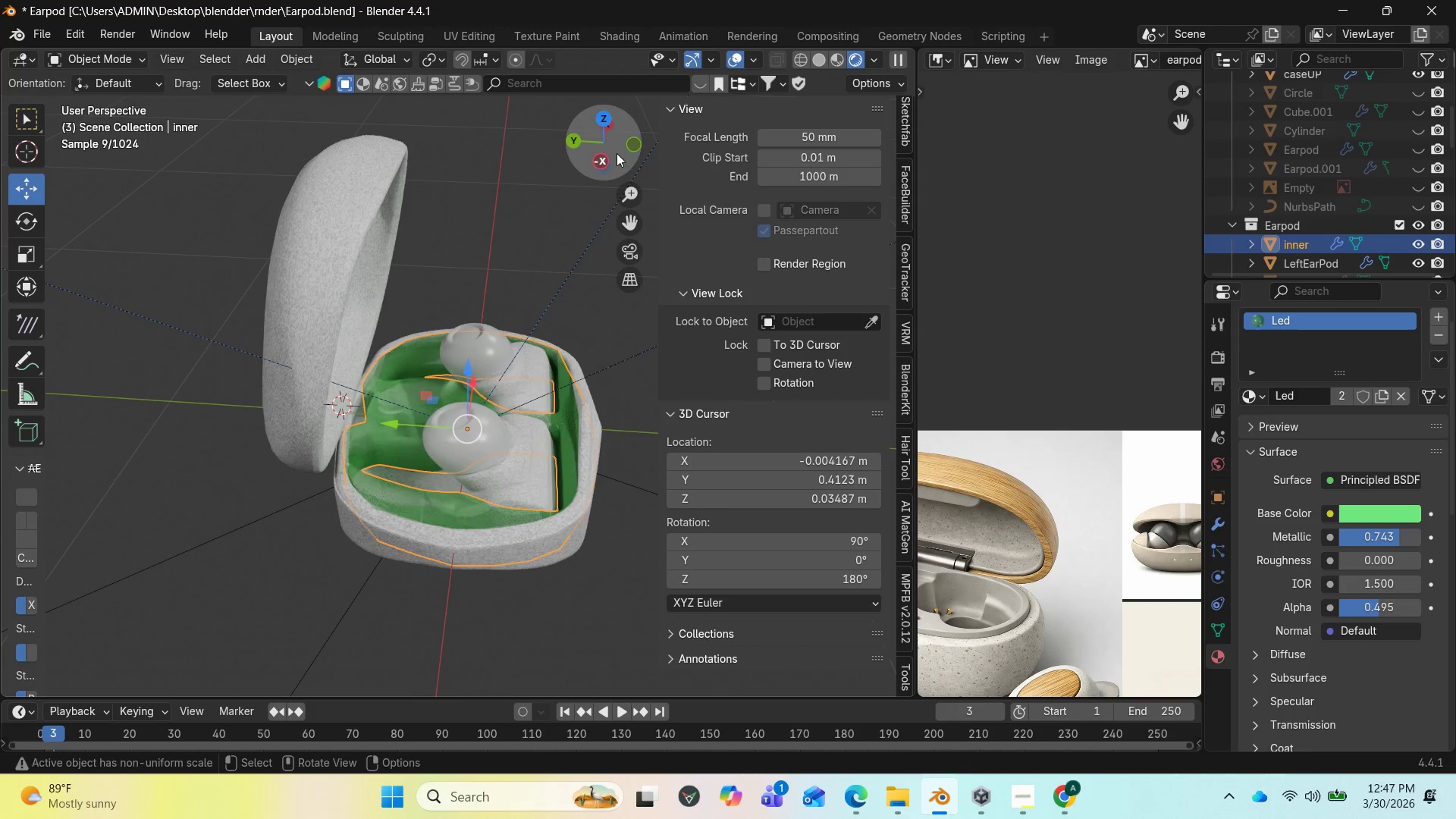 
left_click_drag(start_coordinate=[604, 150], to_coordinate=[519, 117])
 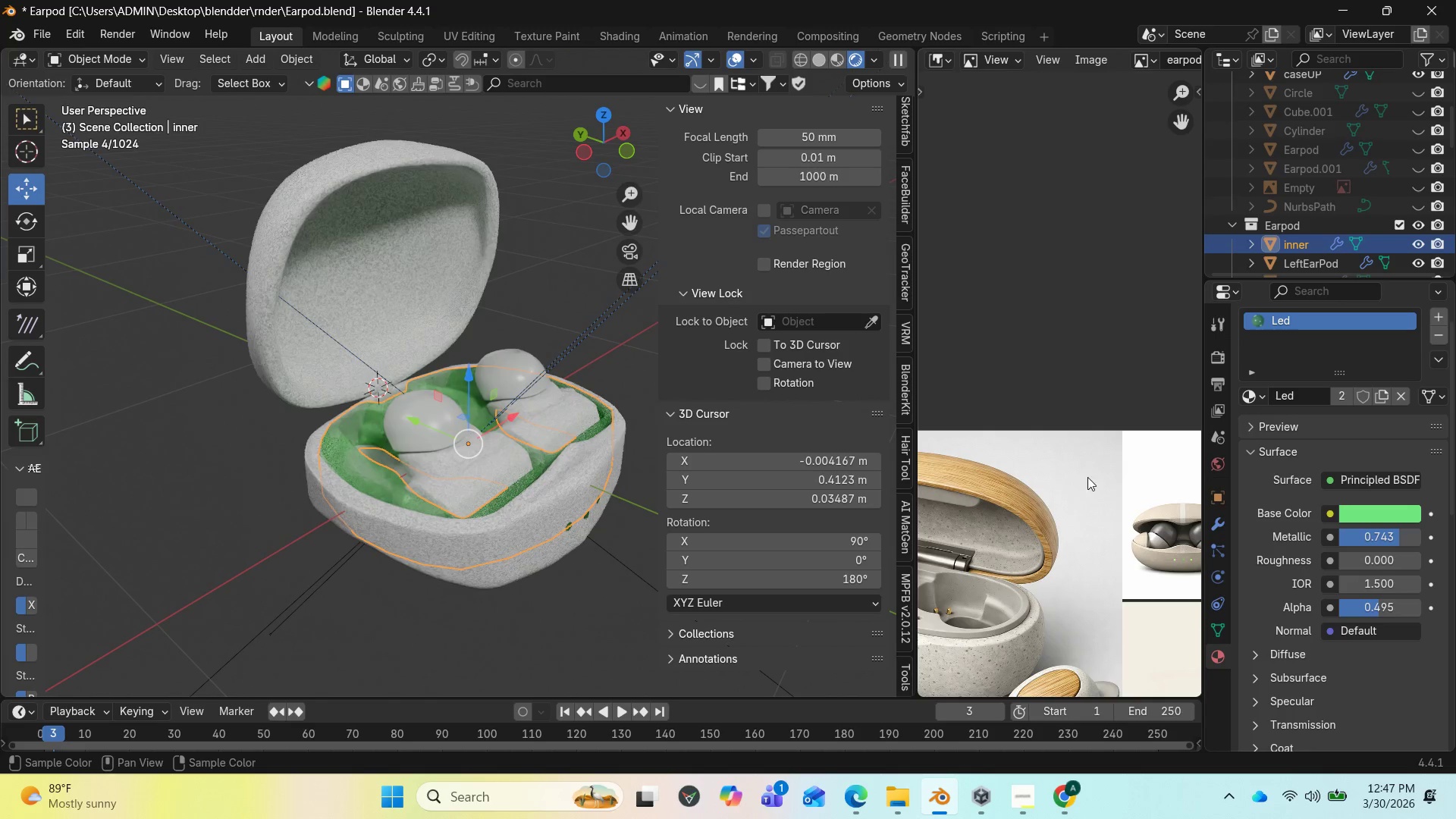 
mouse_move([1216, 410])
 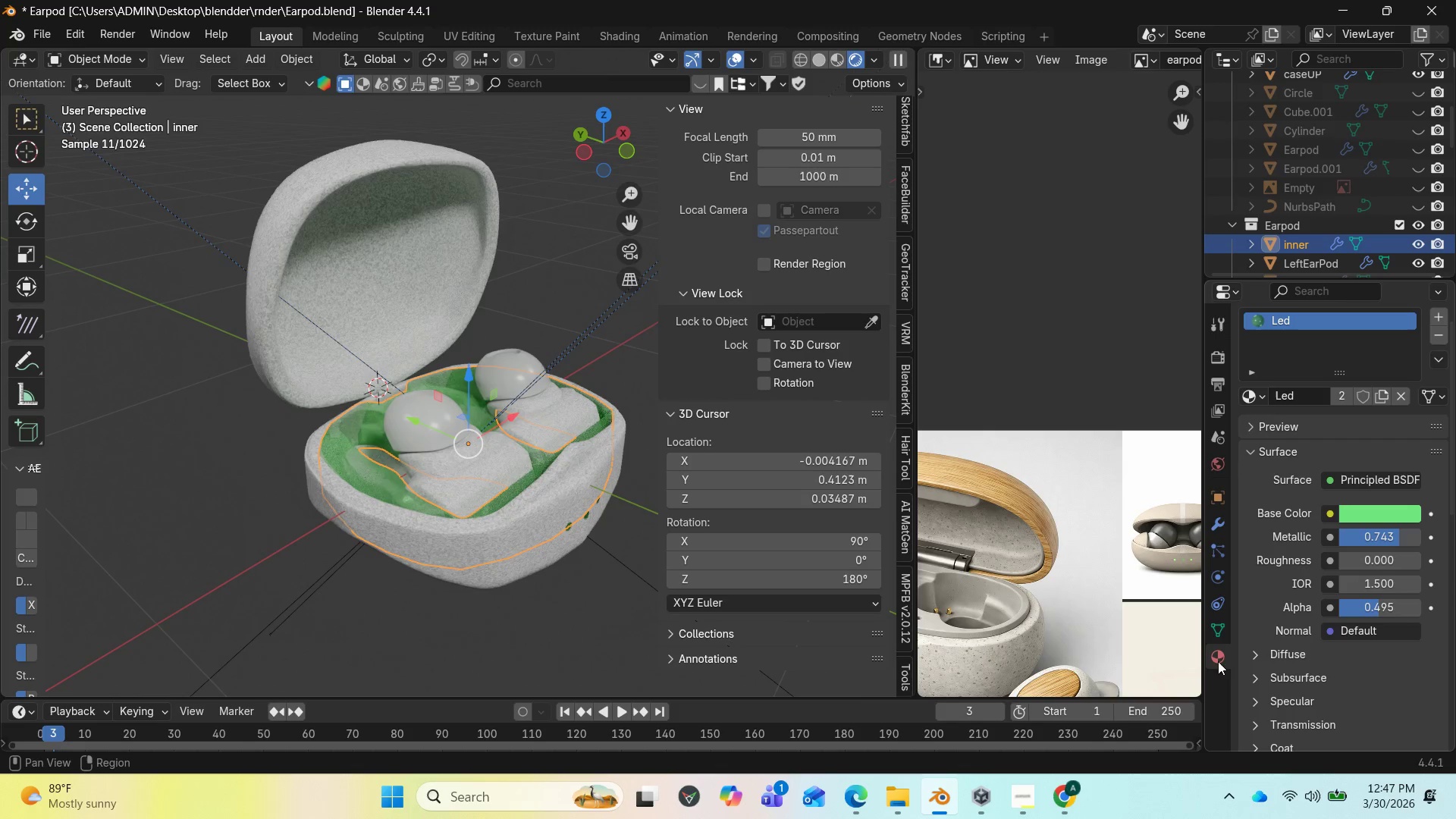 
mouse_move([1233, 623])
 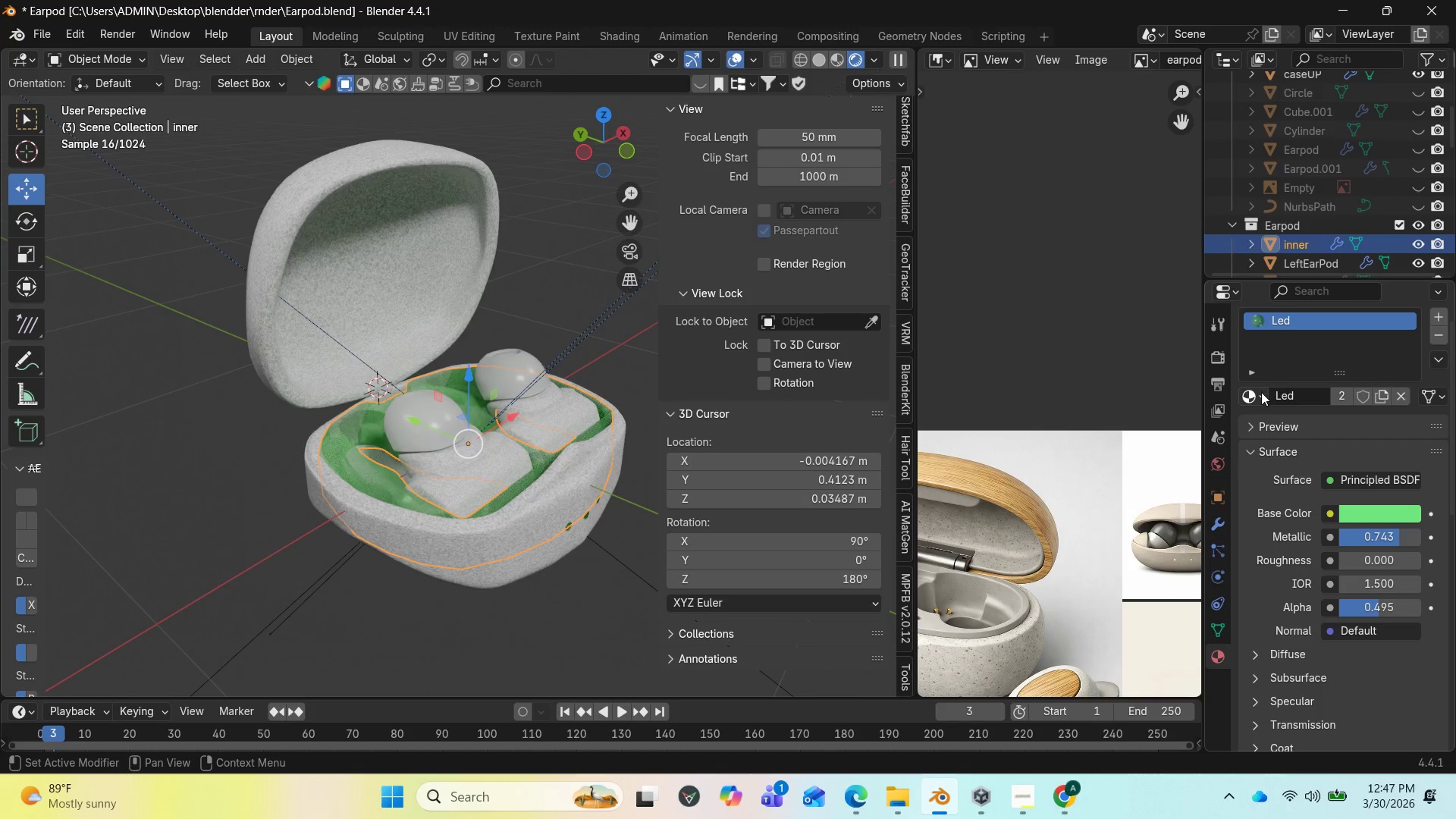 
left_click([1261, 392])
 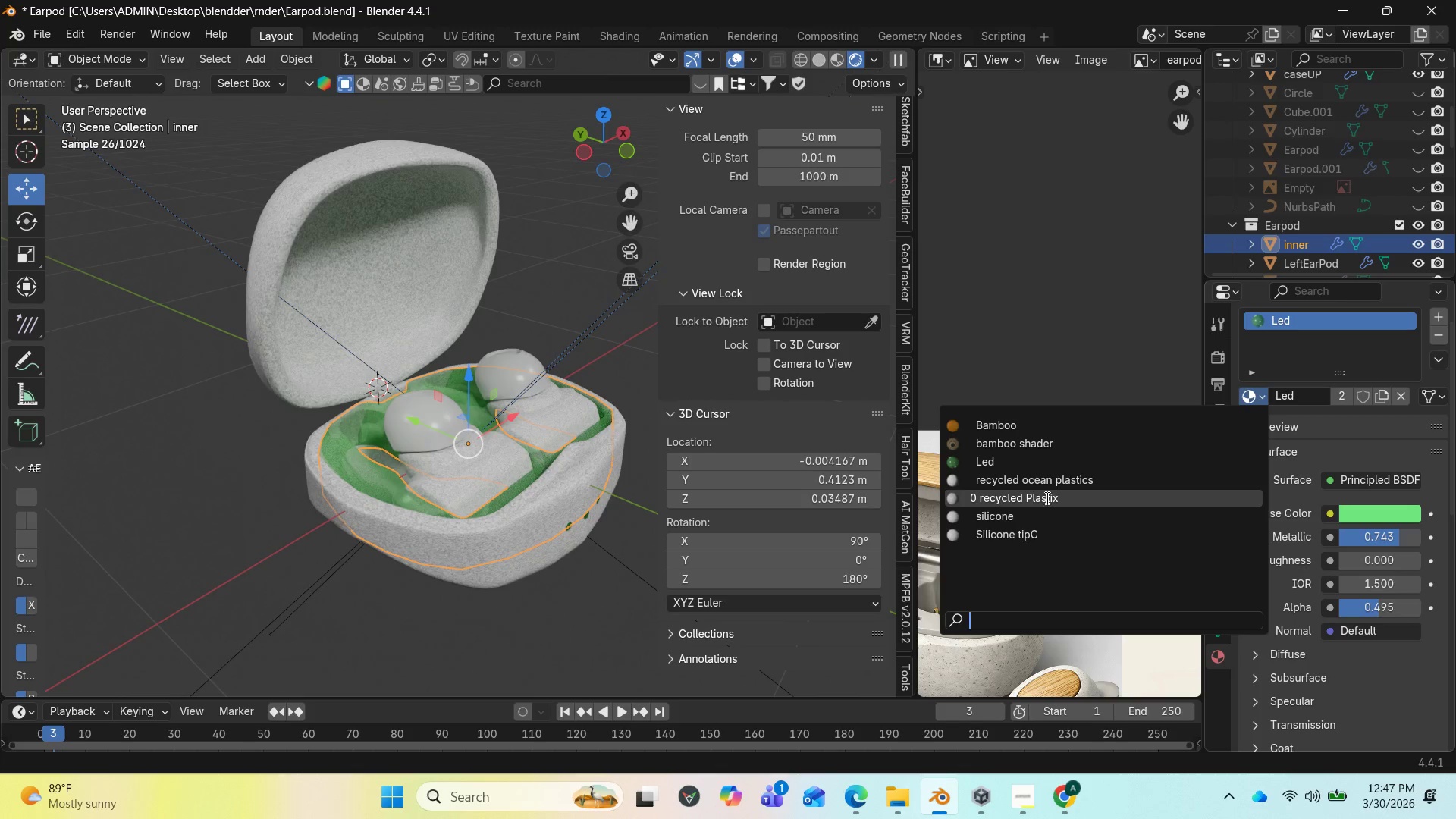 
mouse_move([1040, 447])
 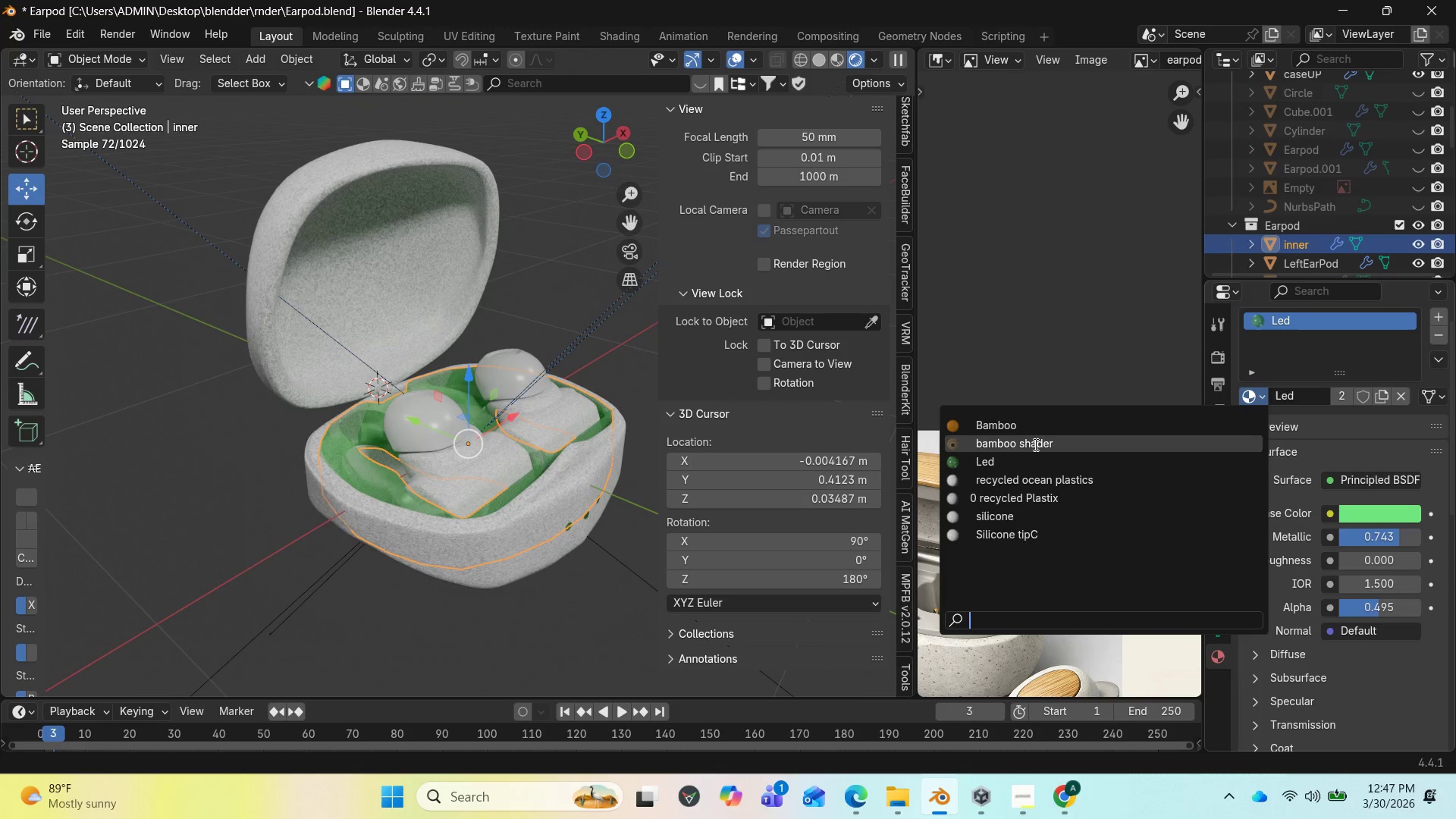 
left_click([1035, 444])
 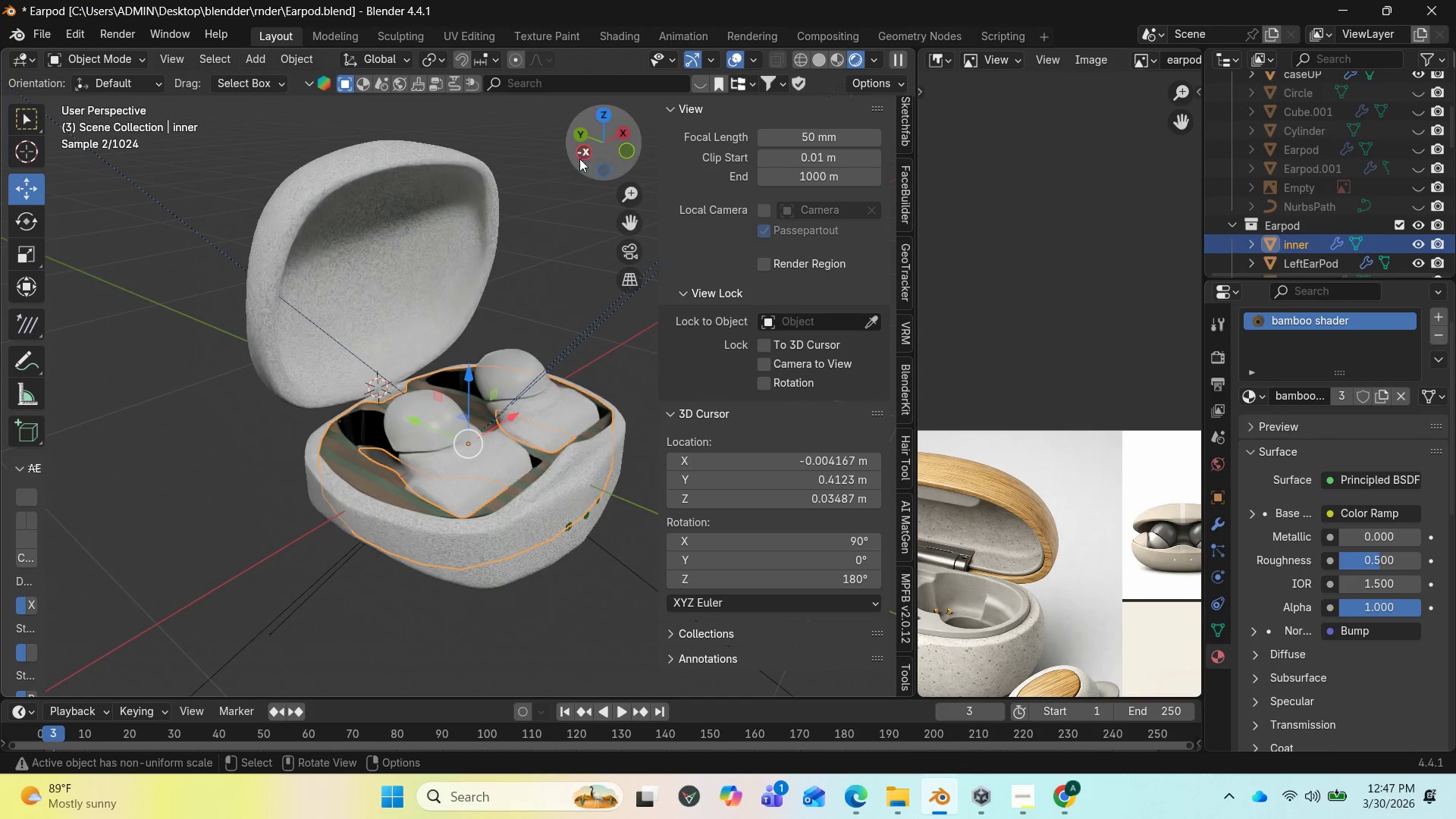 
left_click_drag(start_coordinate=[597, 142], to_coordinate=[392, 199])
 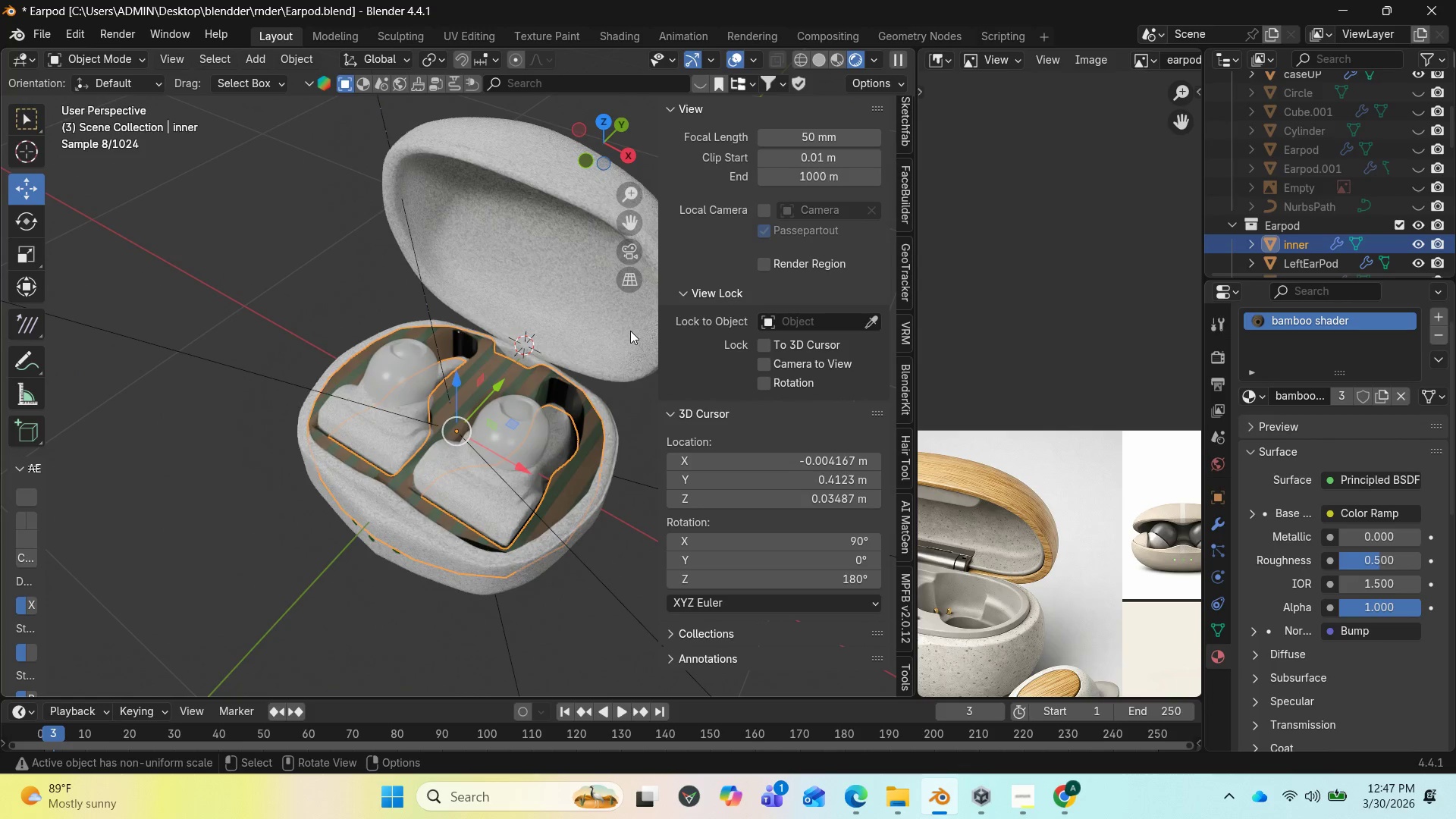 
wait(9.73)
 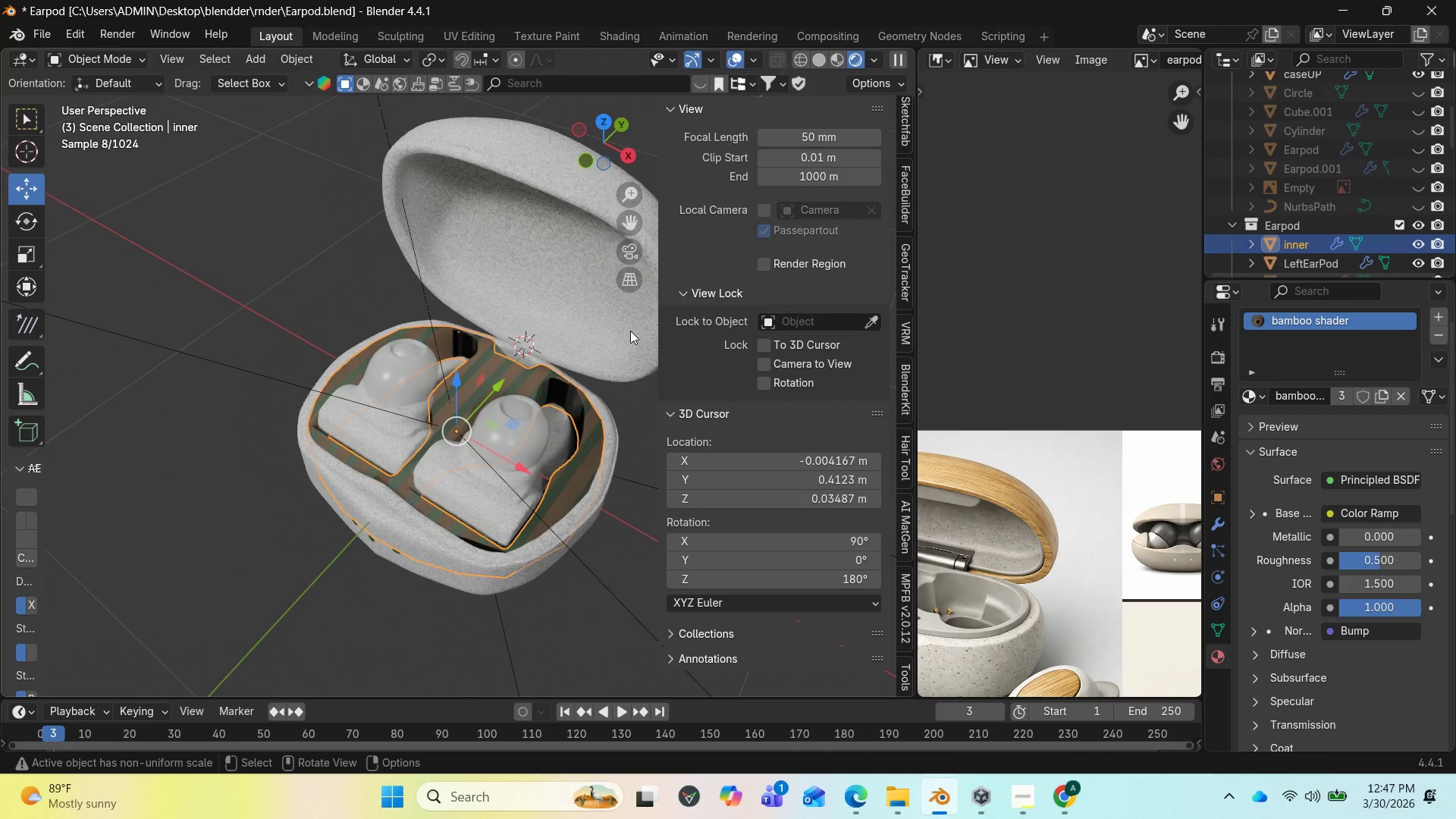 
key(Insert)
 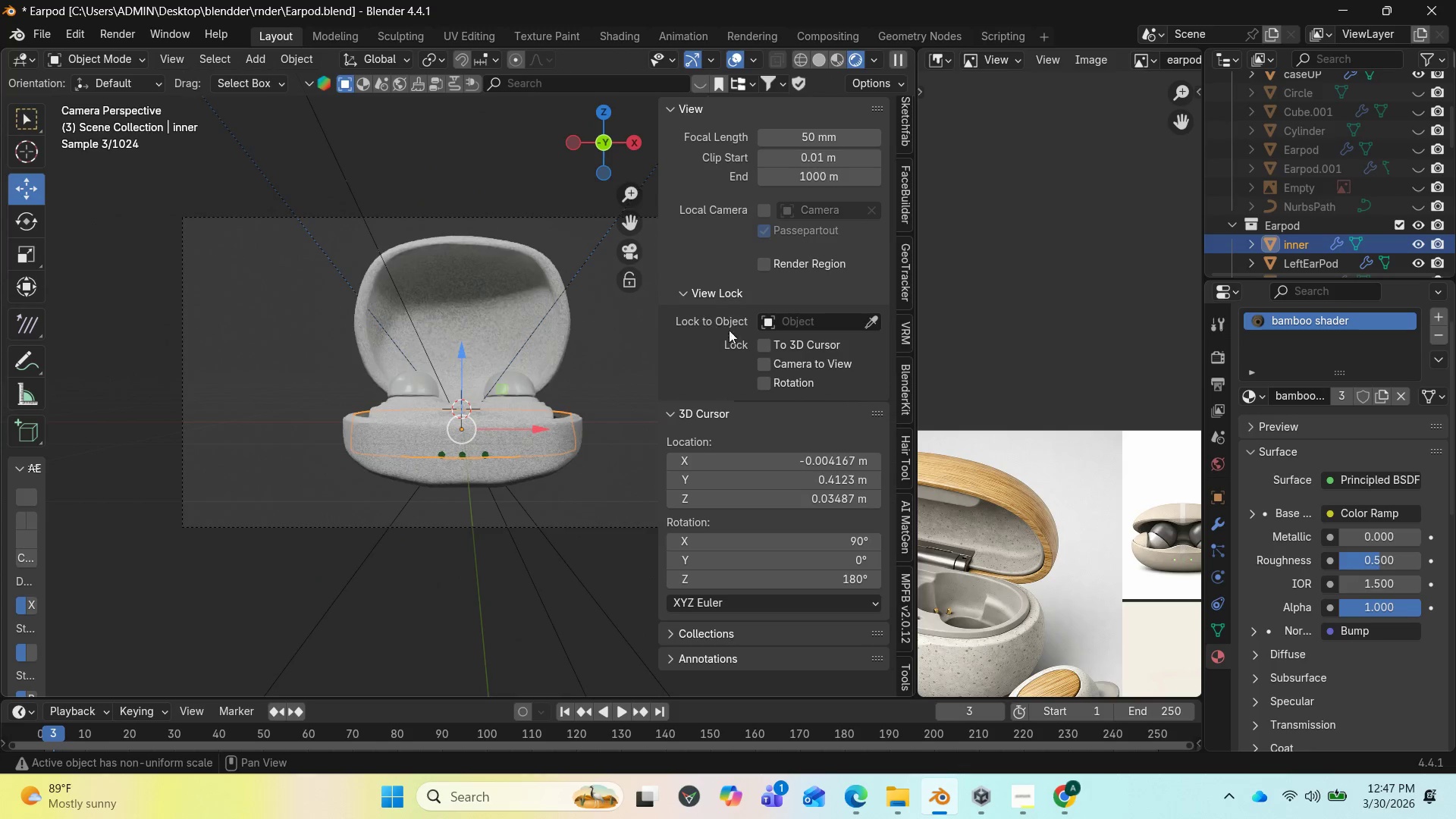 
left_click([766, 362])
 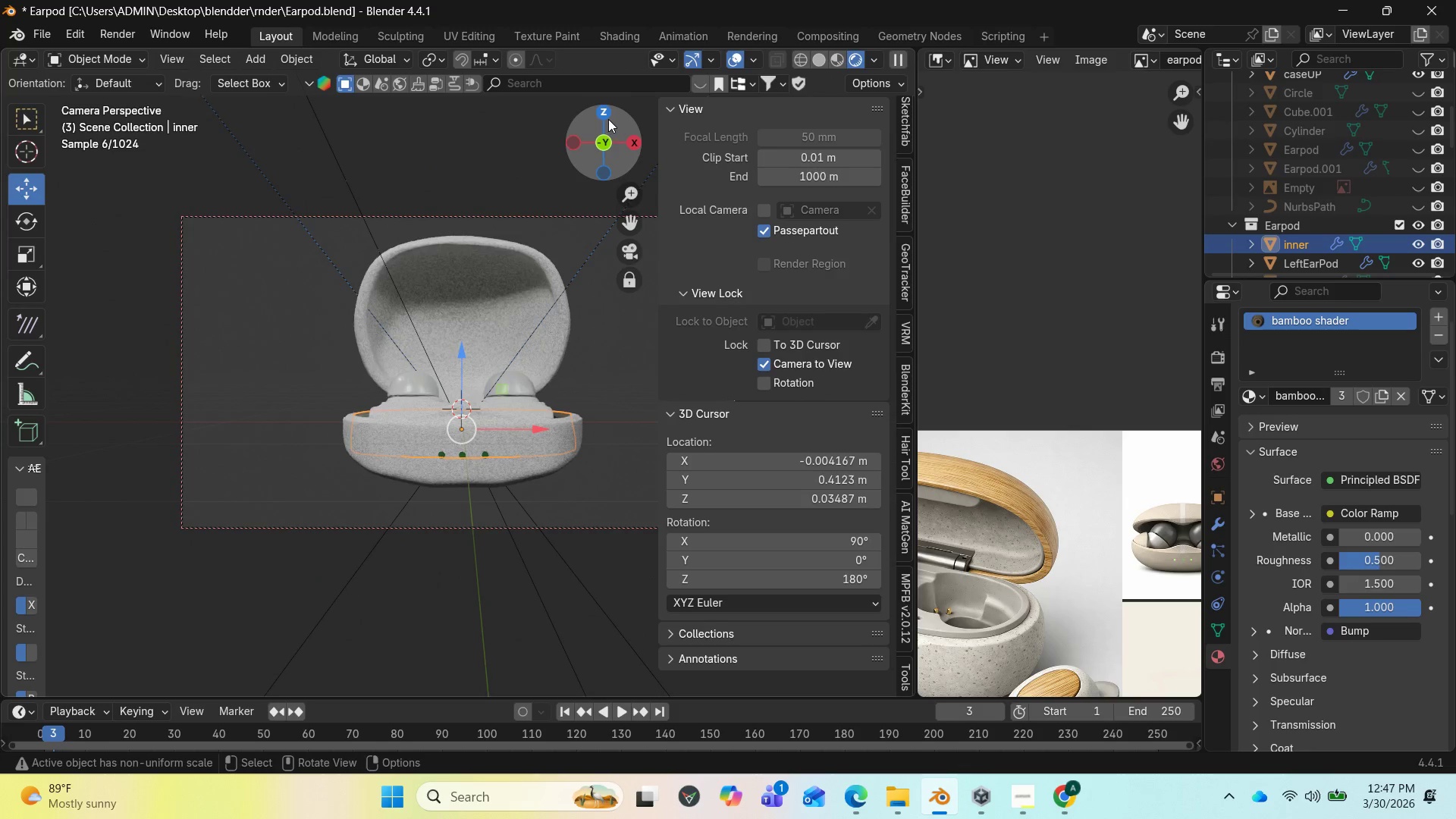 
left_click_drag(start_coordinate=[607, 117], to_coordinate=[607, 187])
 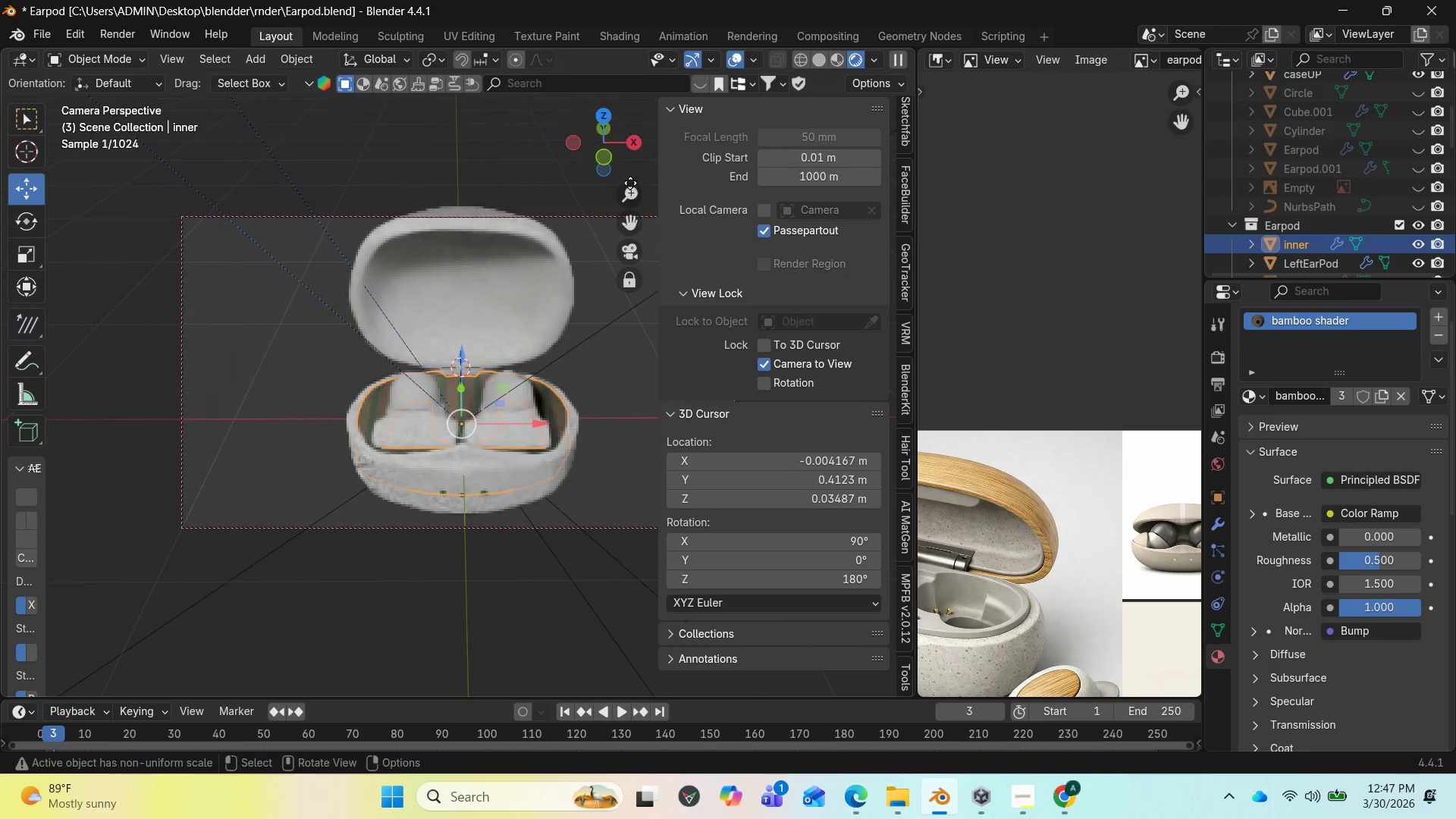 
left_click_drag(start_coordinate=[630, 185], to_coordinate=[620, 220])
 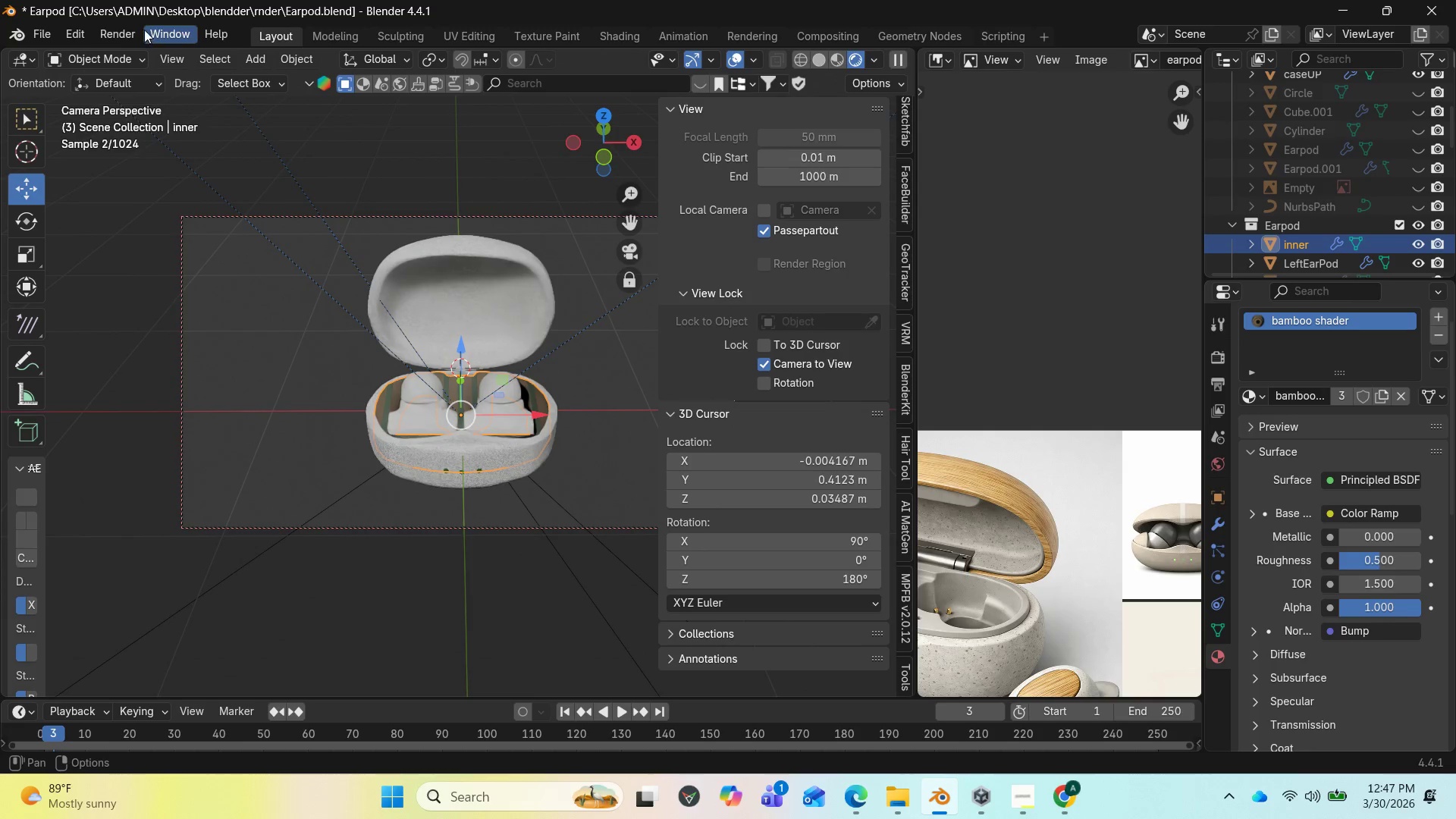 
left_click([117, 24])
 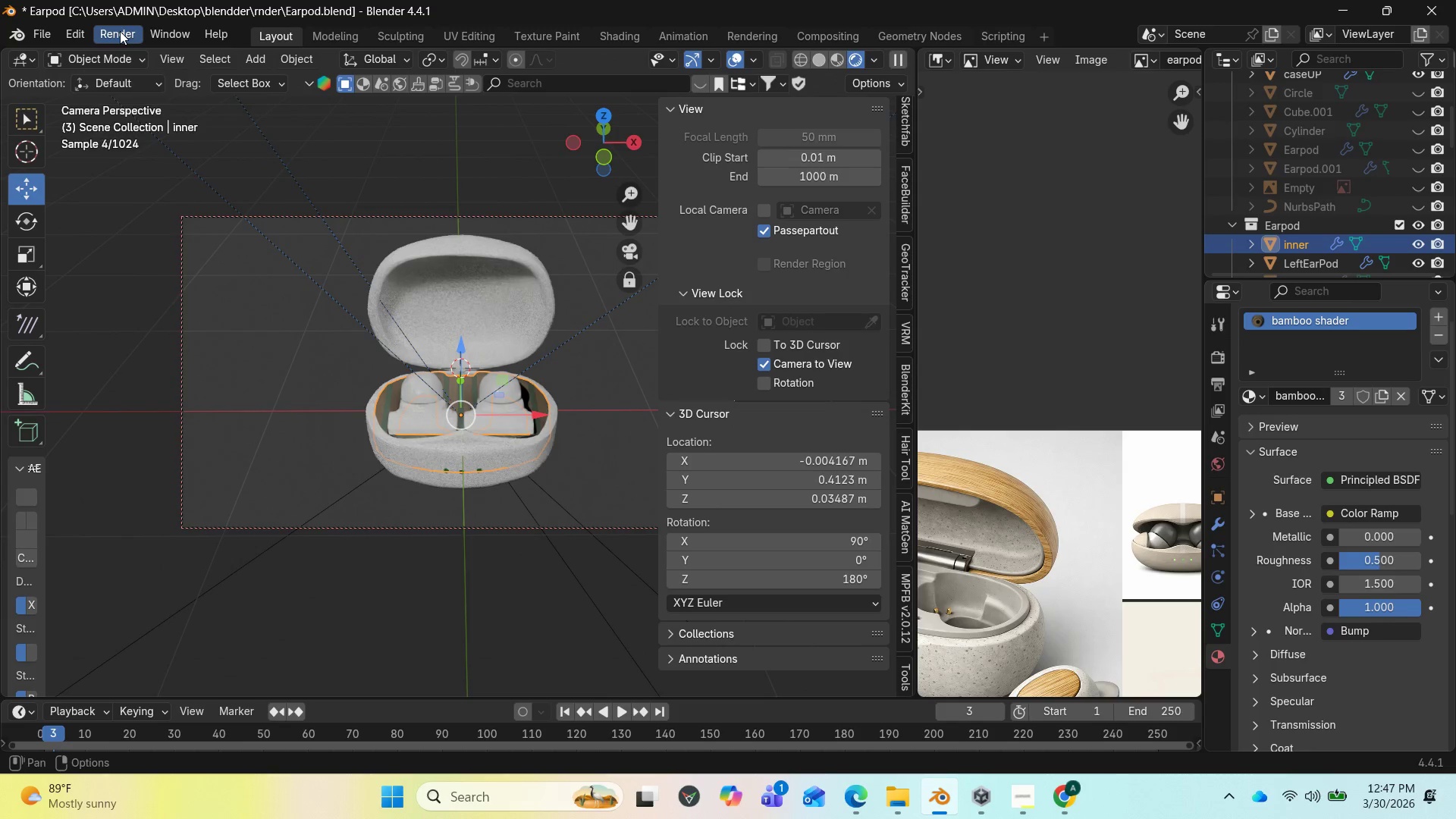 
left_click([120, 31])
 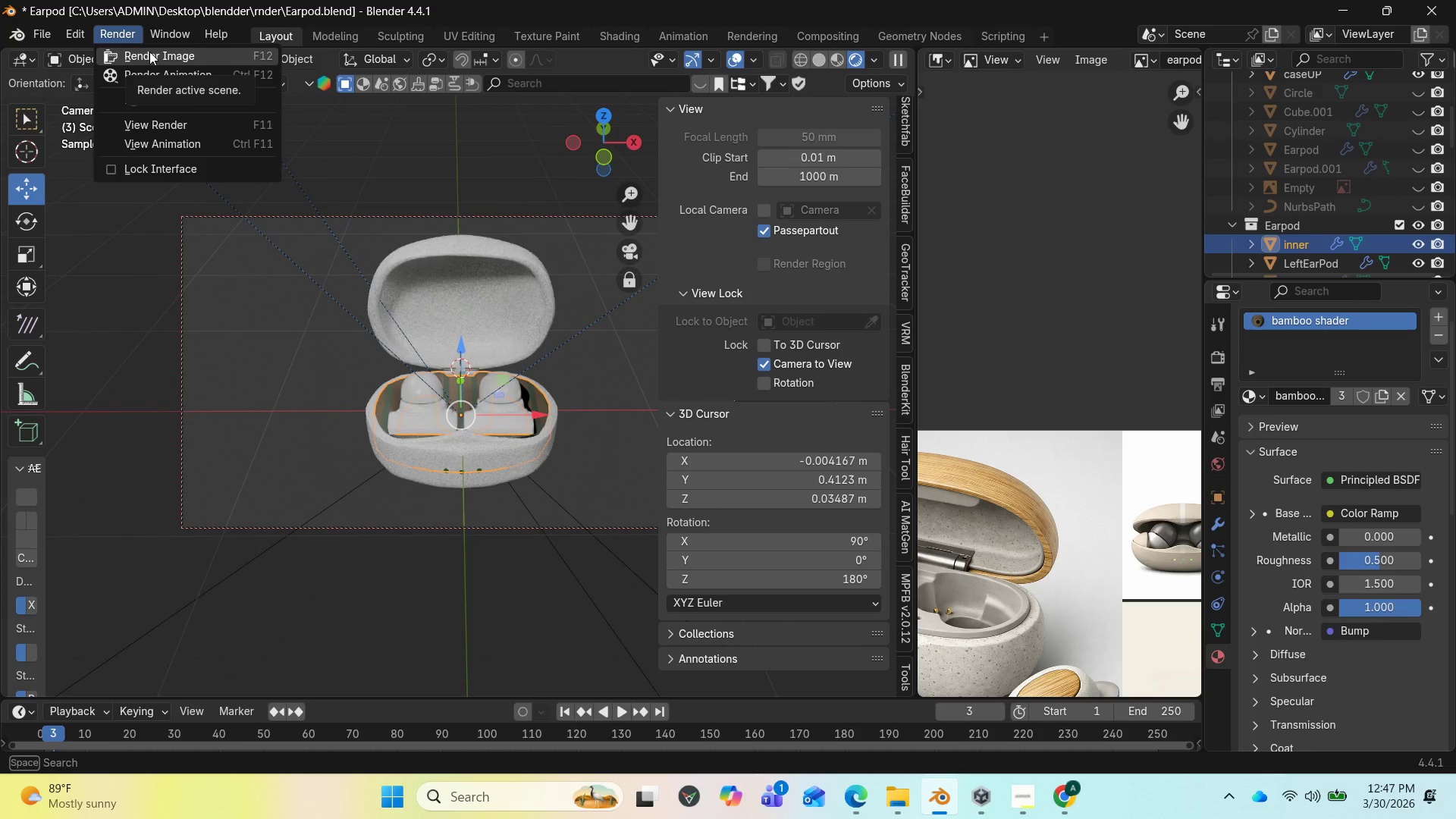 
left_click([149, 52])
 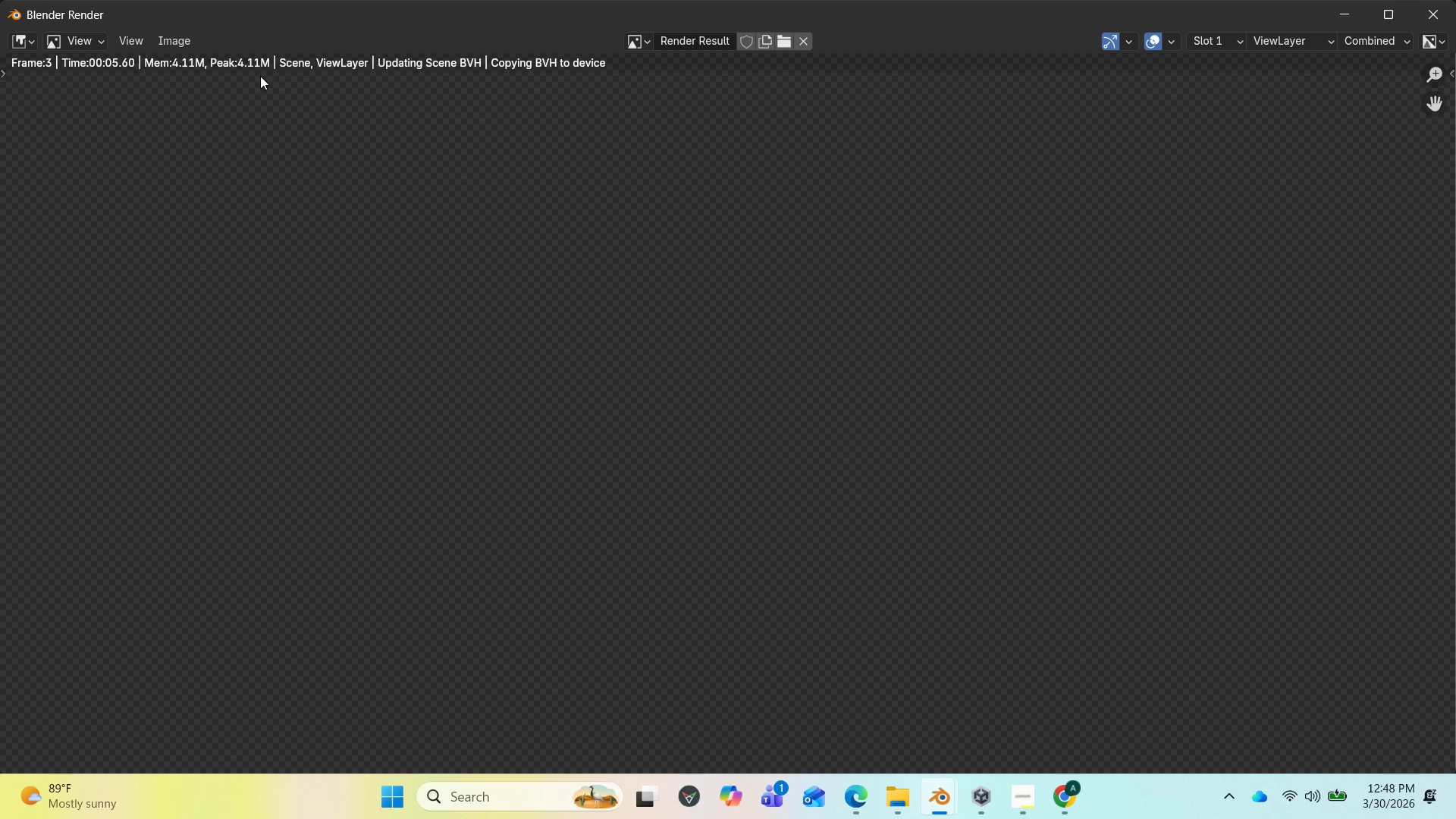 
wait(11.58)
 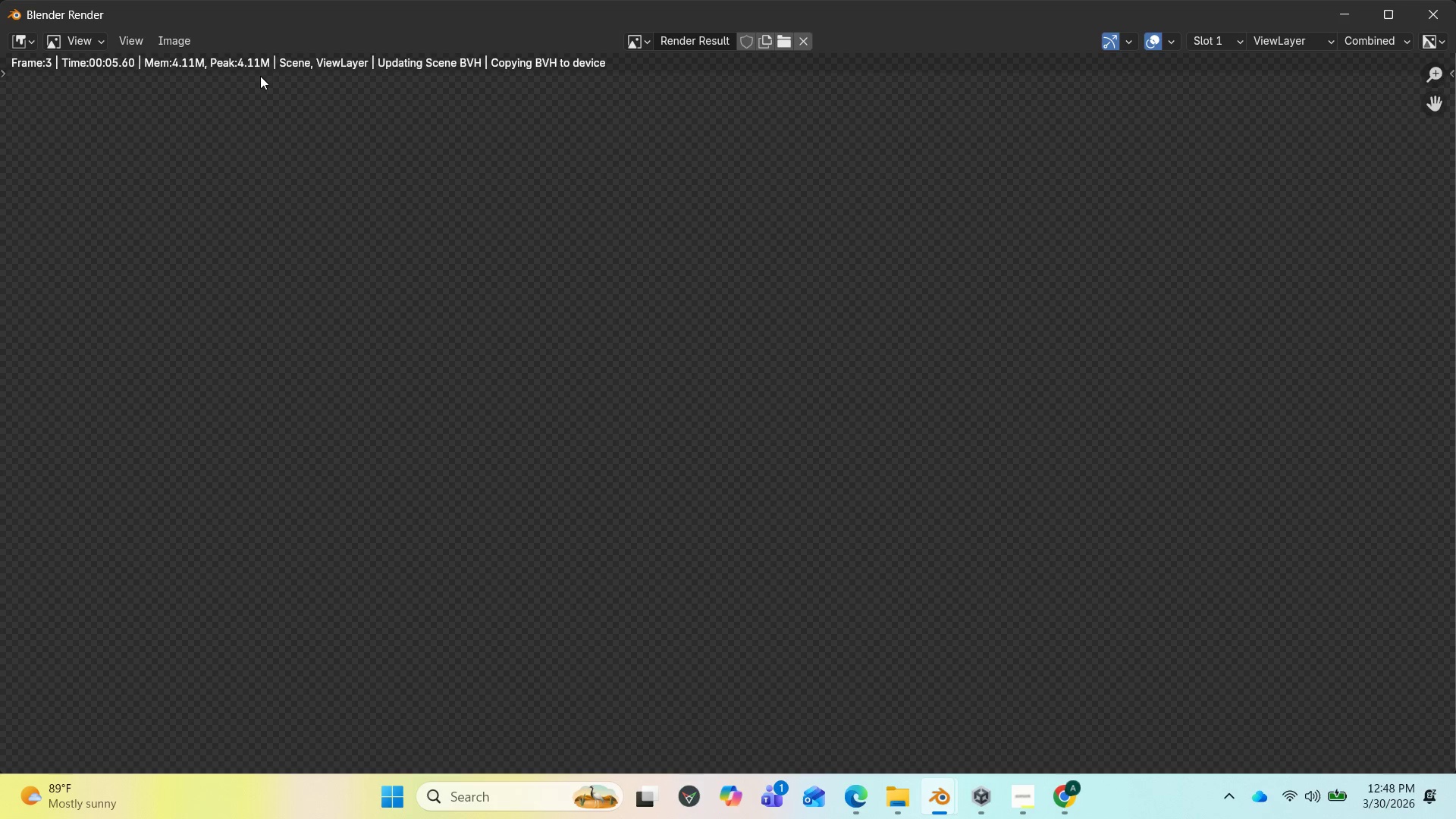 
left_click([1439, 15])
 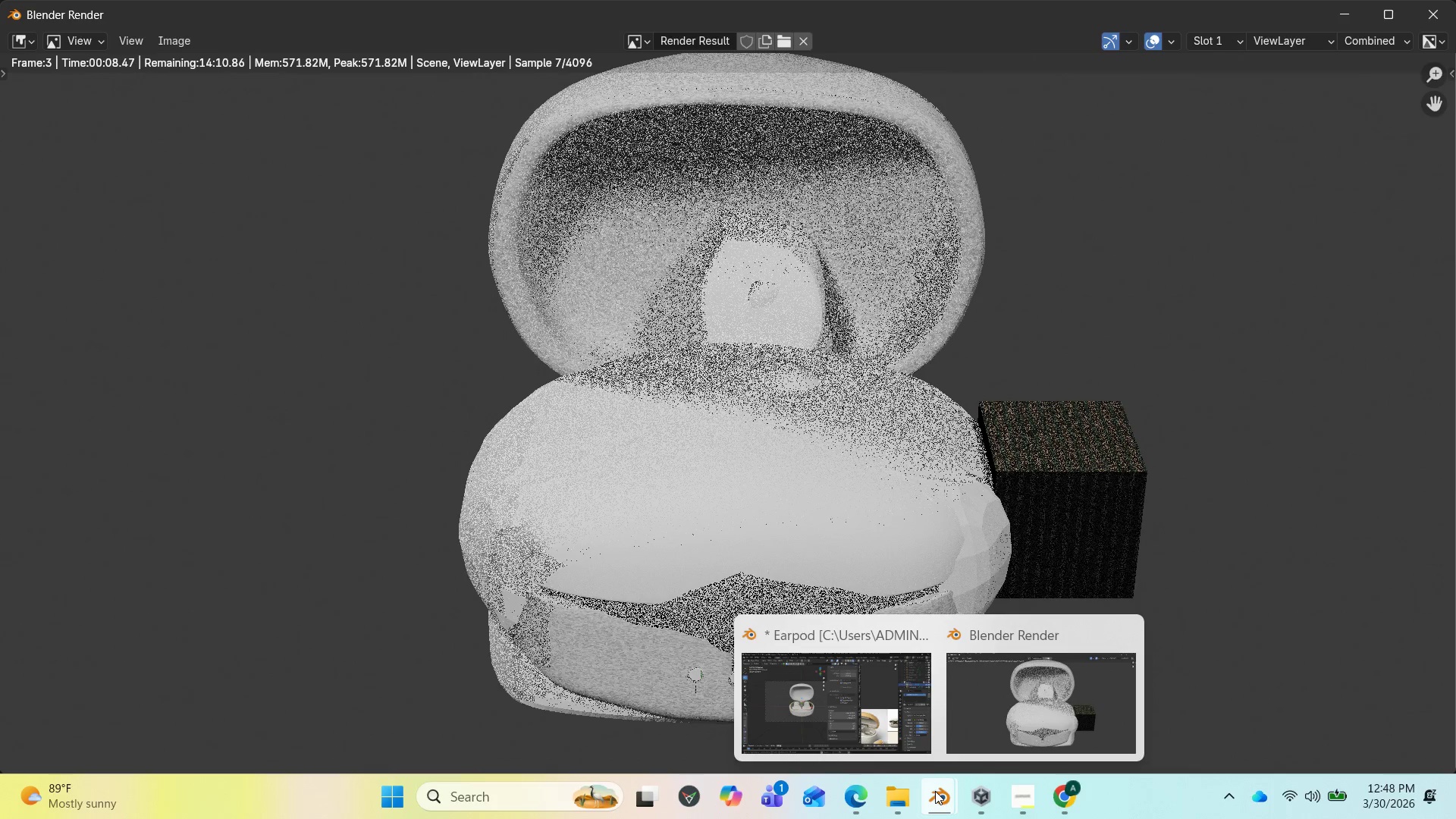 
left_click([881, 706])
 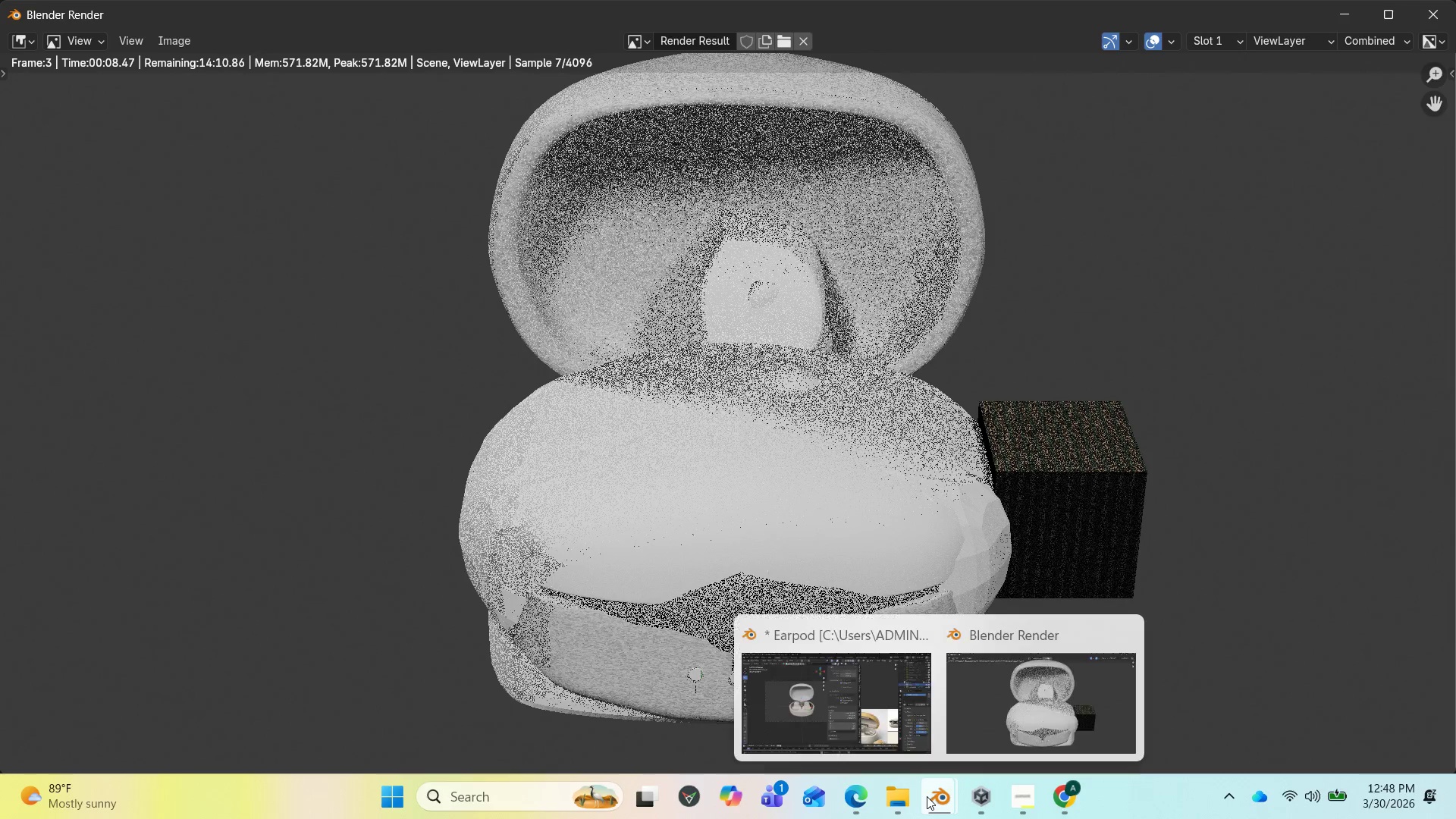 
left_click([891, 710])
 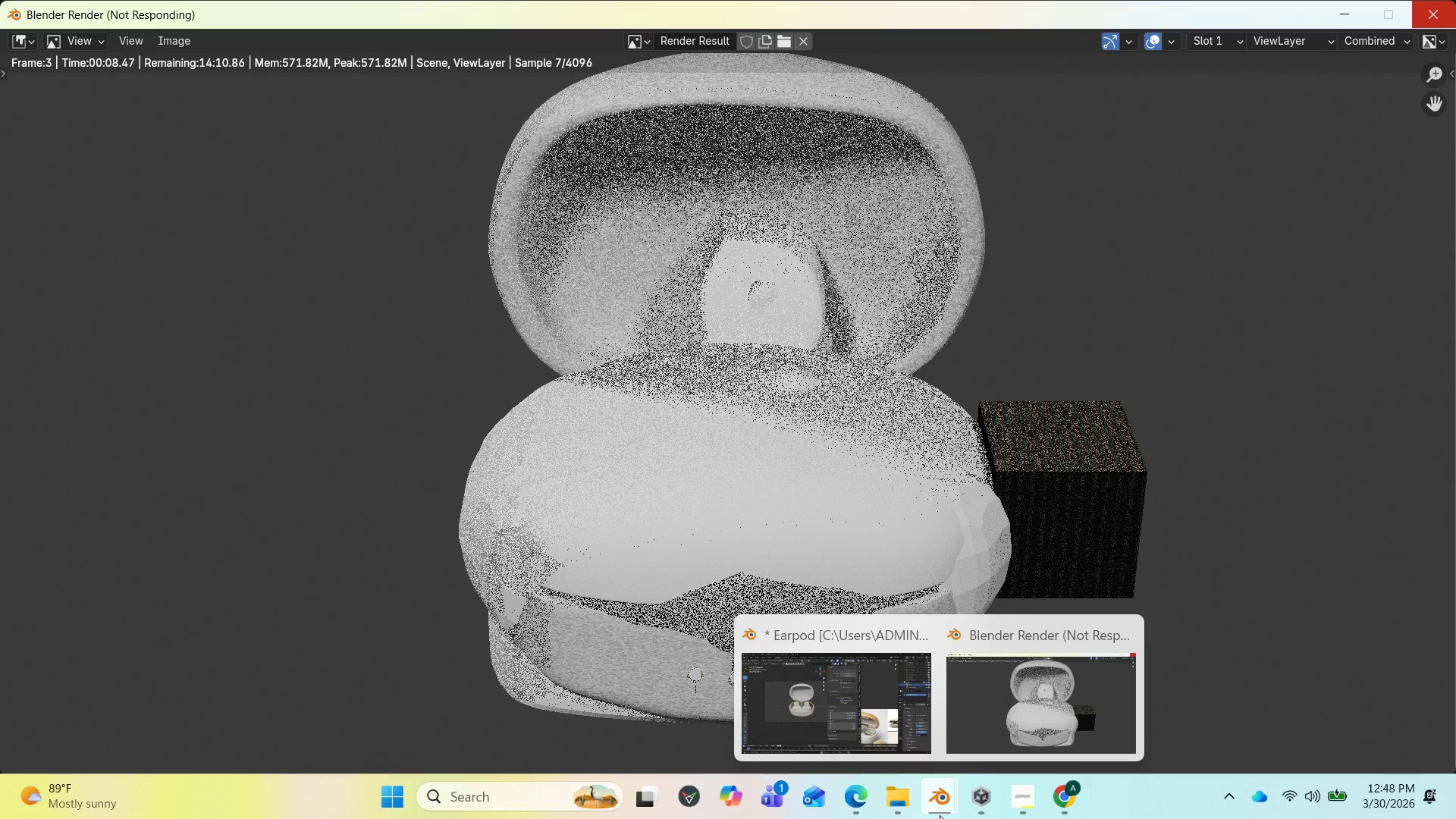 
left_click([894, 734])
 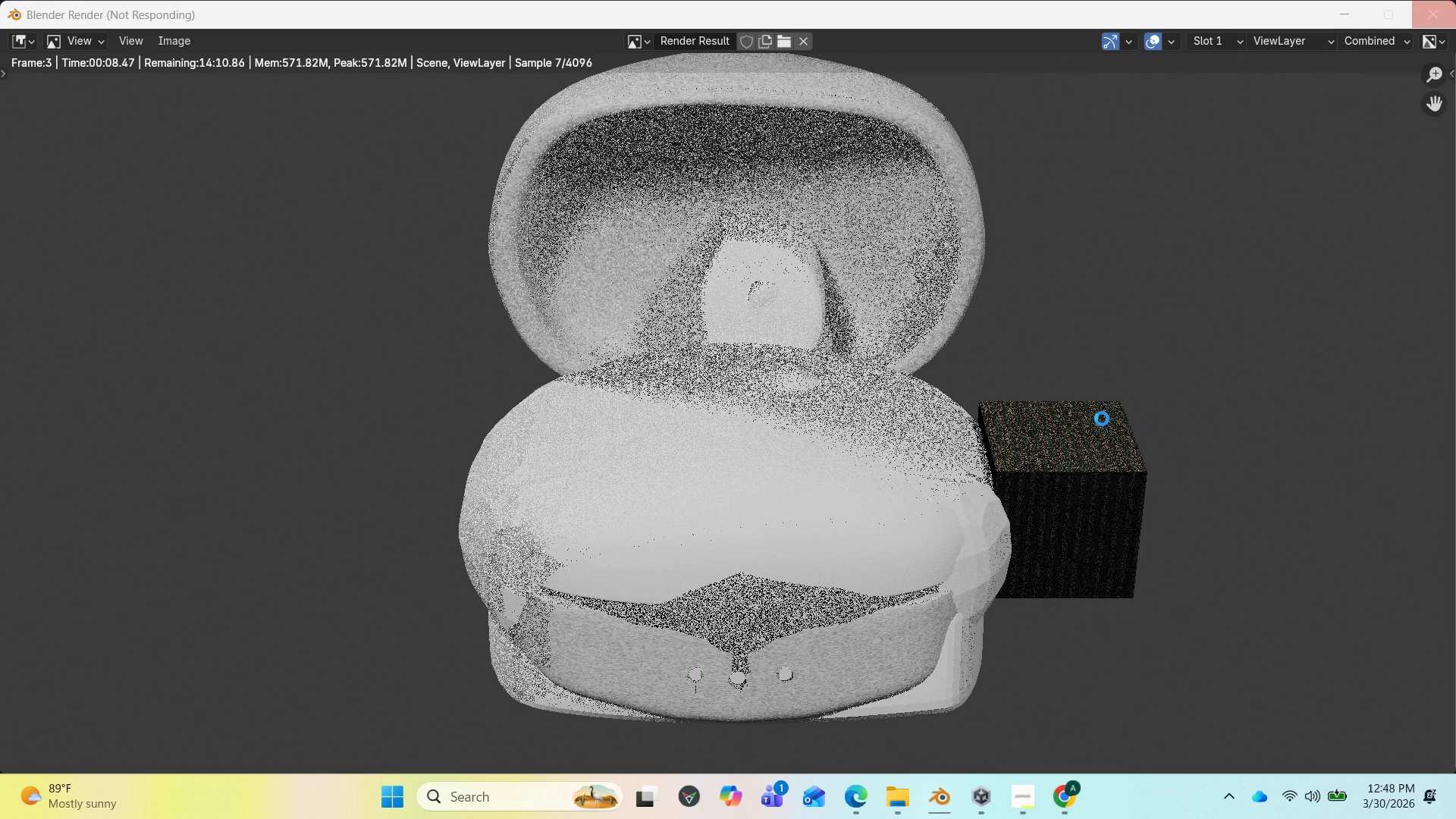 
wait(9.66)
 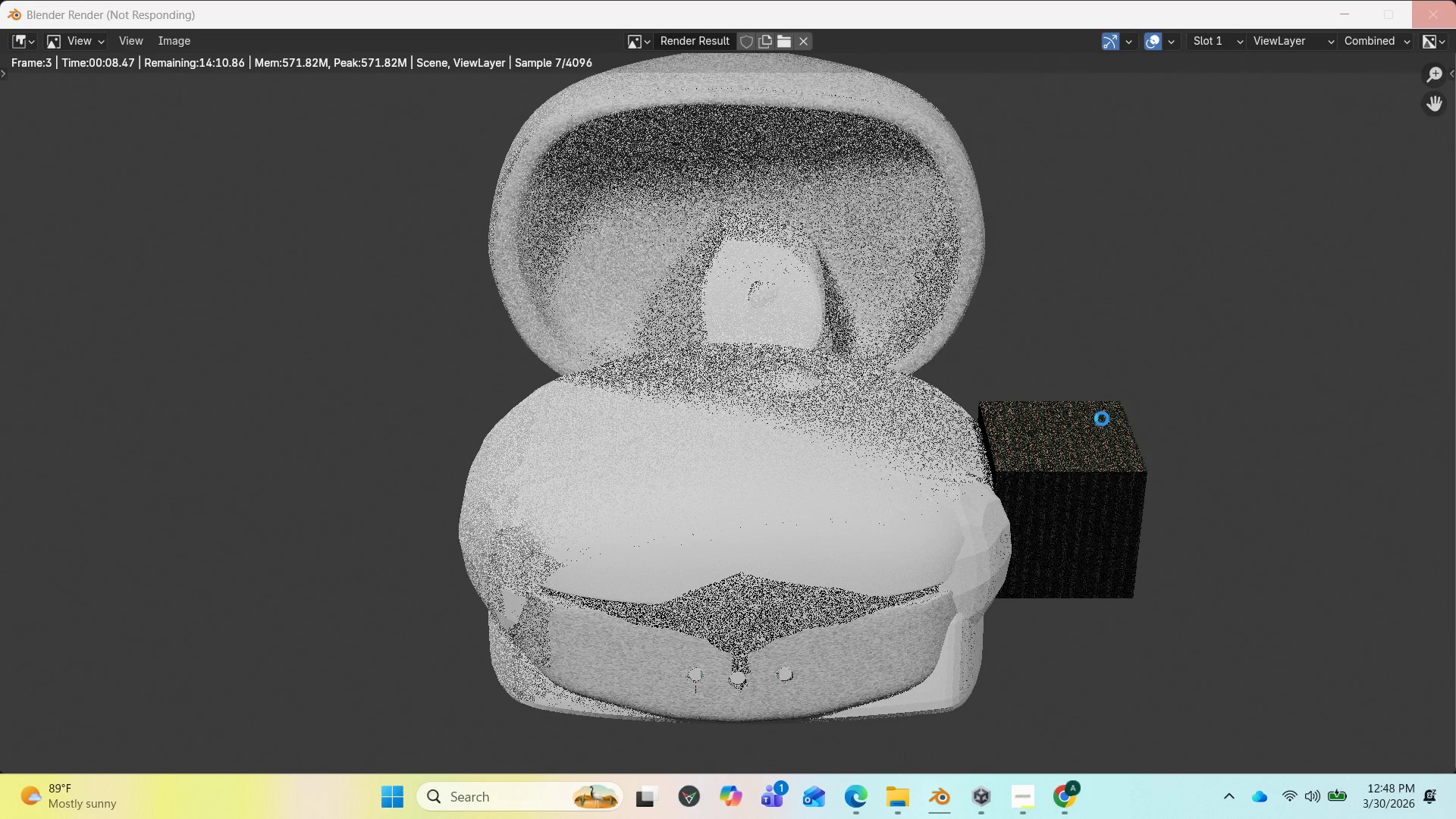 
scroll: coordinate [1376, 218], scroll_direction: up, amount: 1.0
 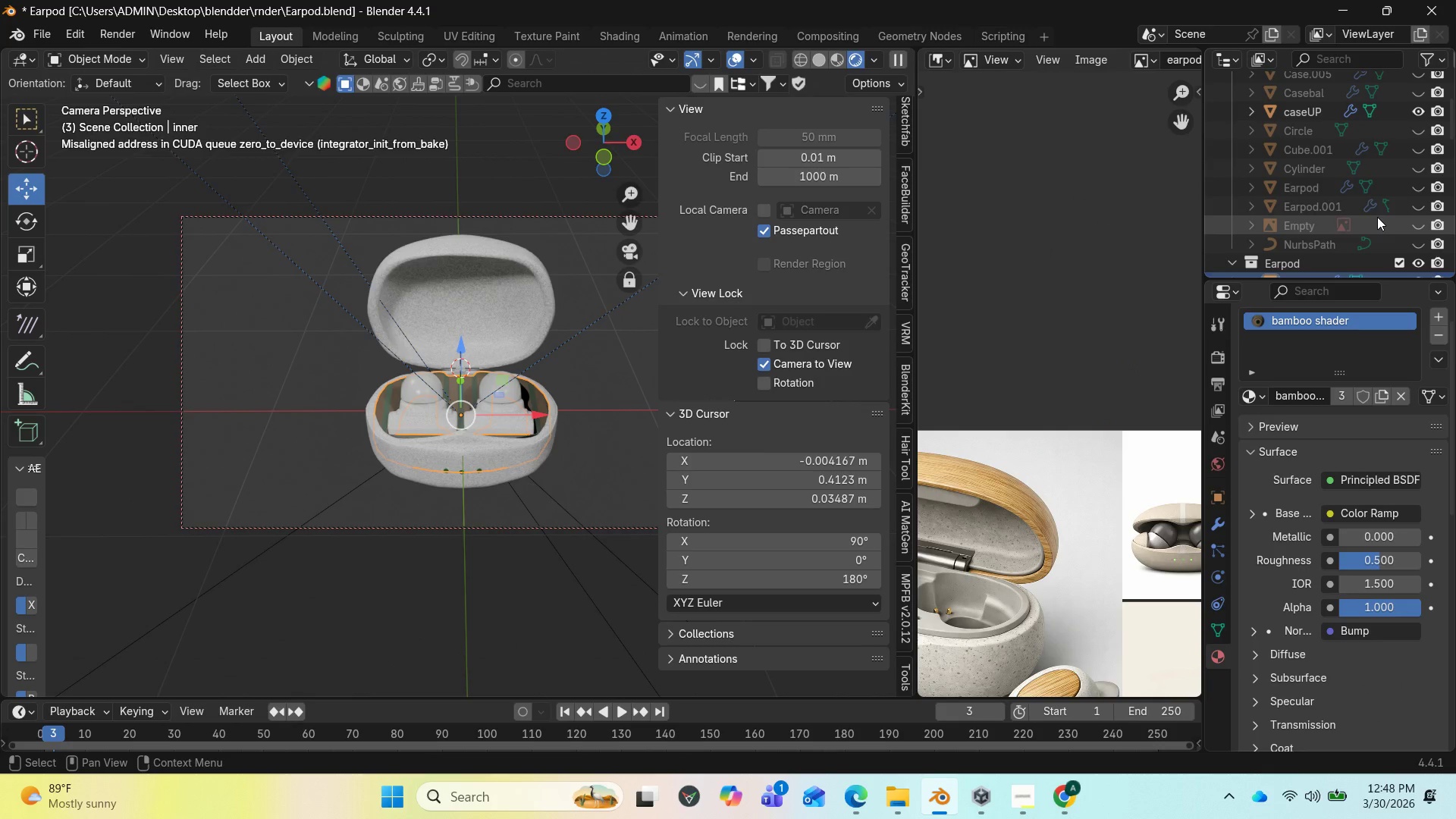 
scroll: coordinate [1439, 245], scroll_direction: down, amount: 3.0
 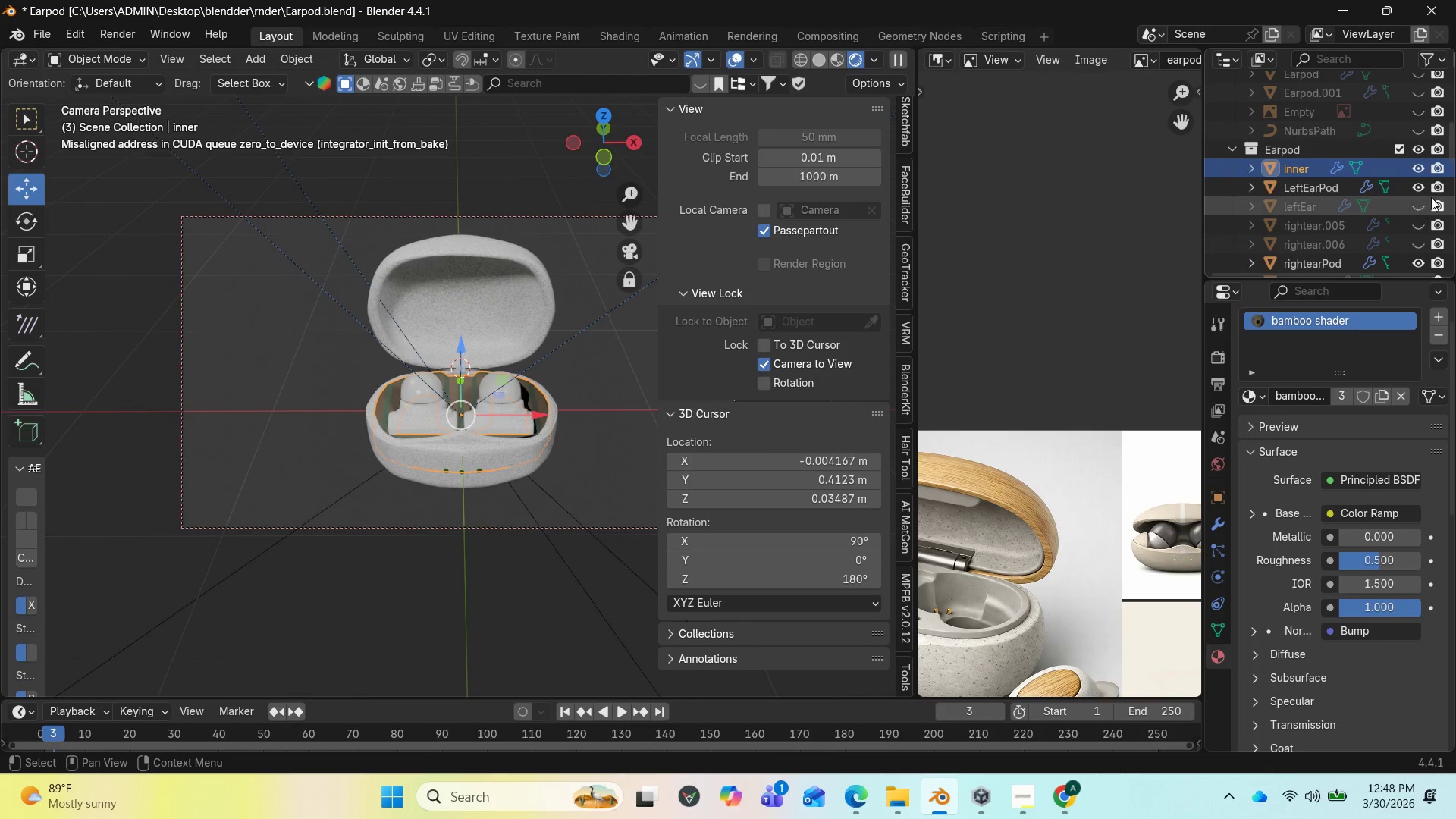 
mouse_move([1446, 212])
 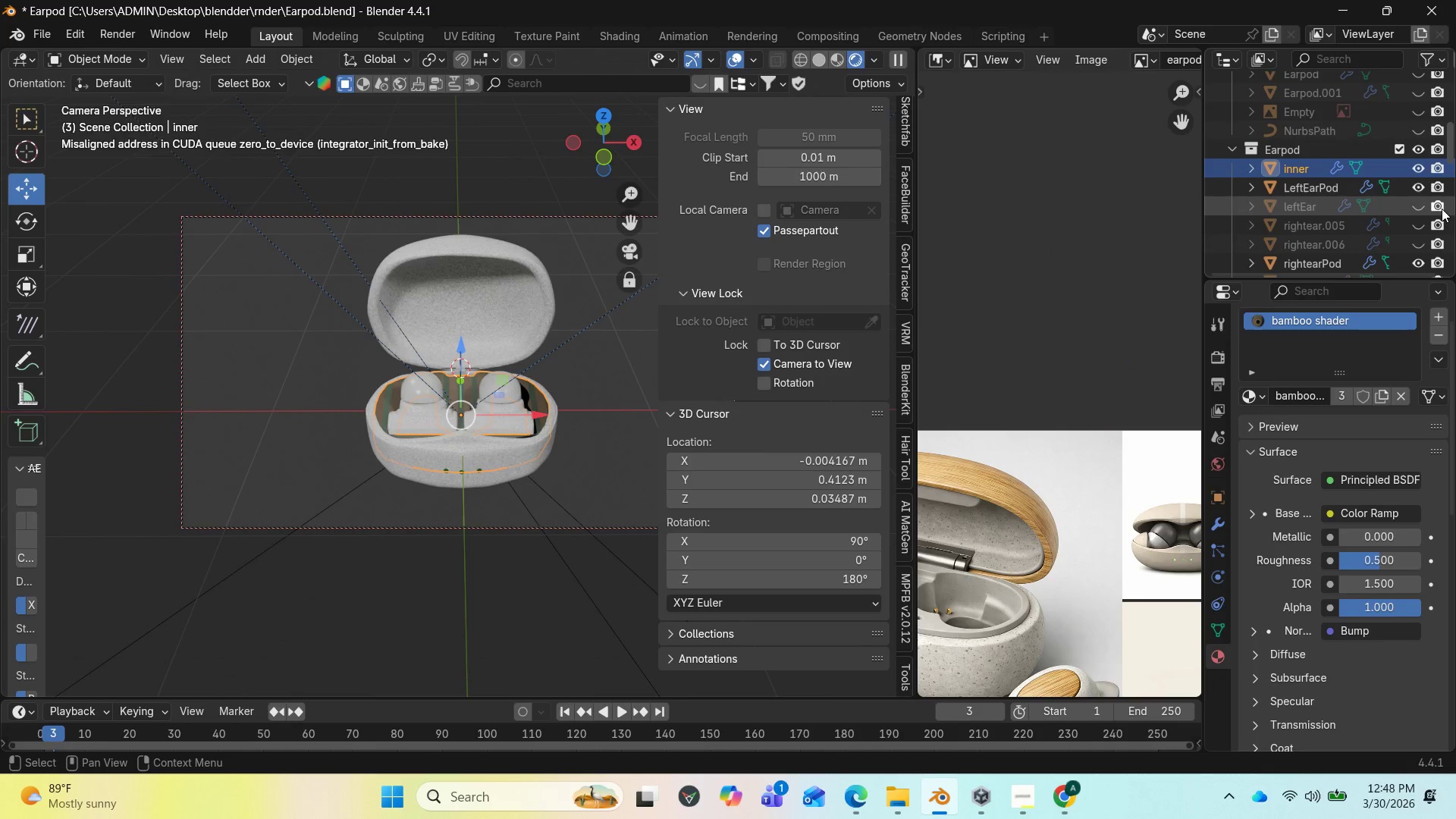 
left_click([1441, 208])
 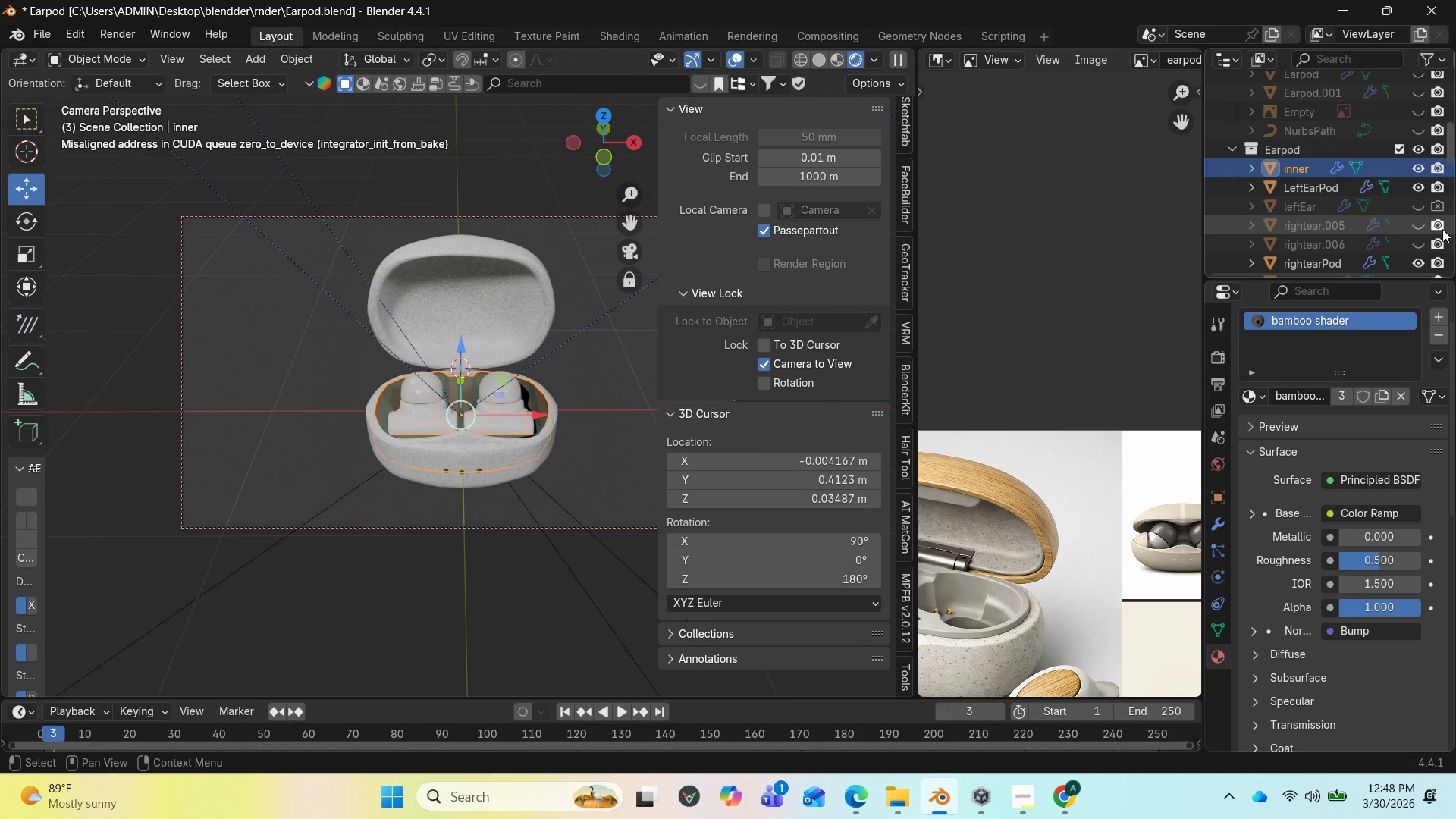 
left_click([1437, 226])
 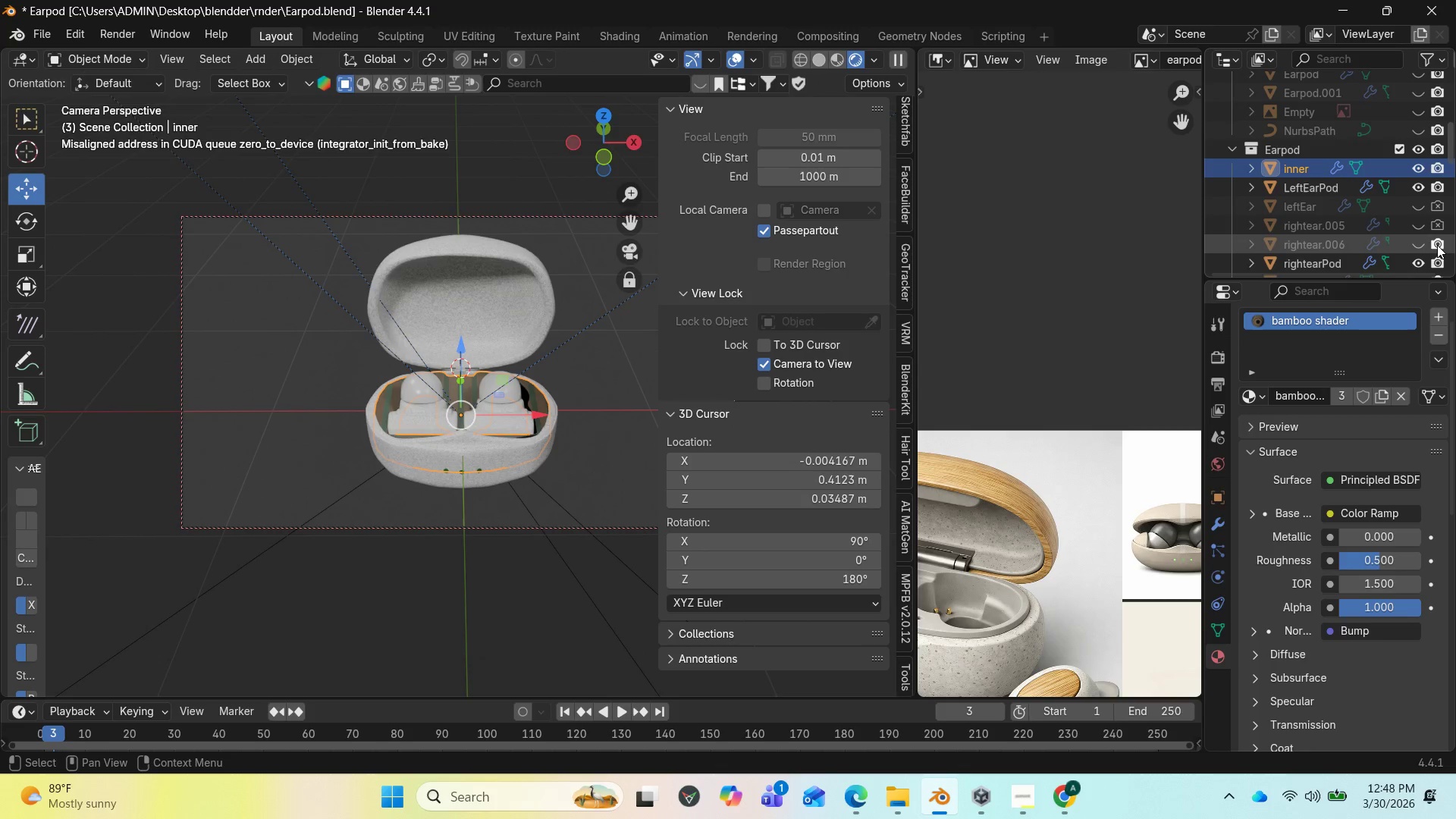 
left_click([1437, 245])
 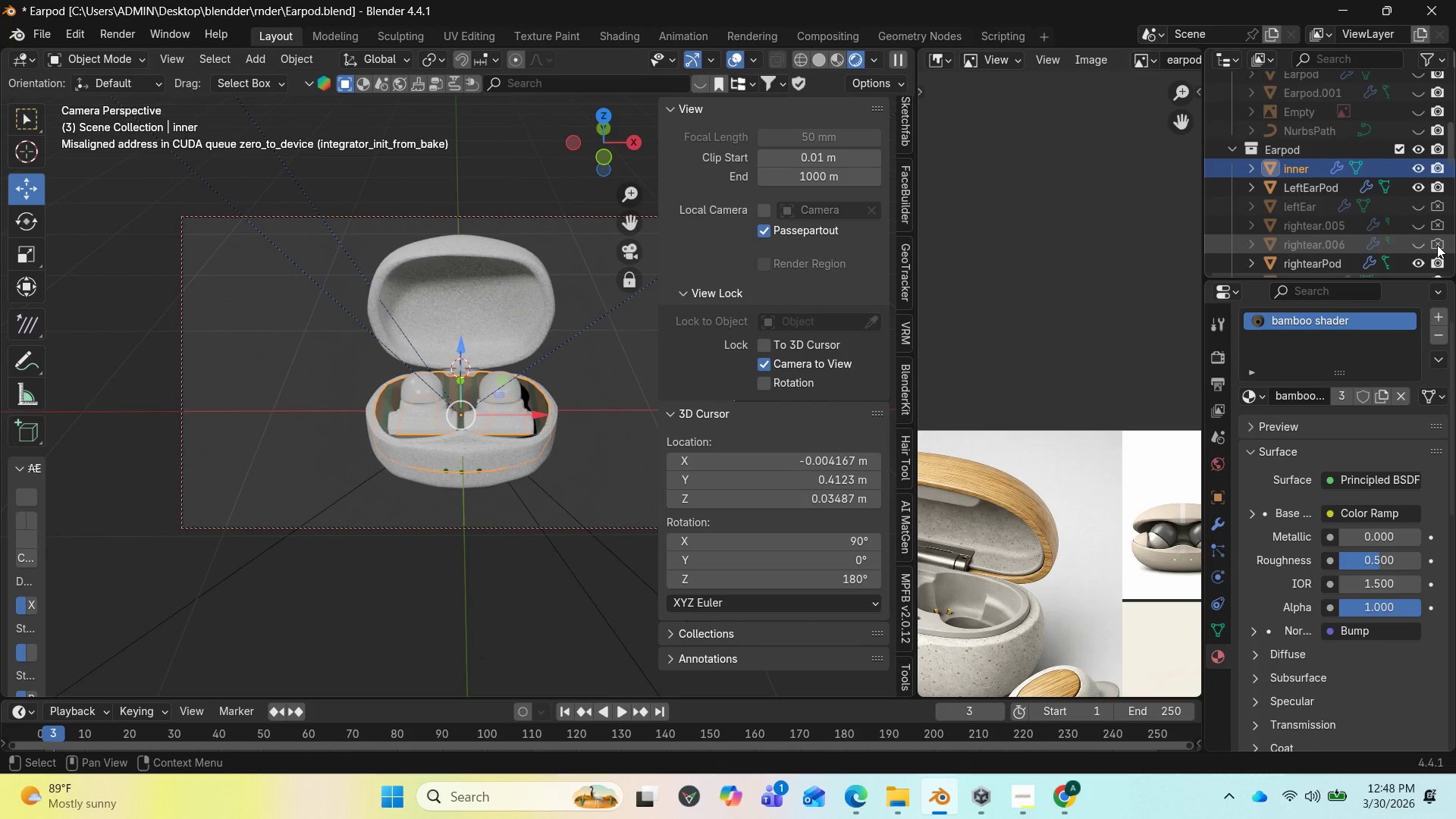 
scroll: coordinate [1437, 245], scroll_direction: down, amount: 2.0
 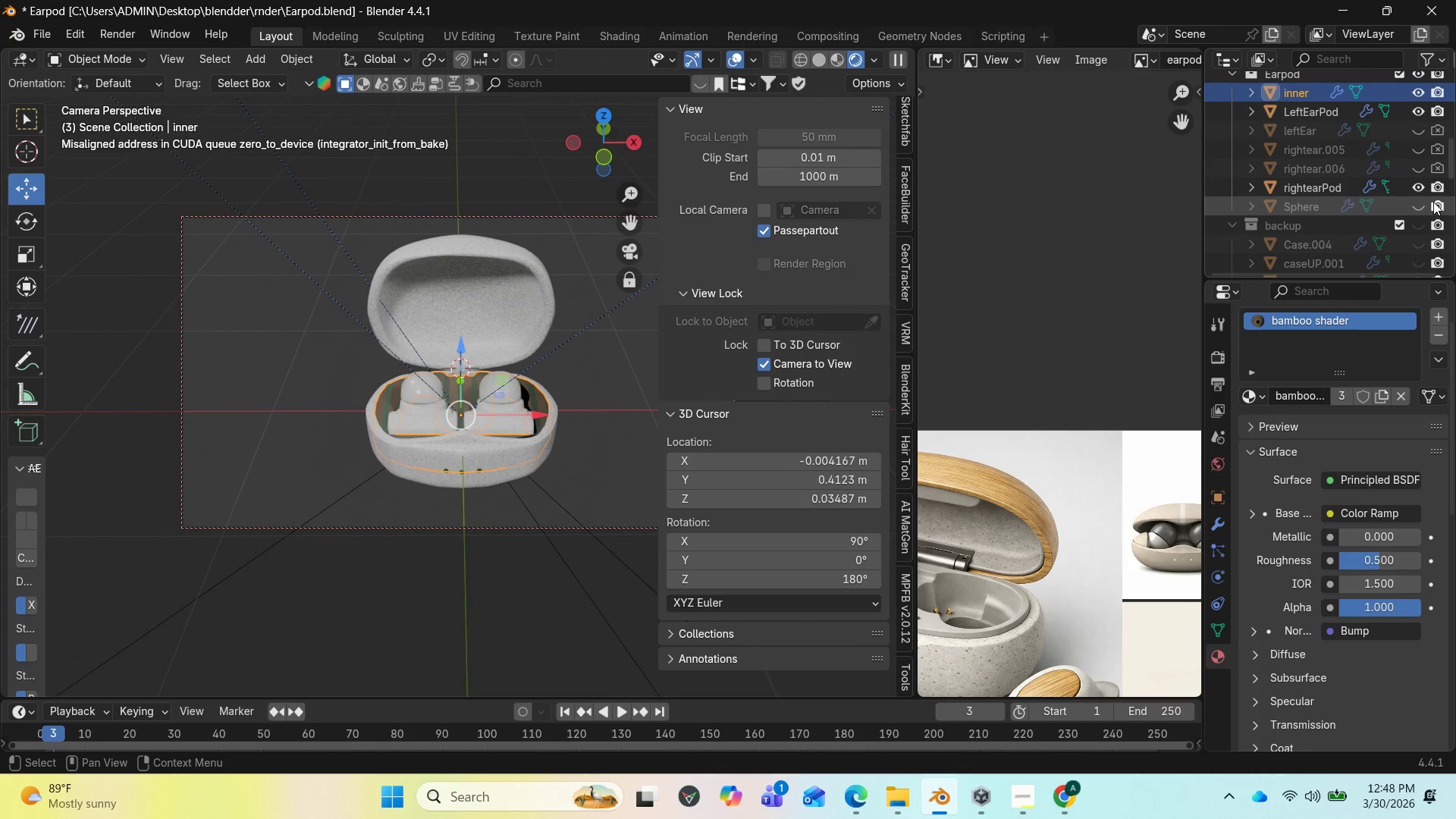 
left_click([1436, 201])
 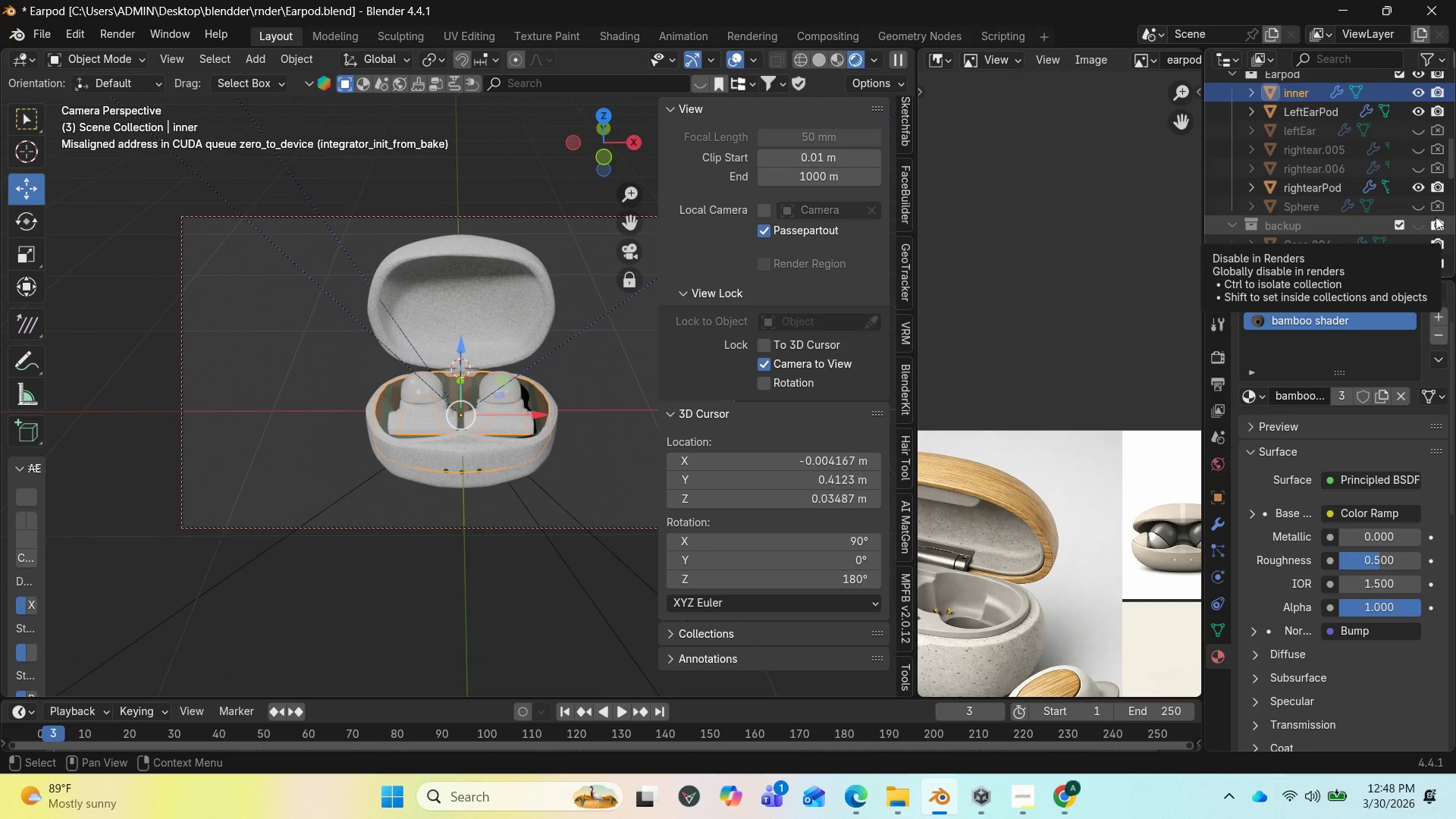 
scroll: coordinate [1436, 217], scroll_direction: down, amount: 1.0
 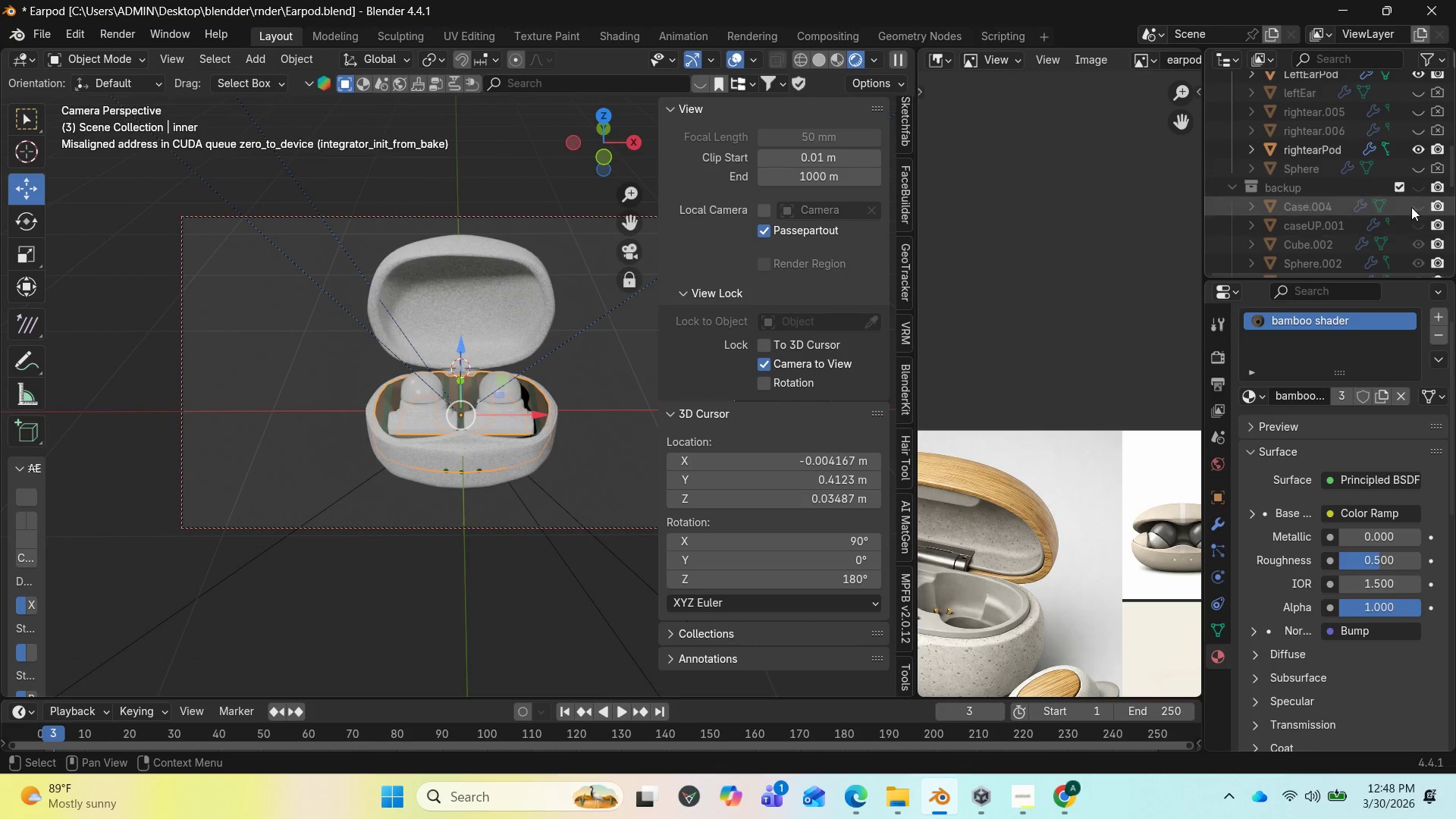 
scroll: coordinate [1387, 190], scroll_direction: up, amount: 11.0
 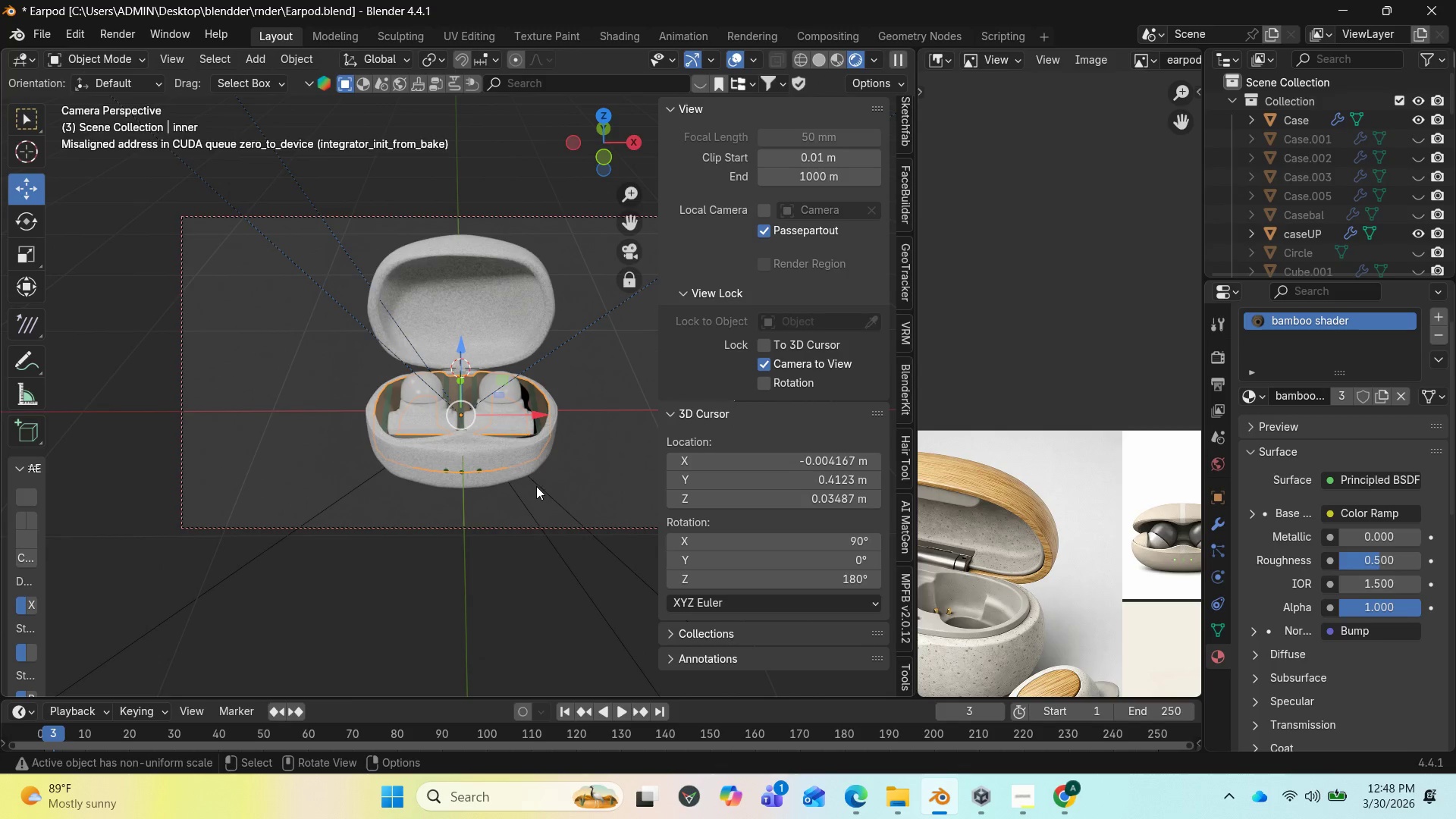 
type(am)
 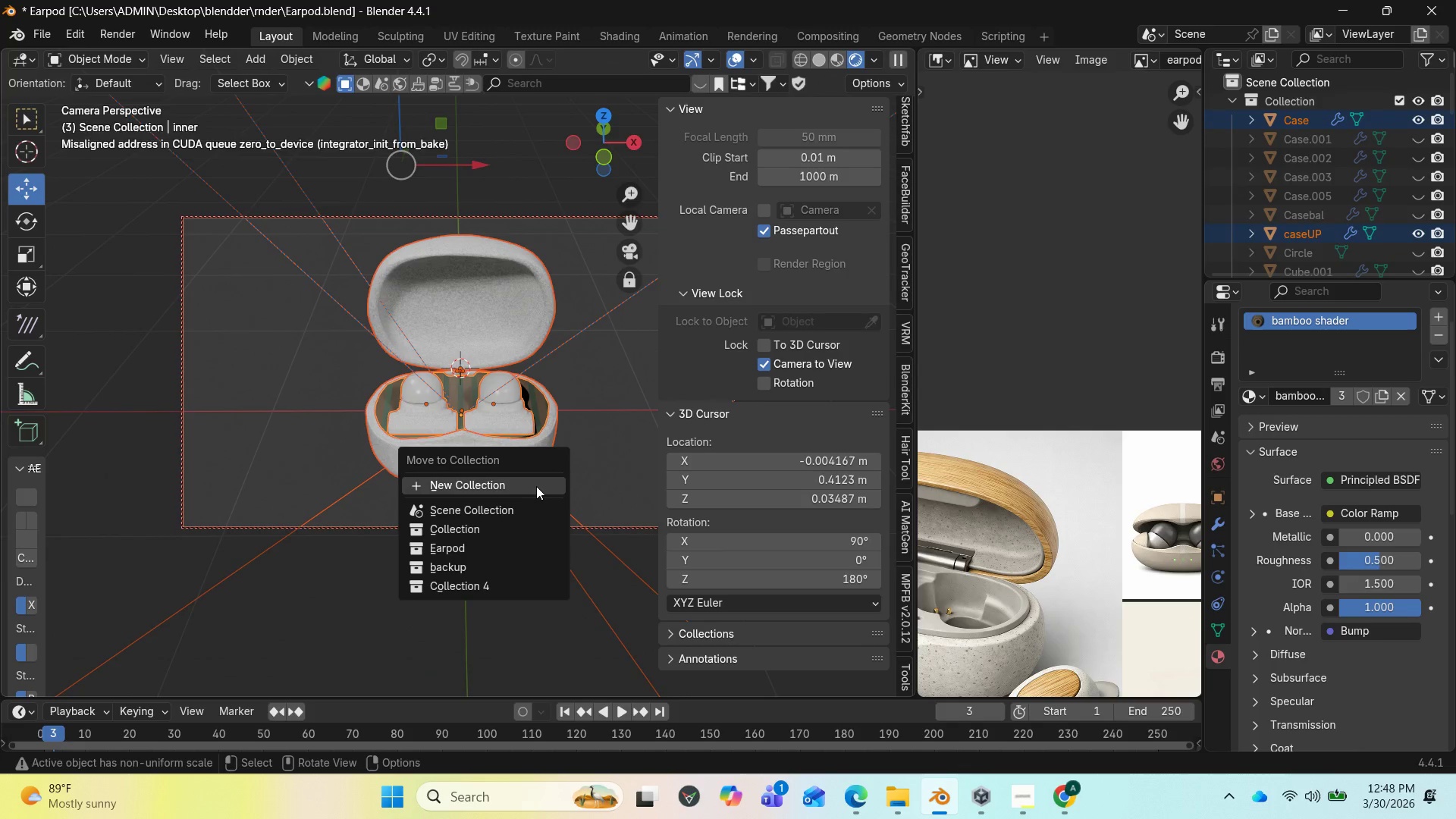 
left_click([536, 486])
 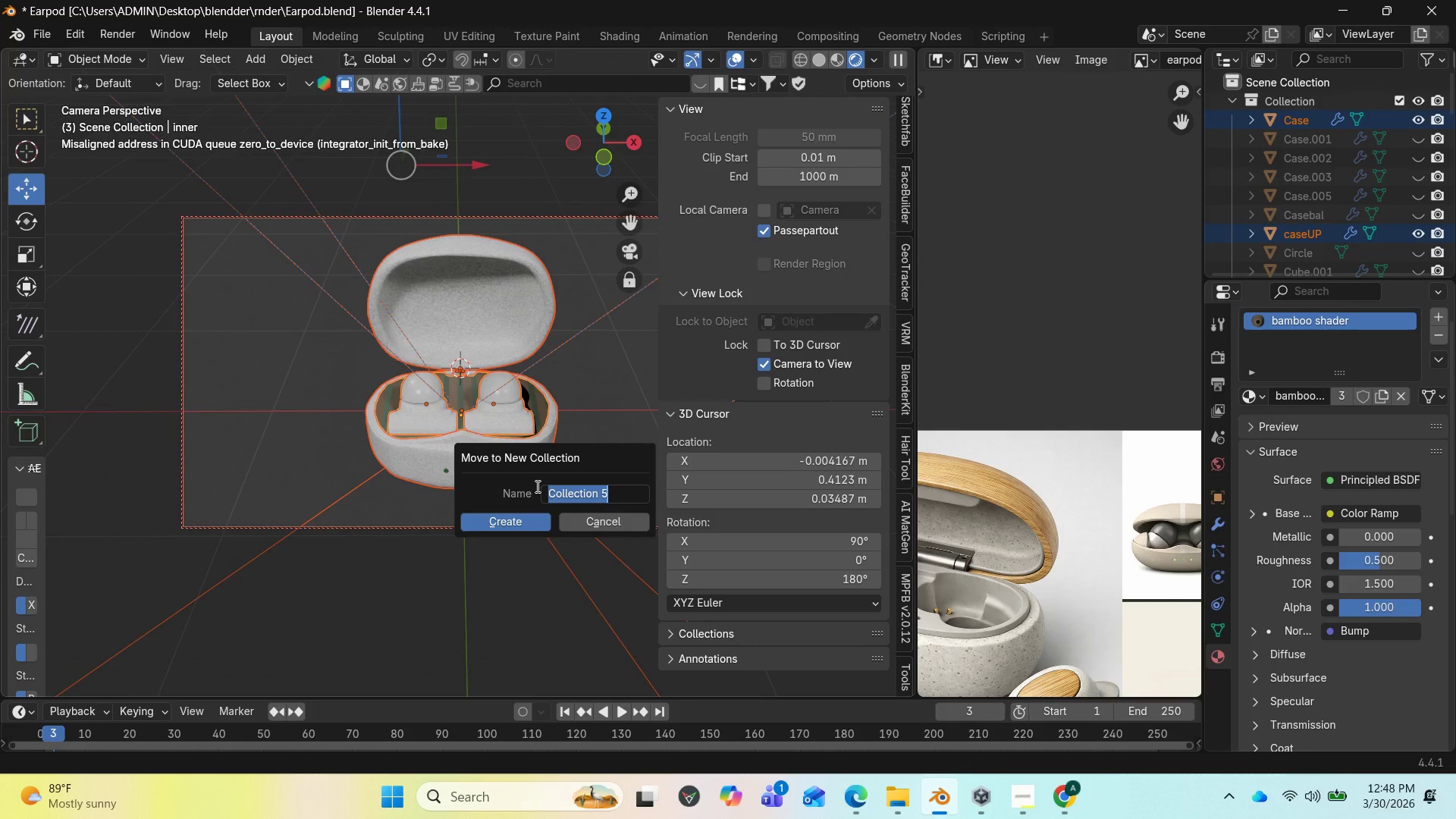 
type(Work)
 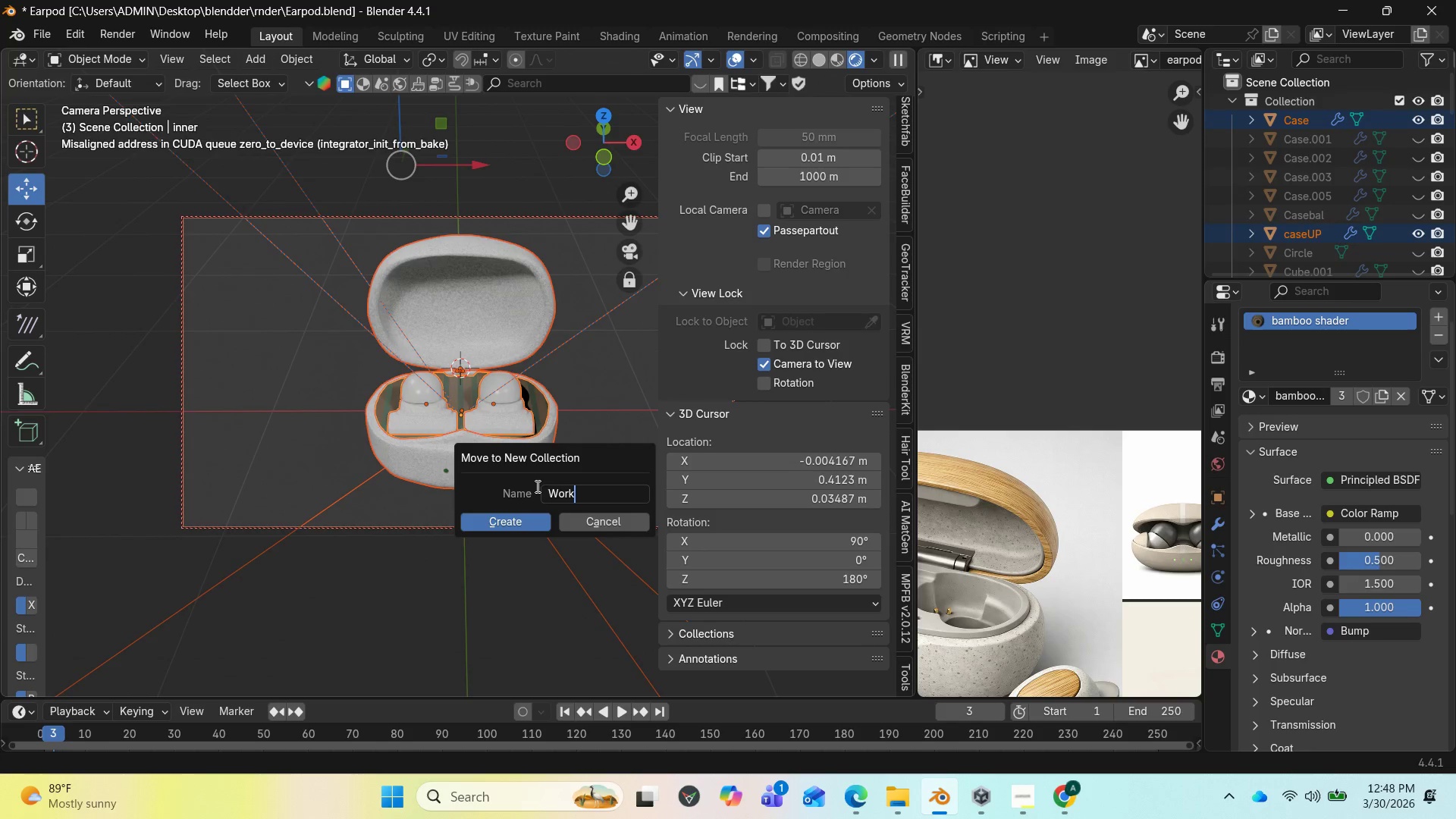 
key(Enter)
 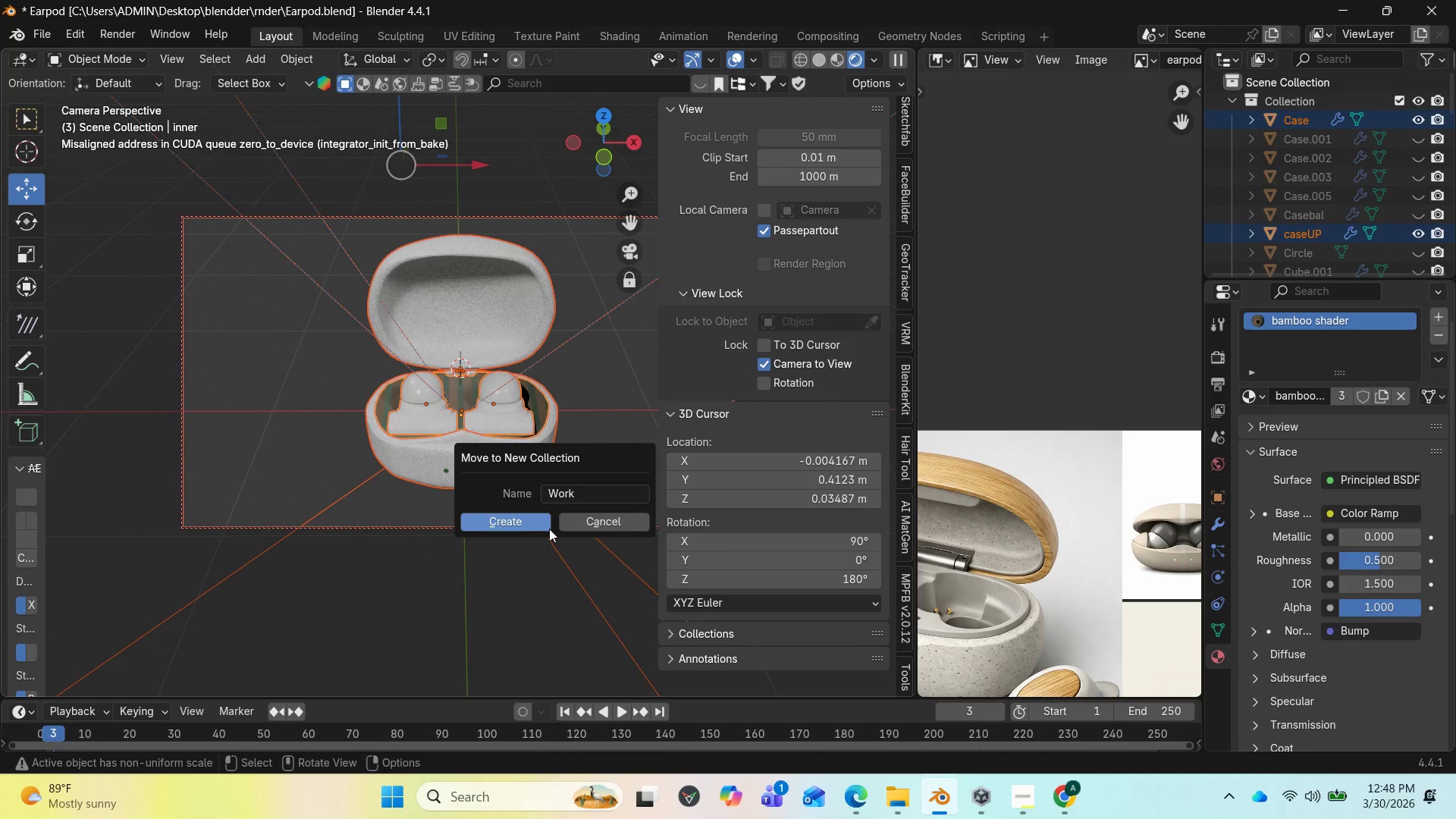 
left_click([519, 526])
 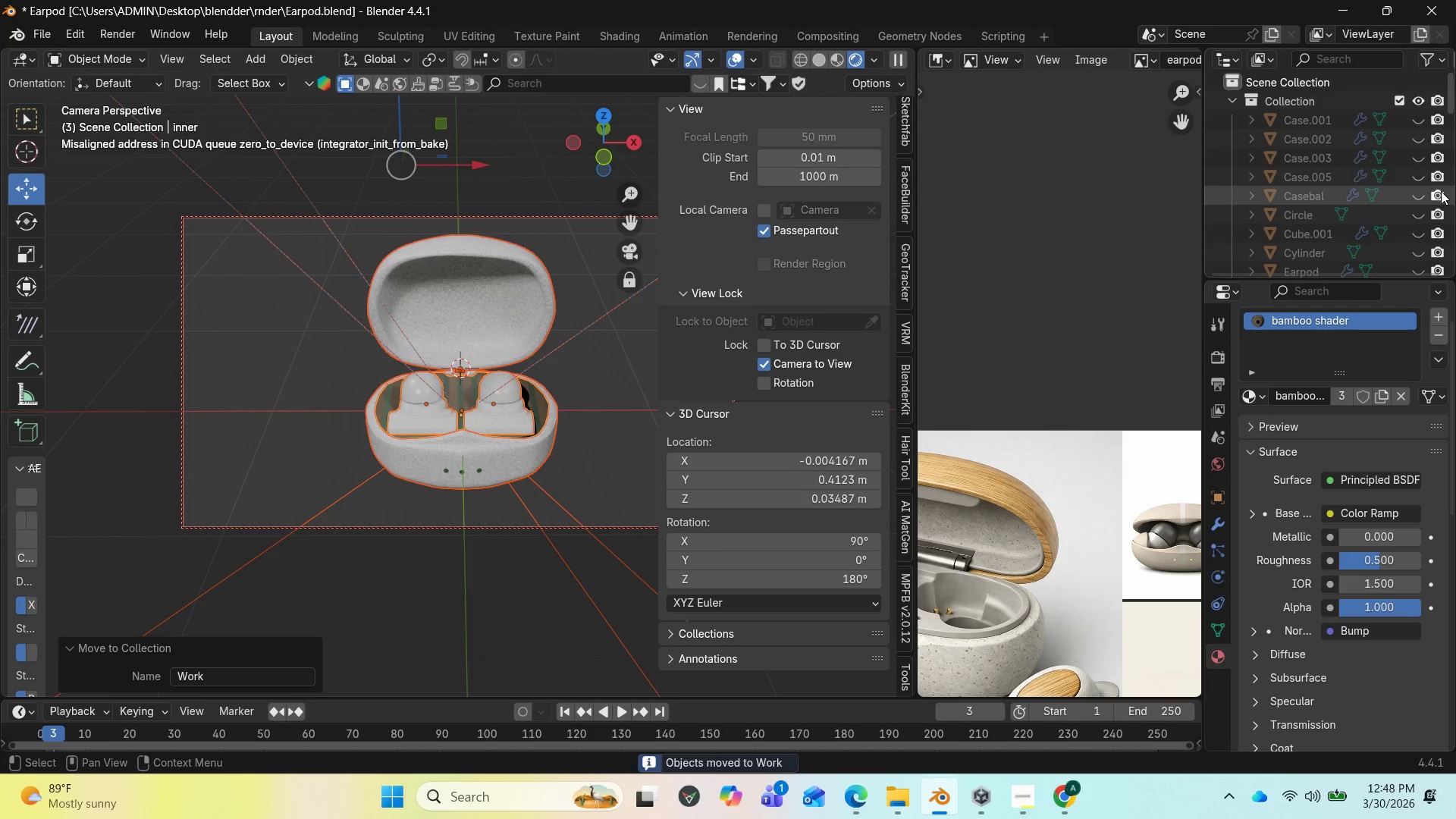 
scroll: coordinate [1432, 187], scroll_direction: up, amount: 2.0
 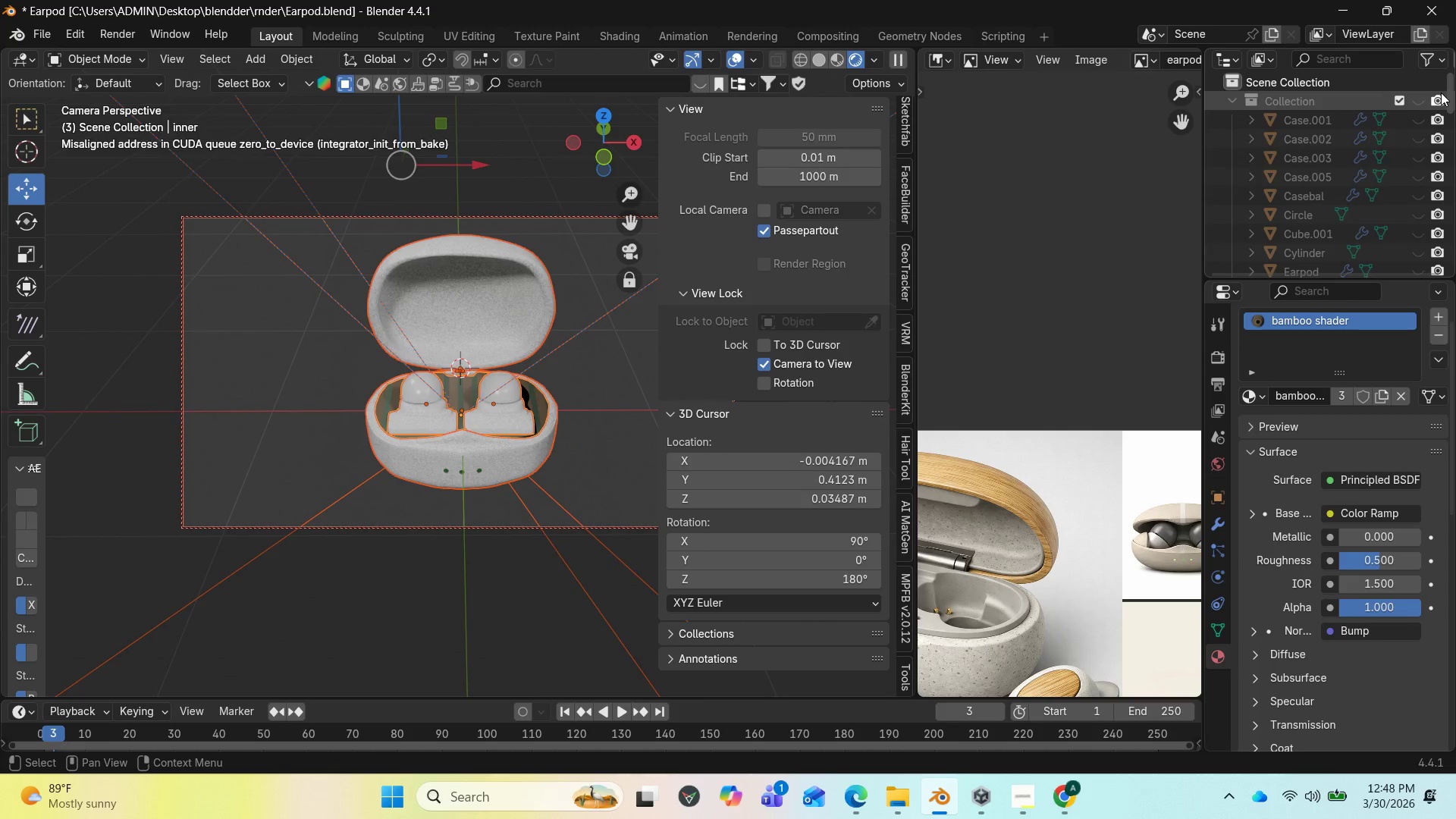 
wait(5.72)
 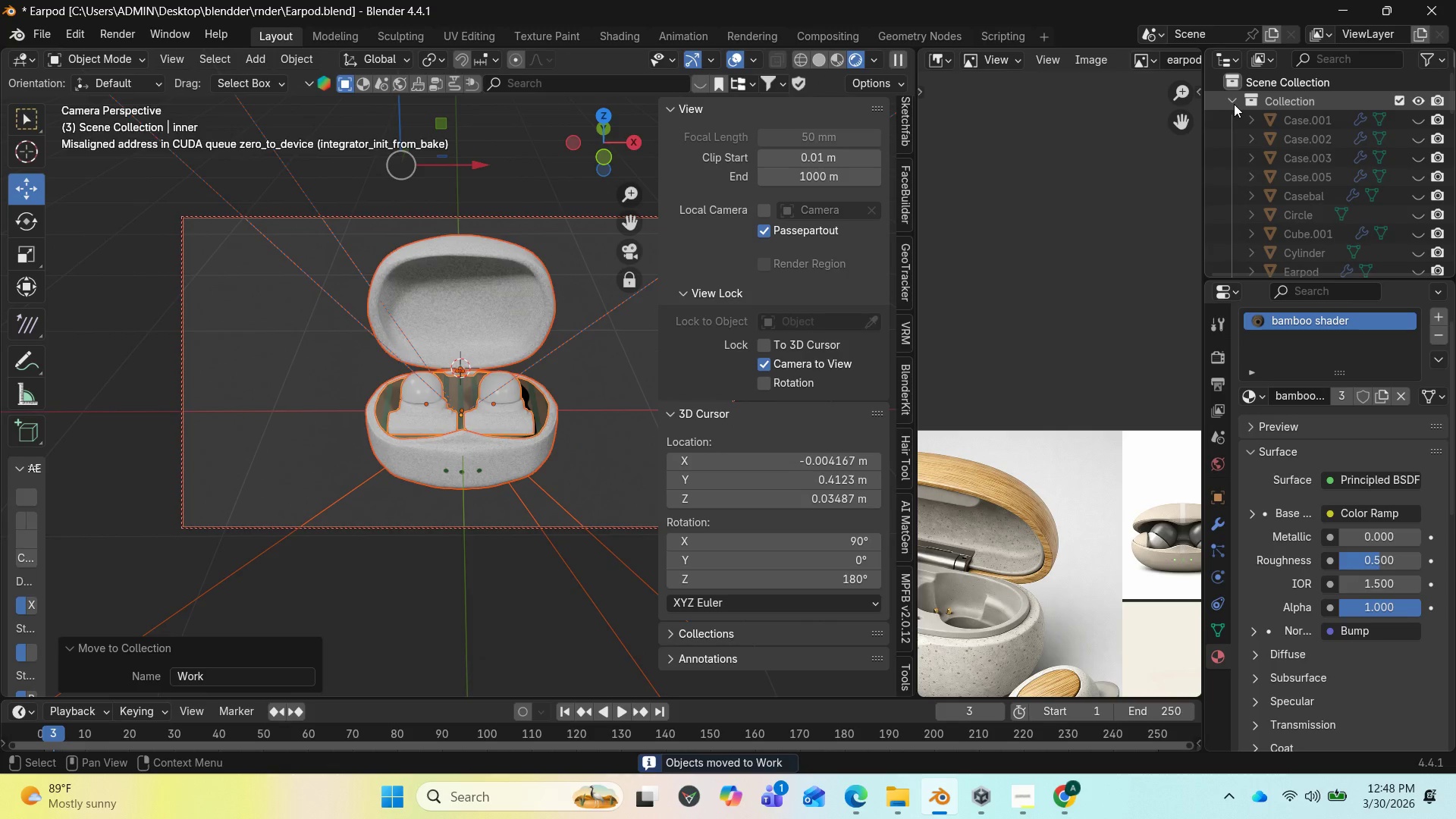 
left_click([1230, 105])
 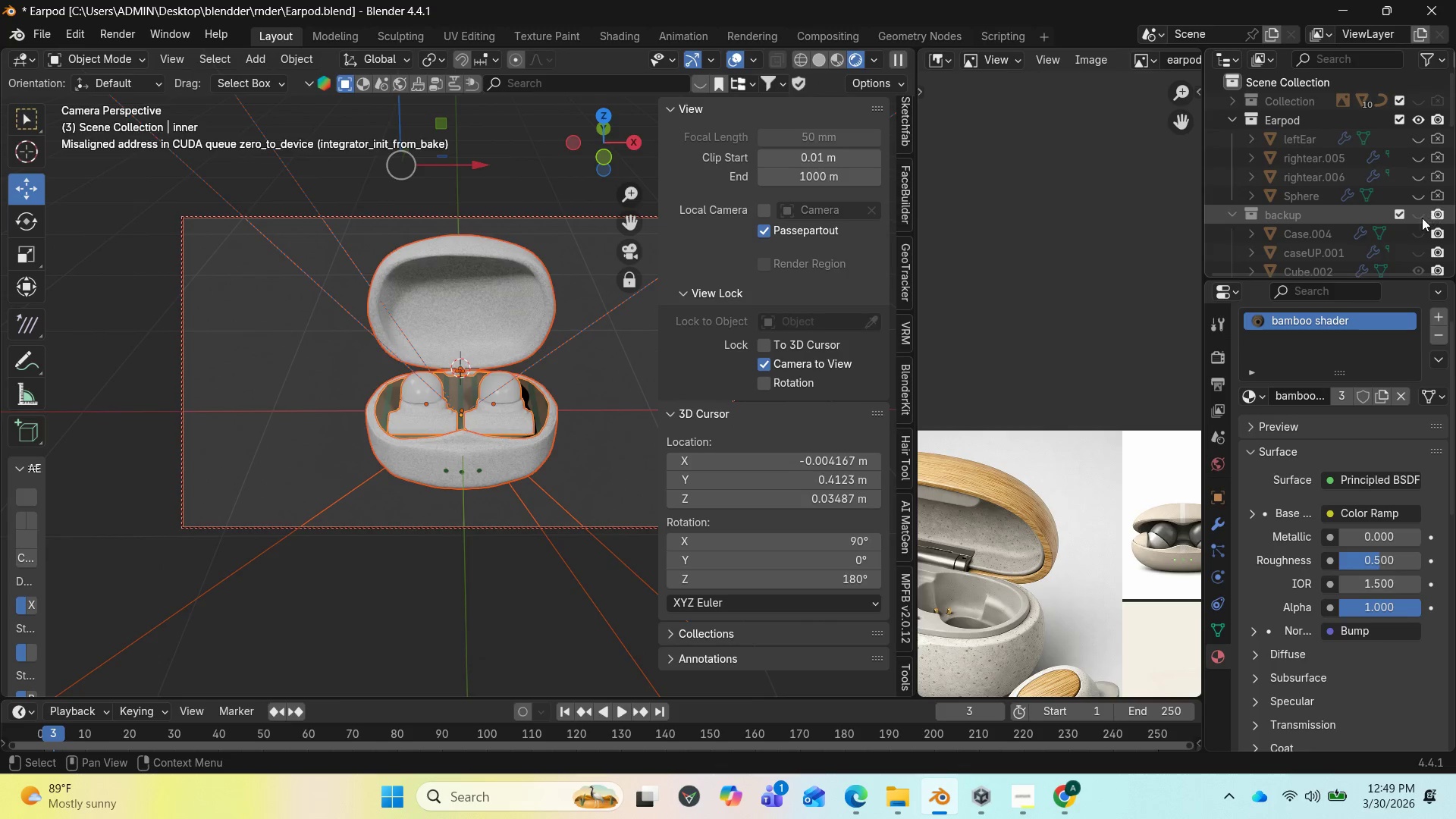 
wait(6.84)
 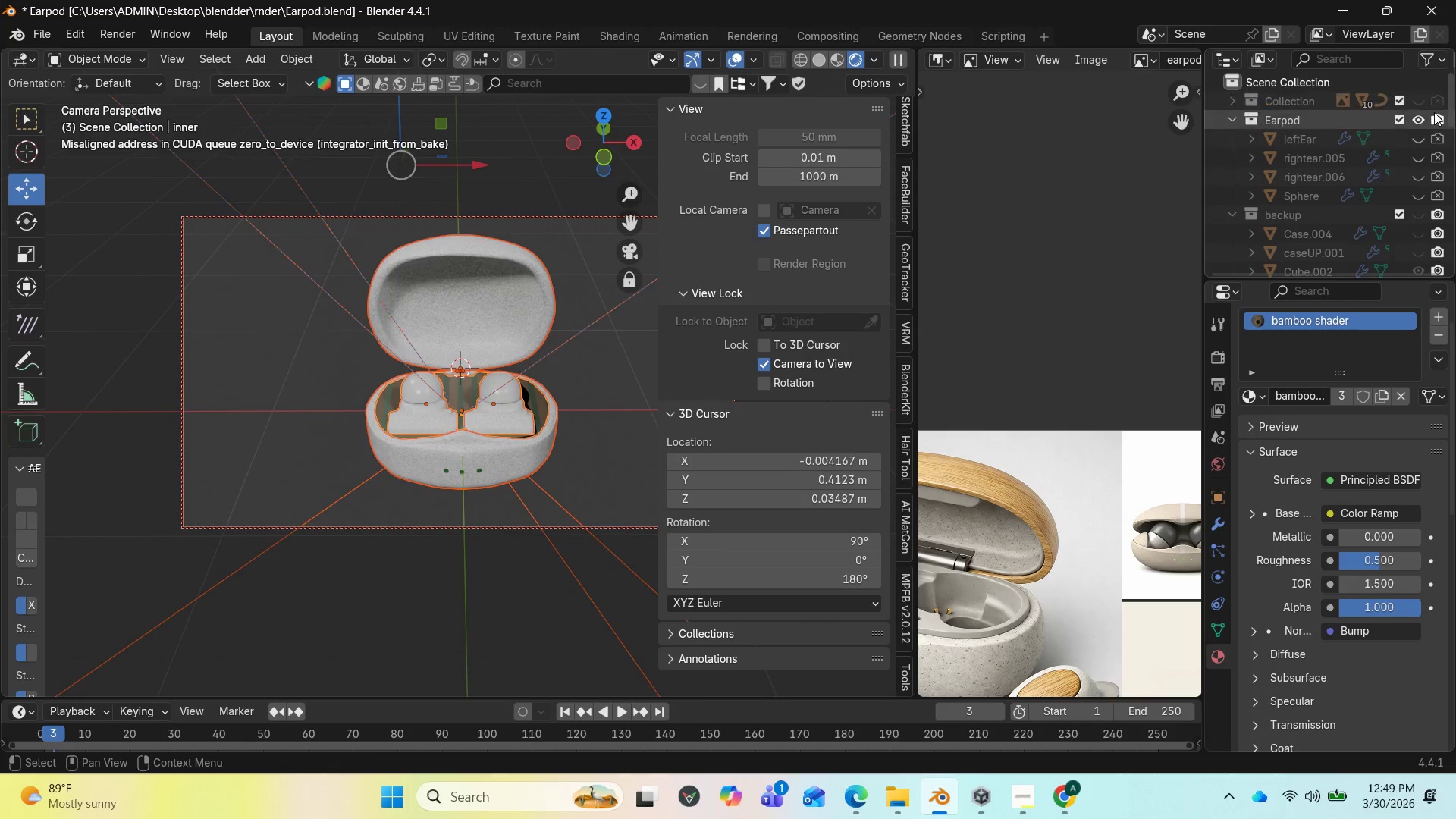 
left_click([1436, 212])
 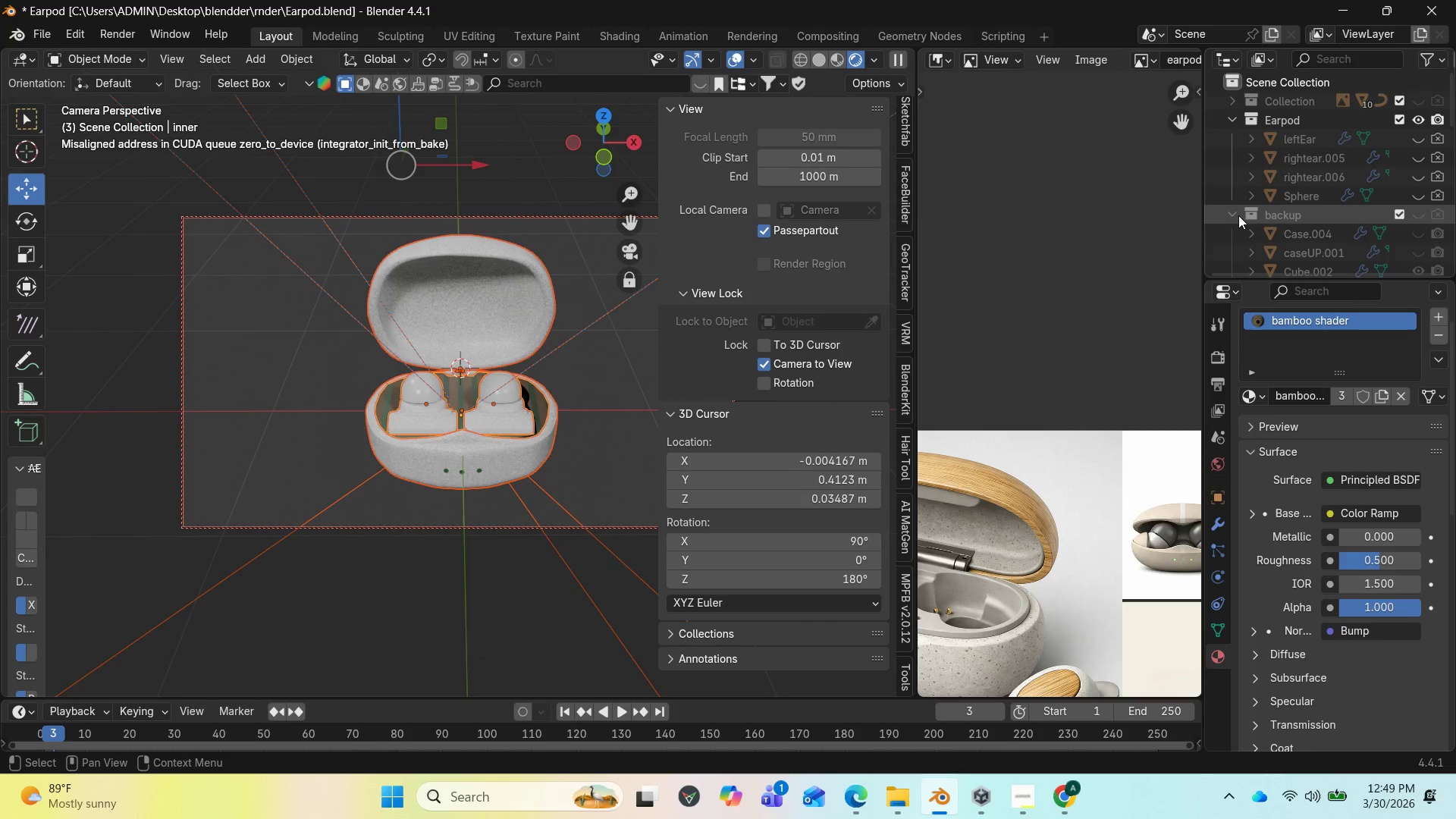 
left_click([1238, 213])
 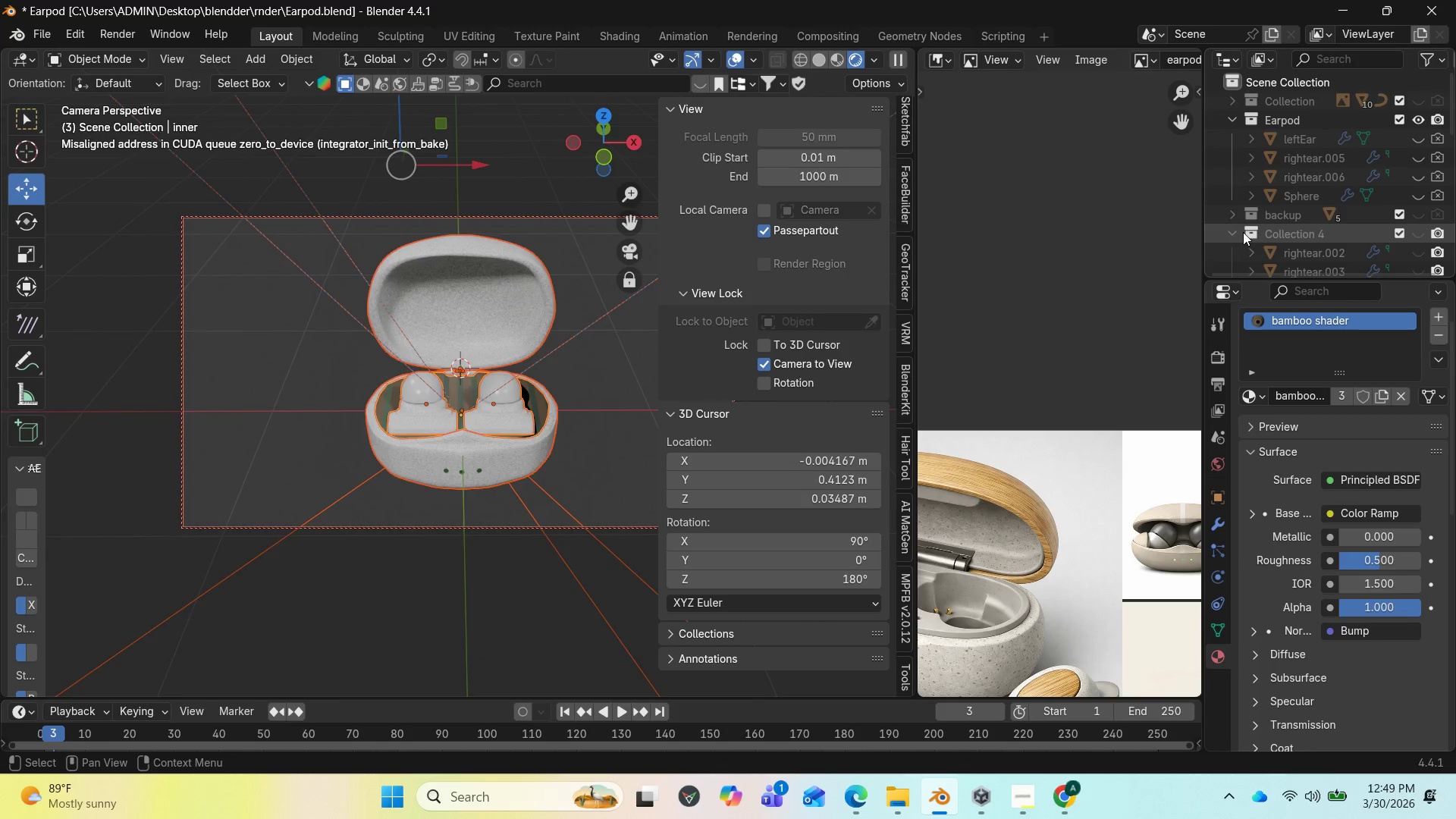 
left_click([1236, 233])
 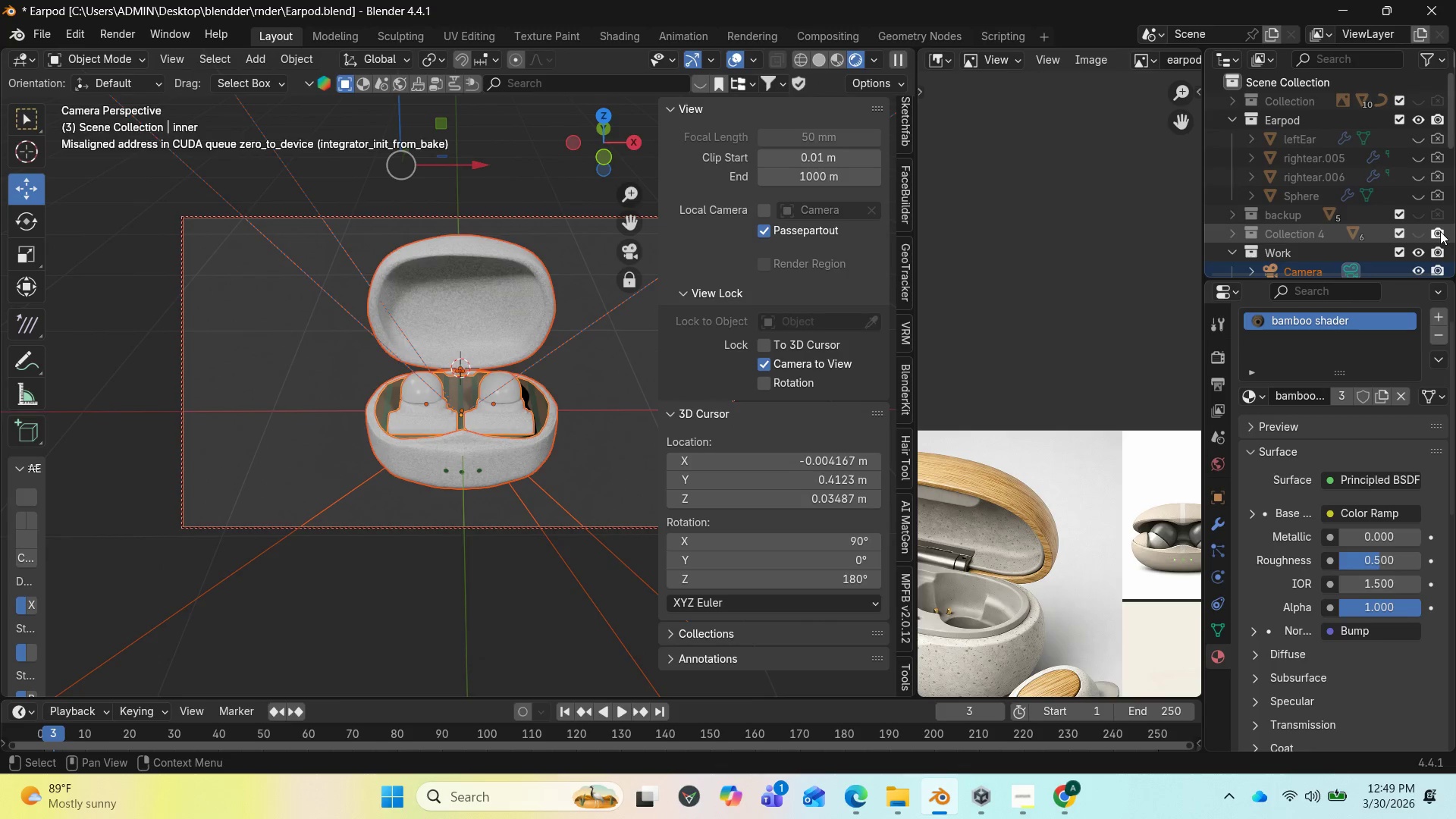 
left_click([1440, 231])
 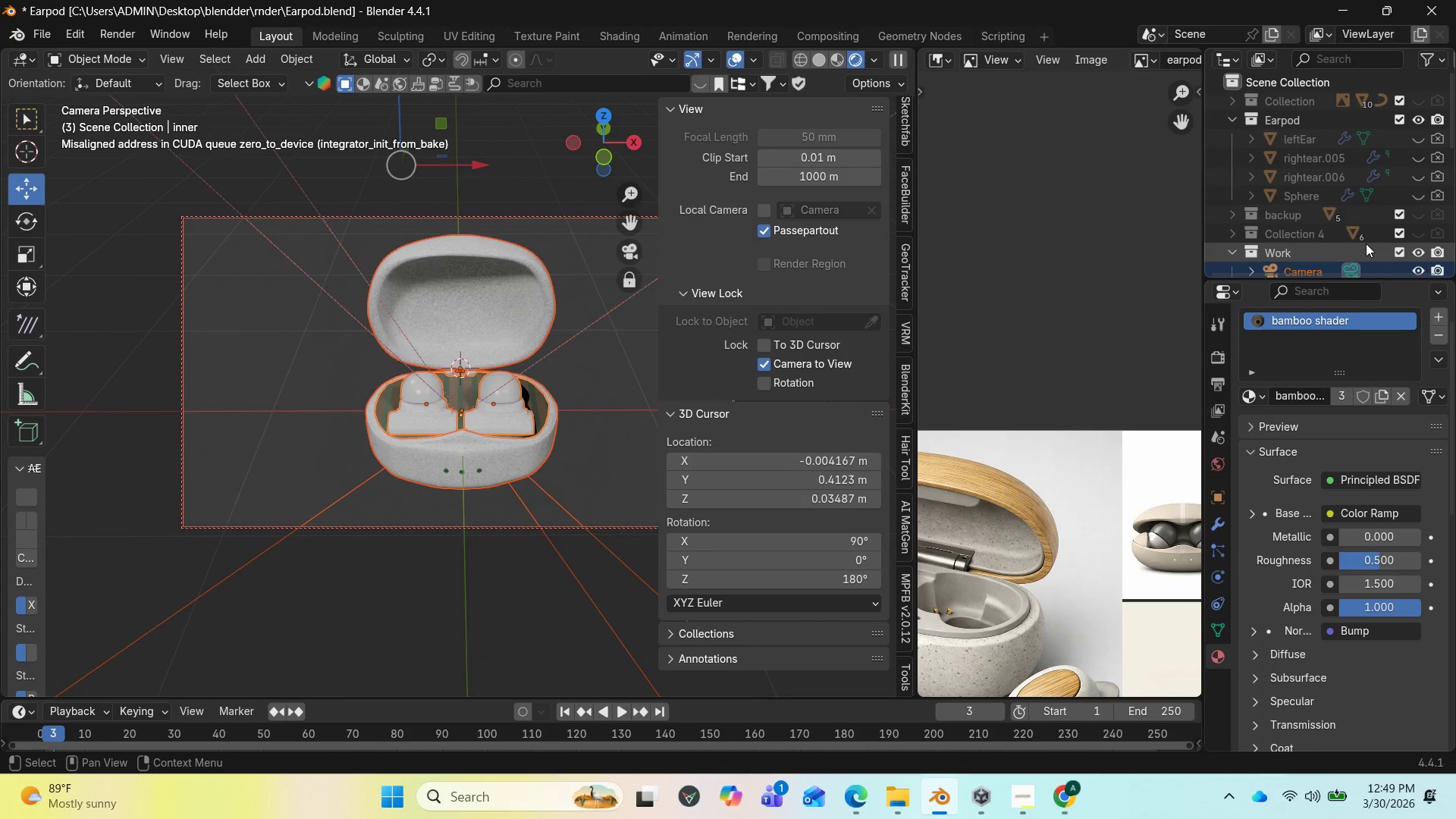 
scroll: coordinate [1366, 243], scroll_direction: down, amount: 1.0
 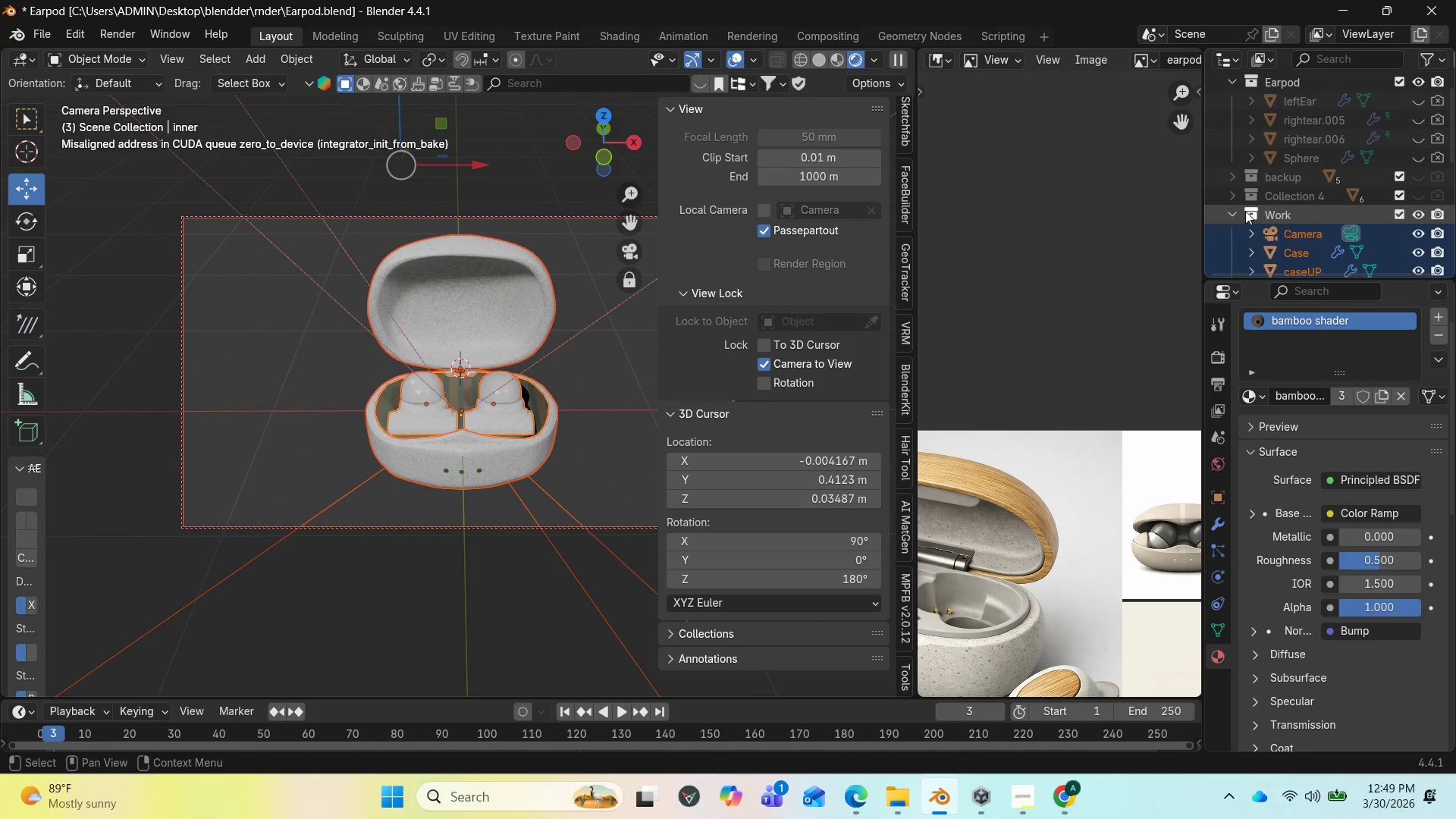 
left_click([1235, 212])
 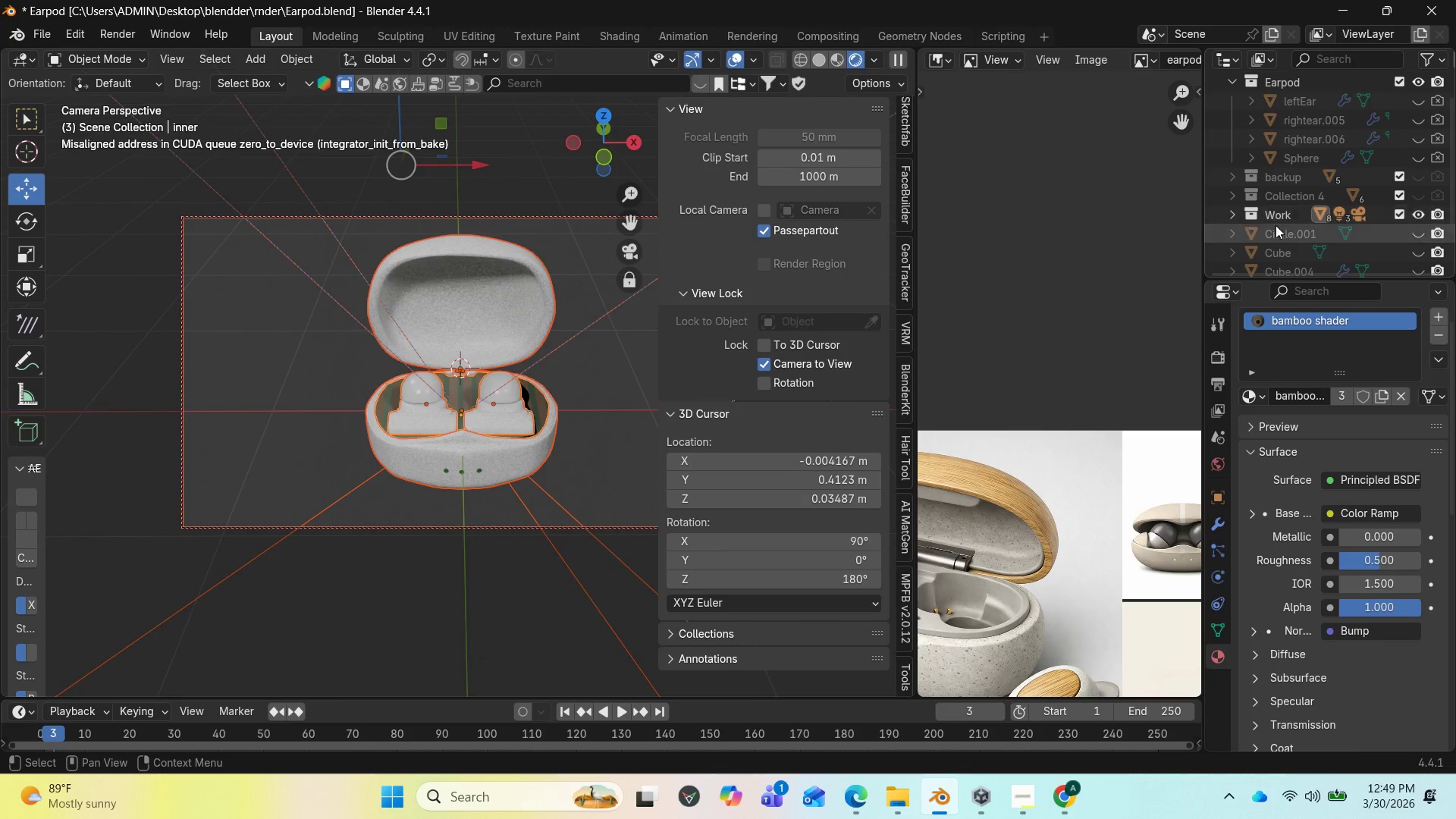 
scroll: coordinate [1317, 234], scroll_direction: down, amount: 3.0
 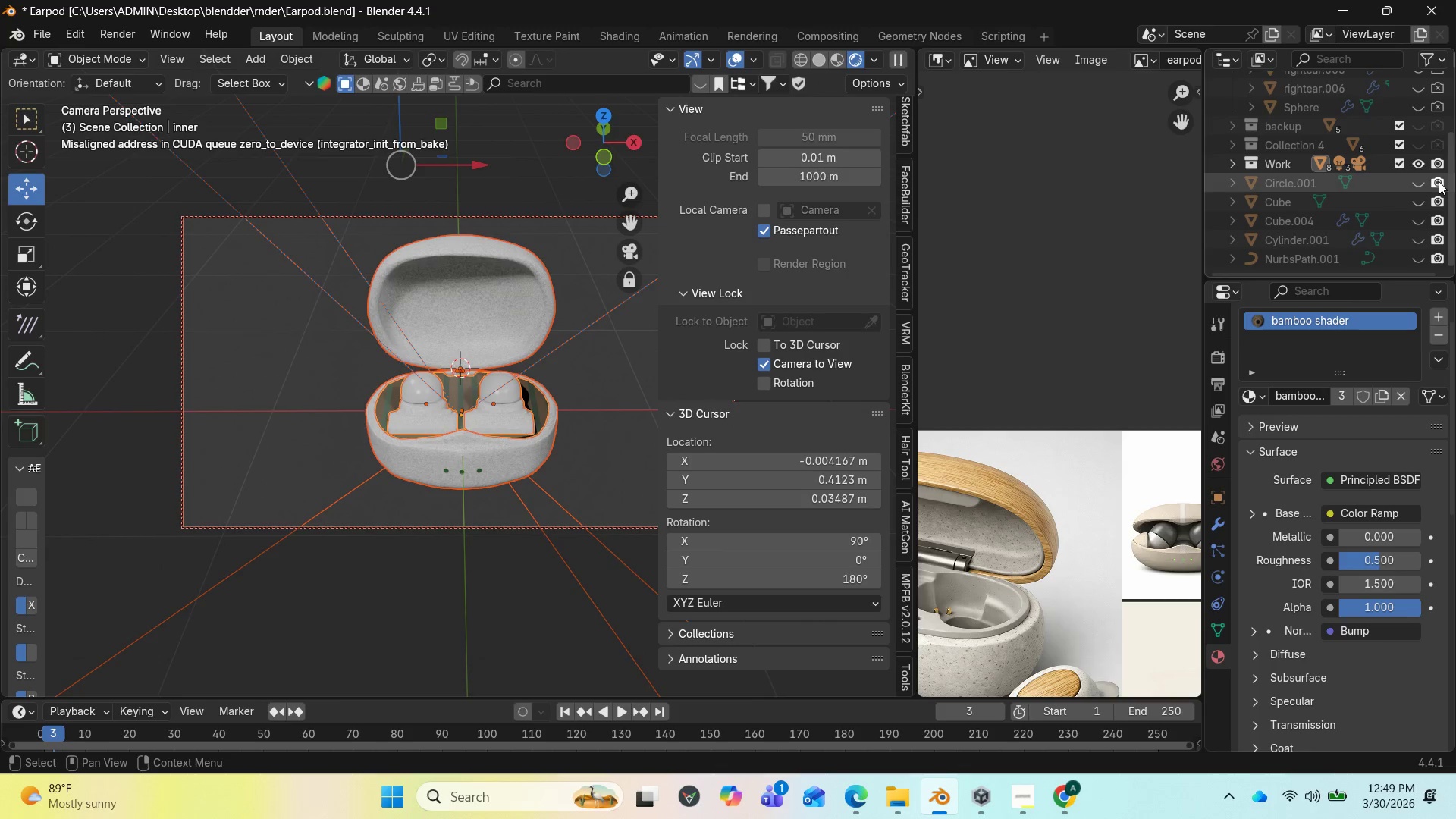 
left_click([1439, 180])
 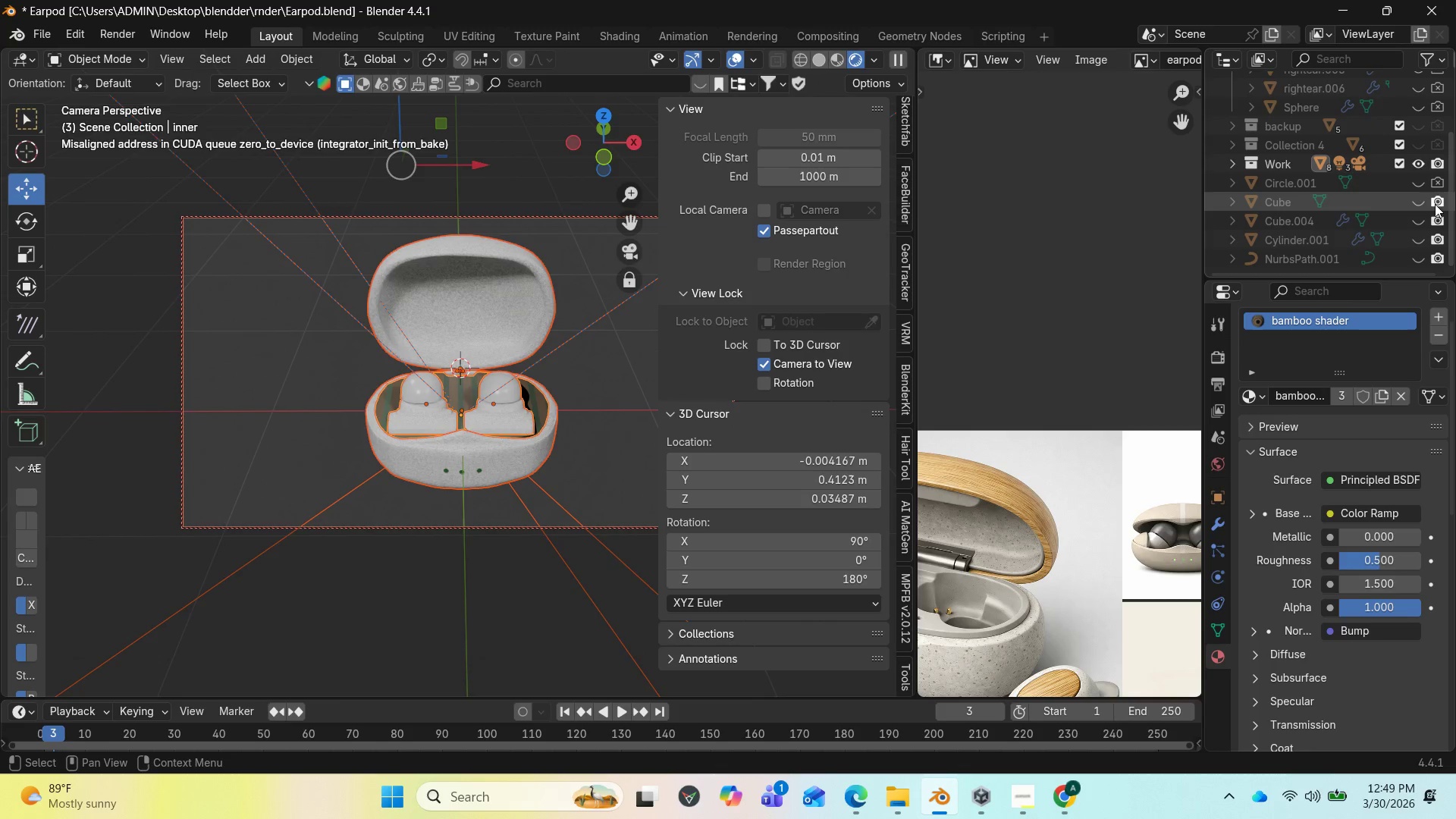 
left_click([1435, 204])
 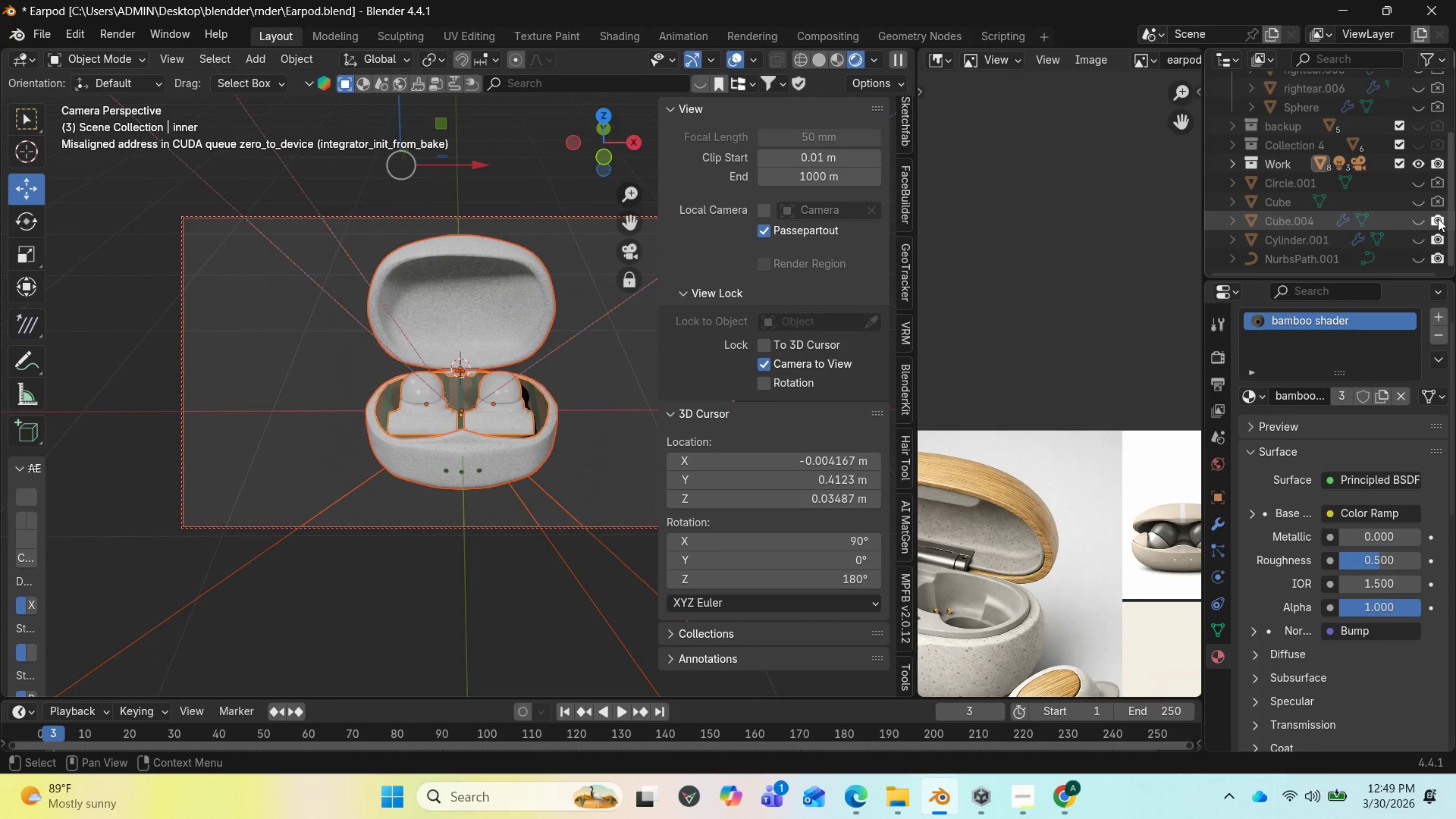 
left_click([1438, 218])
 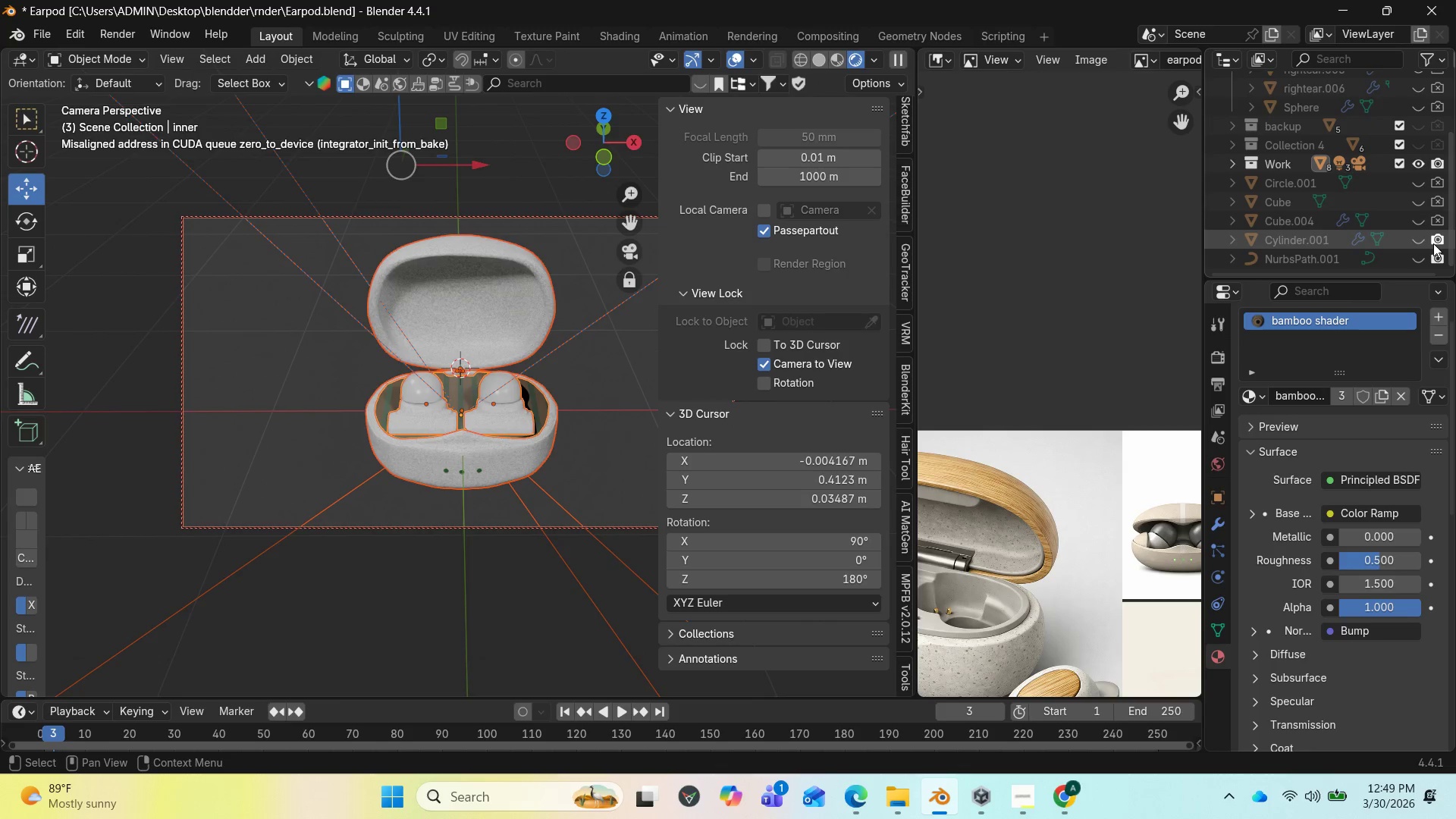 
left_click([1433, 243])
 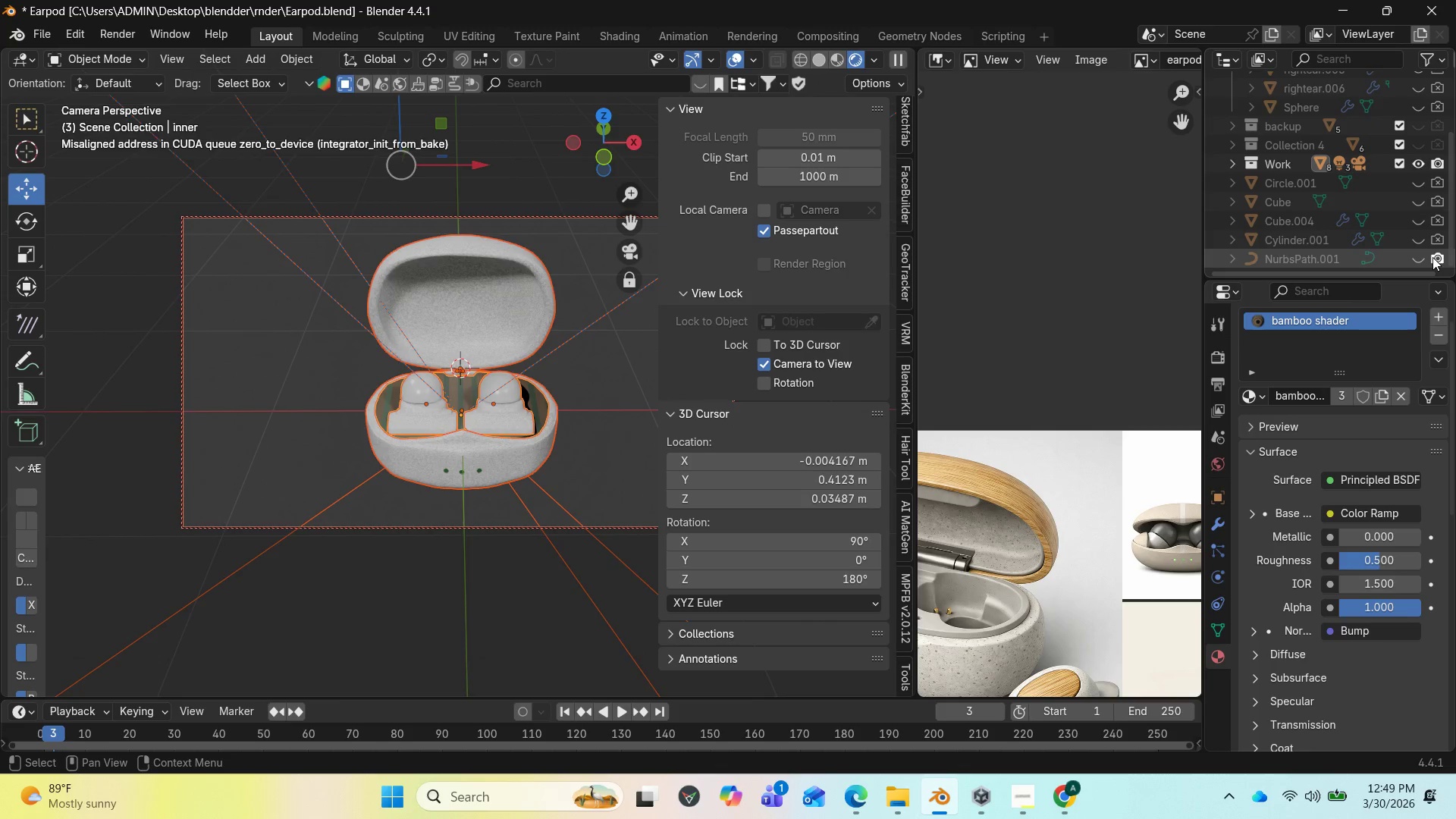 
left_click([1432, 257])
 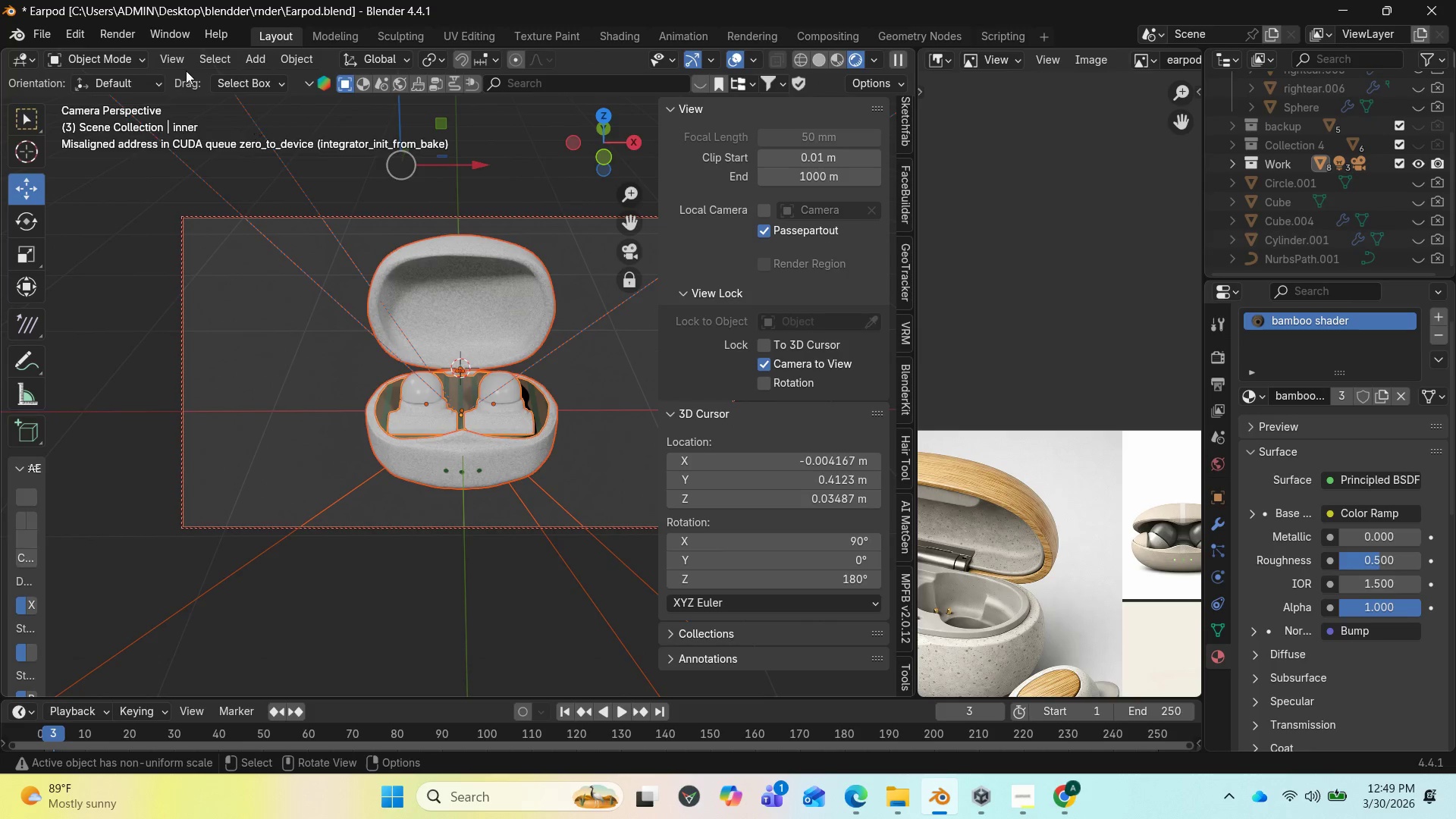 
left_click([197, 350])
 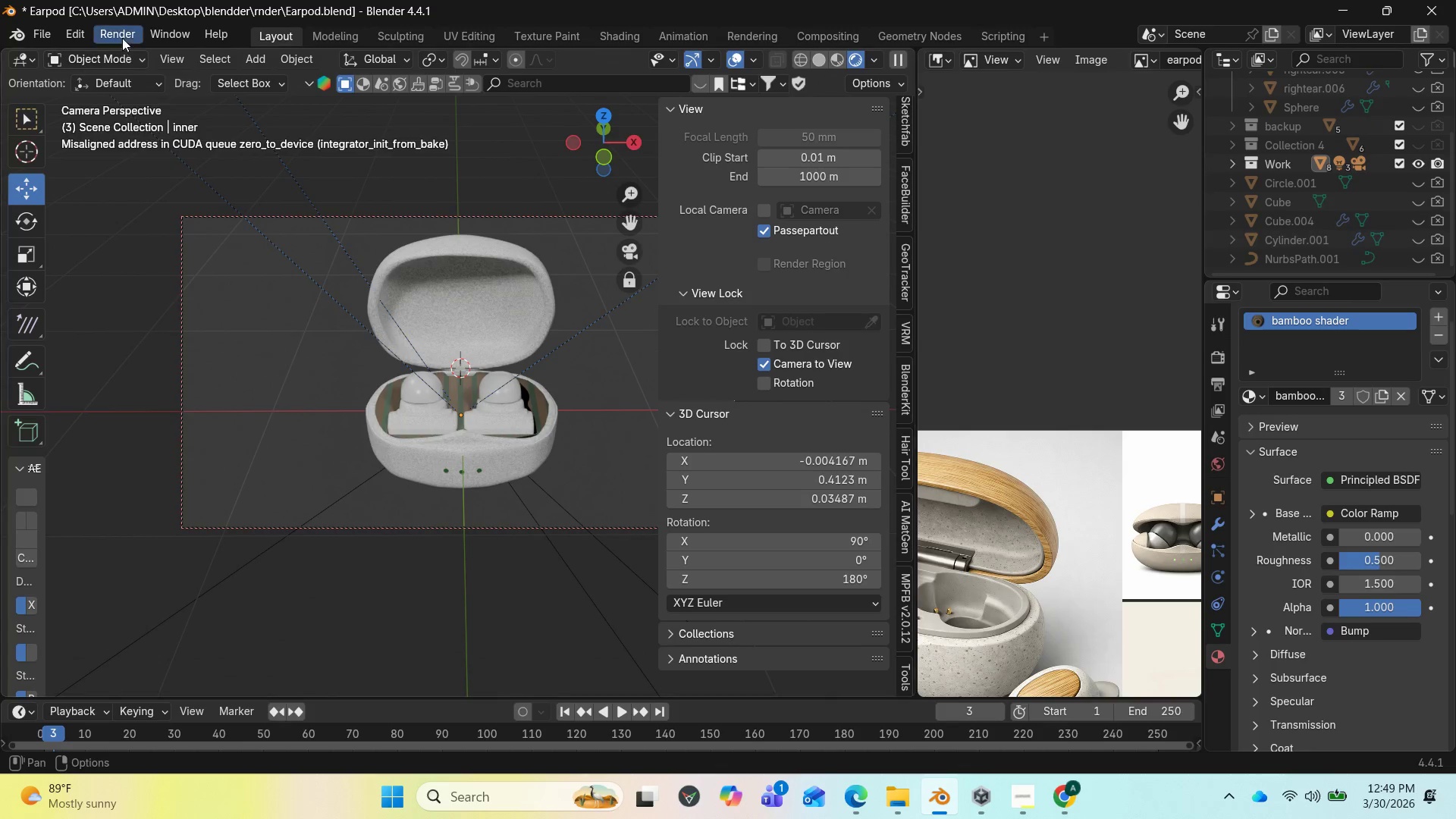 
left_click([122, 35])
 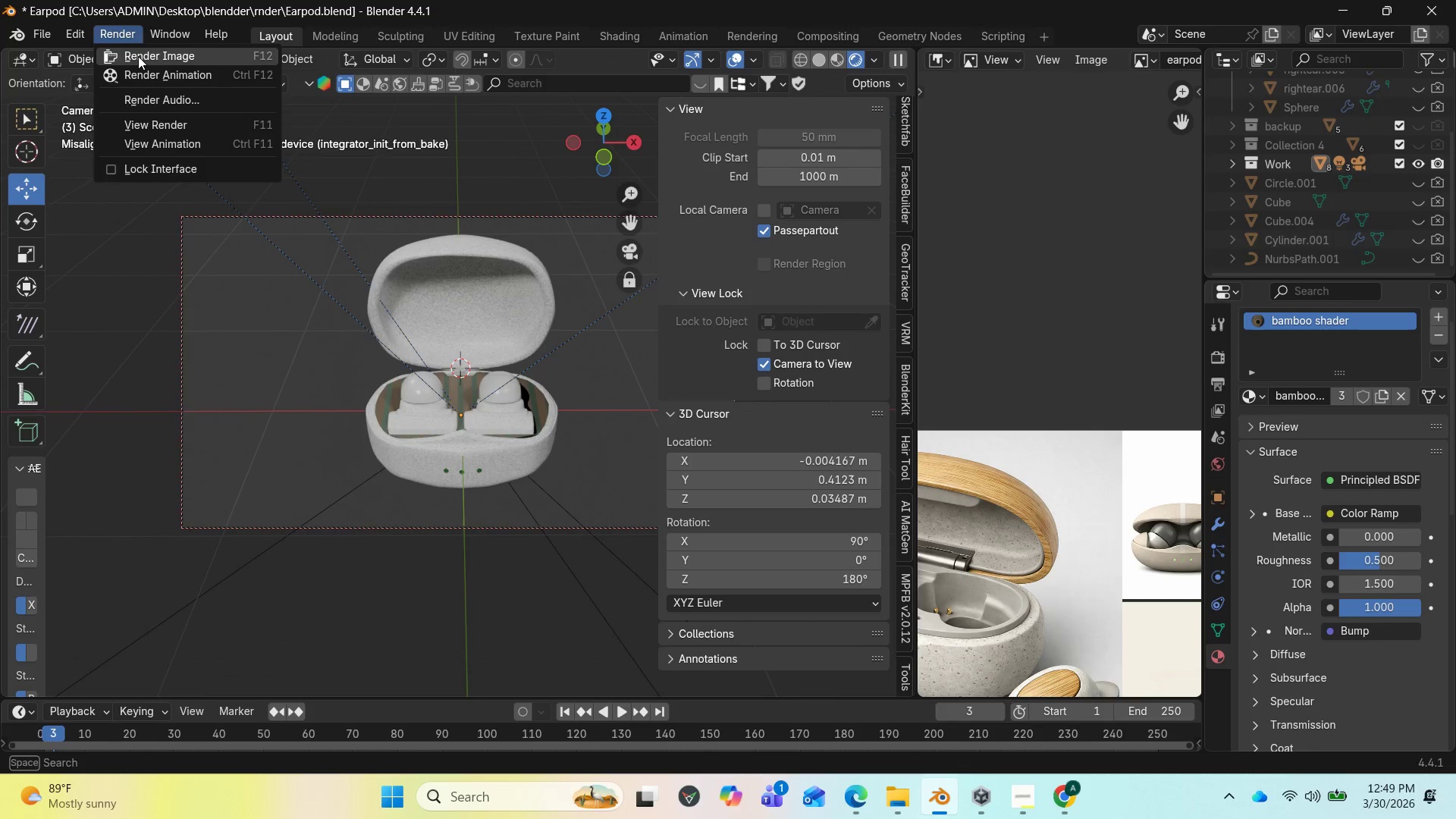 
left_click([138, 56])
 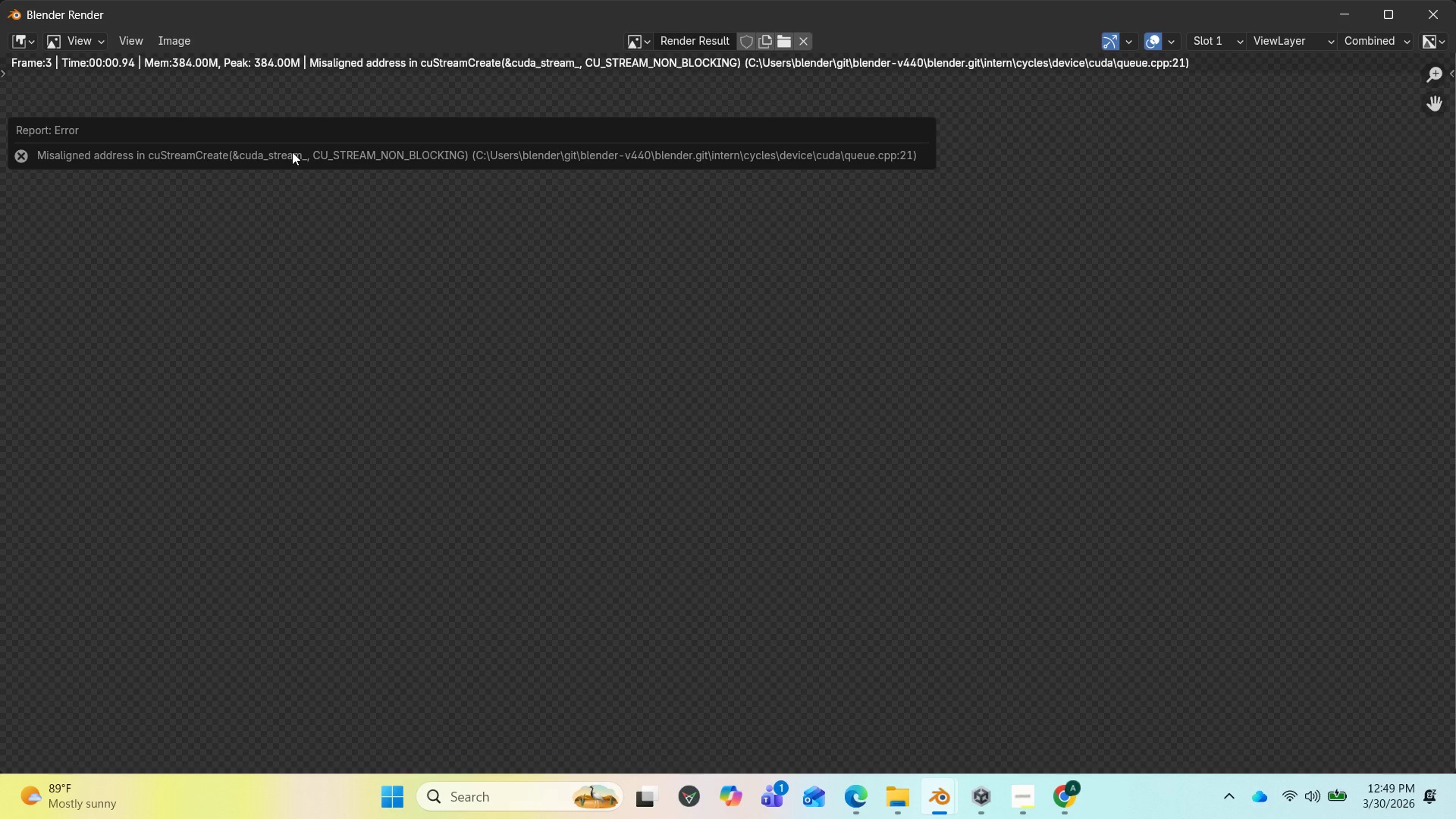 
wait(9.36)
 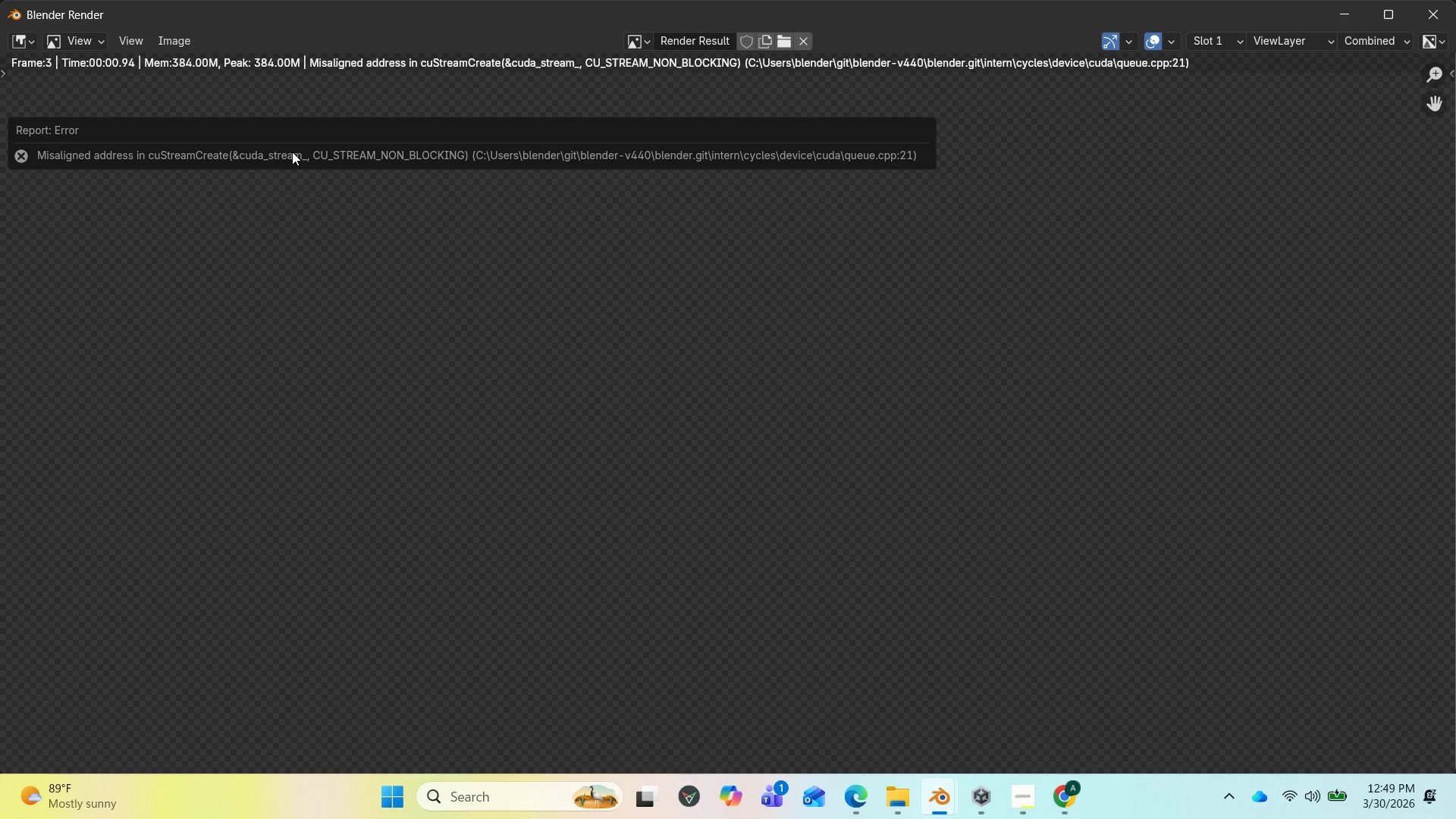 
scroll: coordinate [467, 264], scroll_direction: down, amount: 5.0
 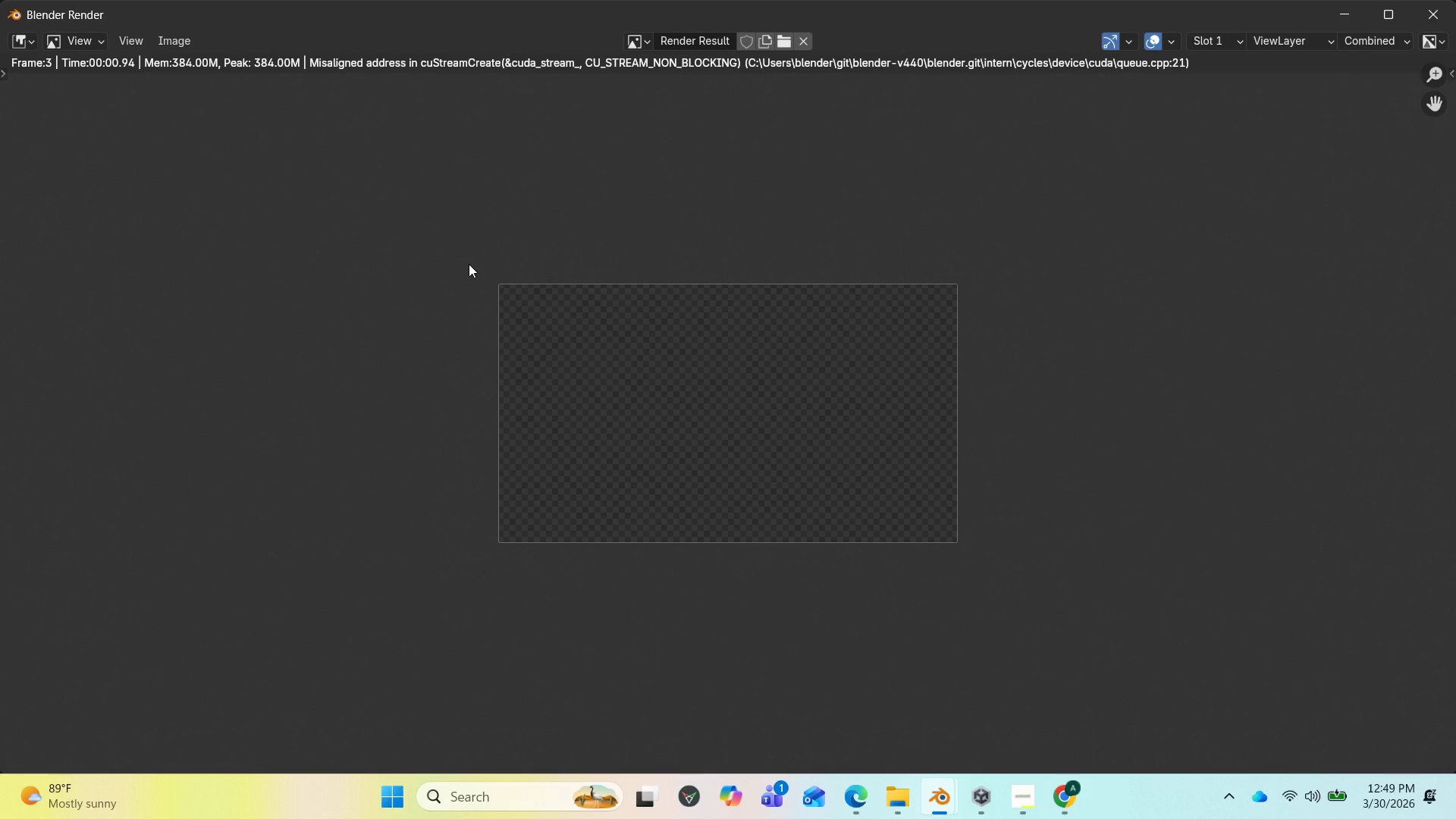 
scroll: coordinate [469, 264], scroll_direction: up, amount: 1.0
 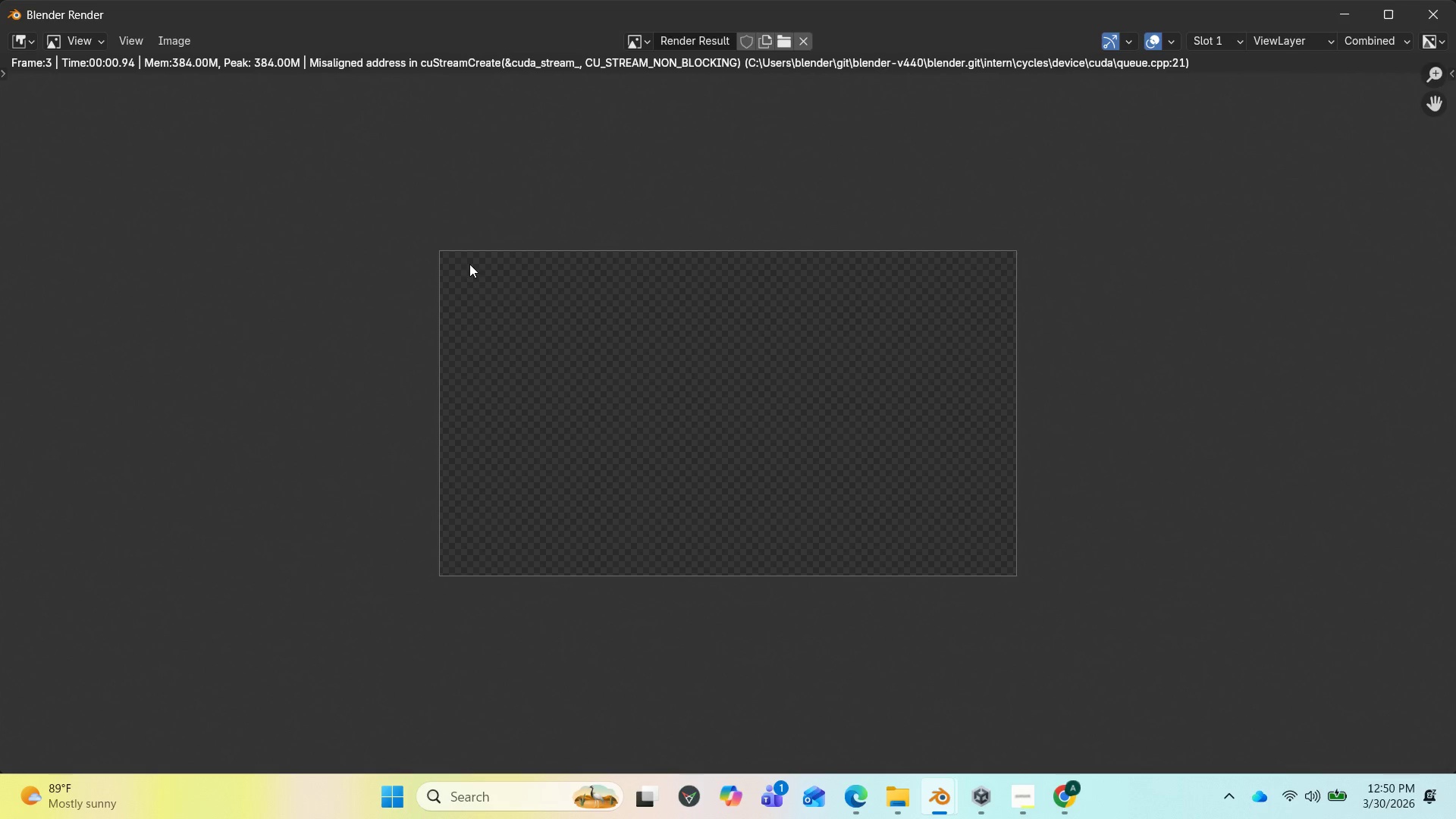 
wait(35.88)
 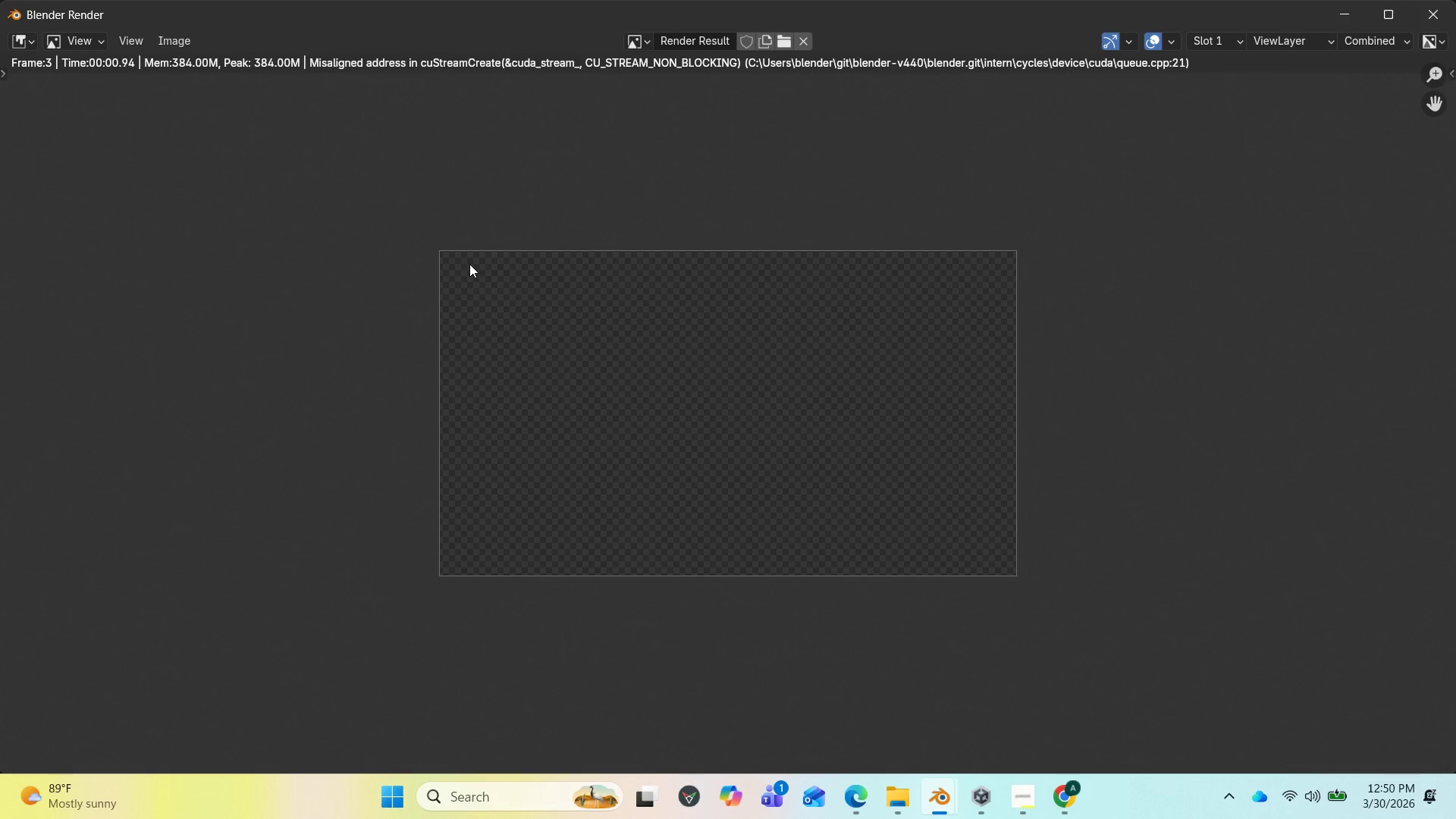 
left_click([864, 712])
 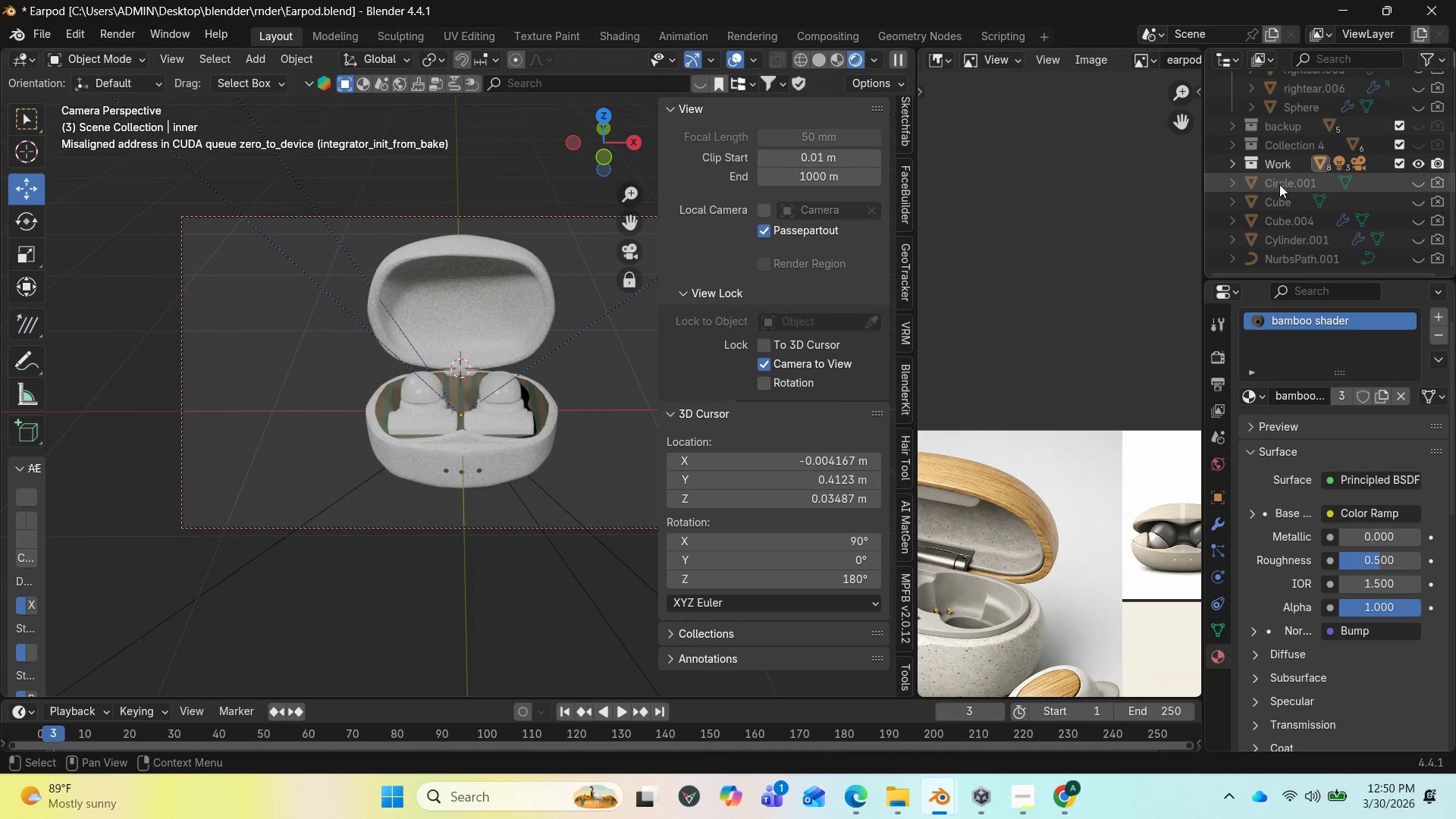 
wait(5.27)
 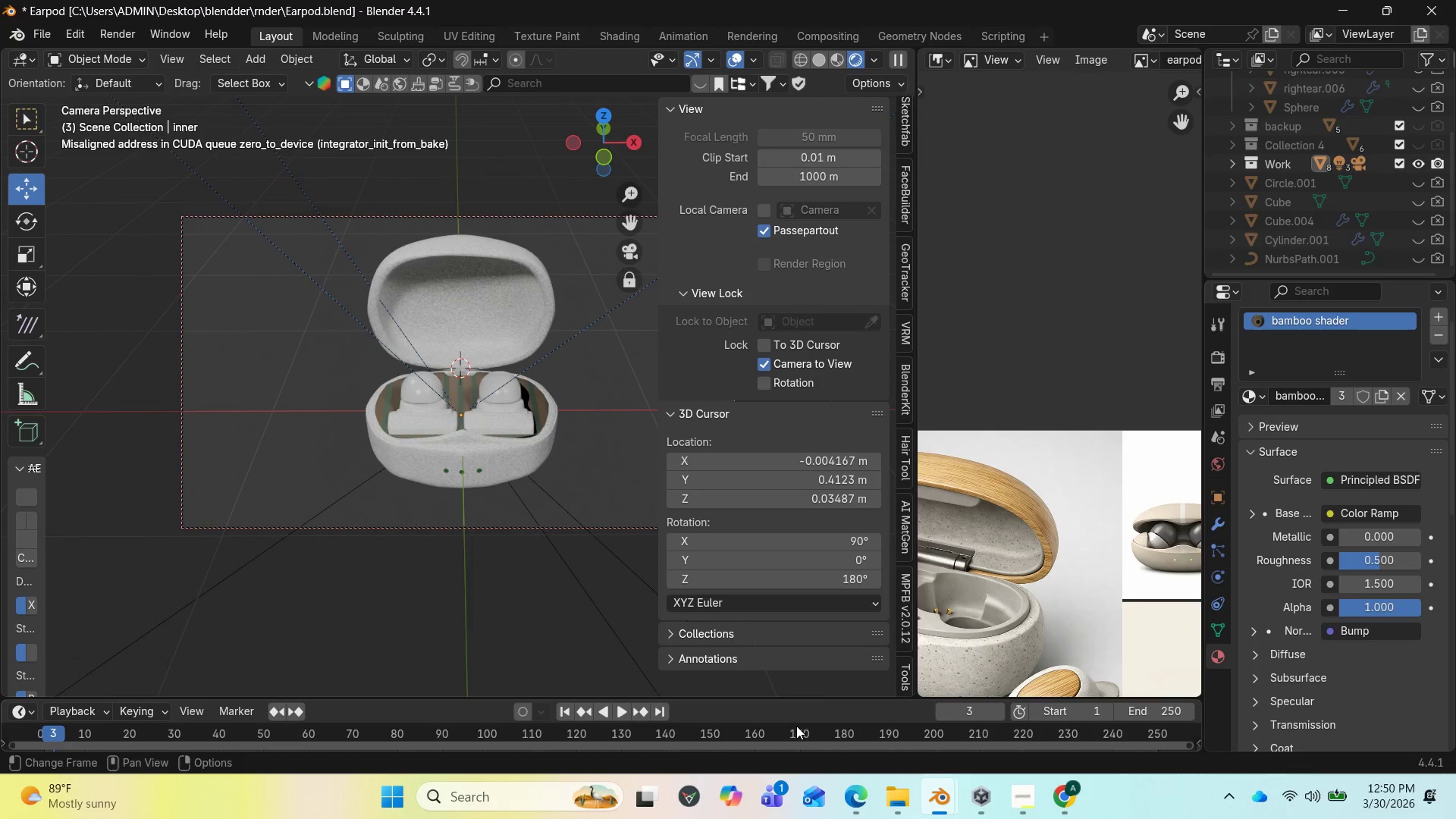 
left_click([1237, 166])
 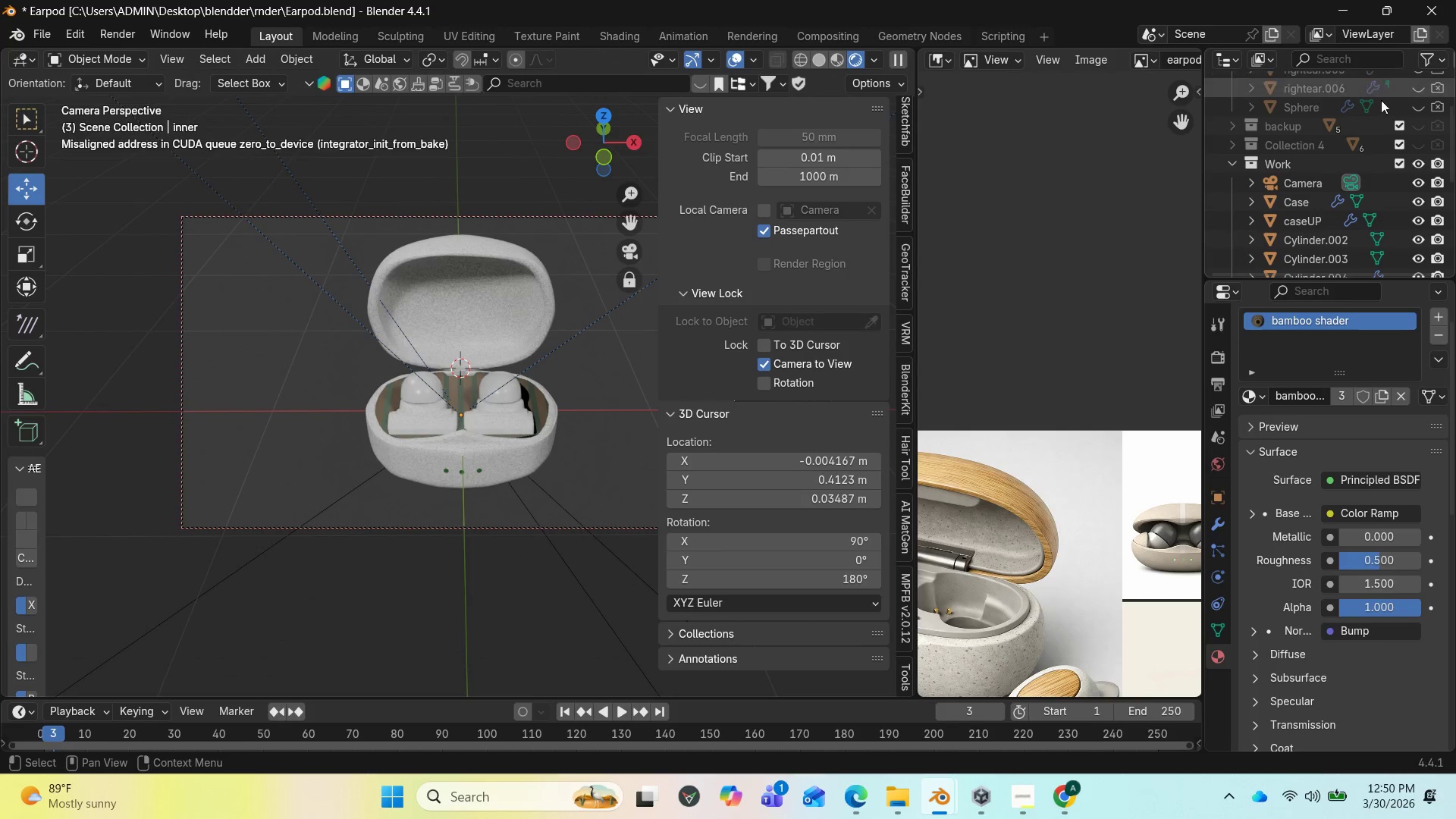 
wait(7.69)
 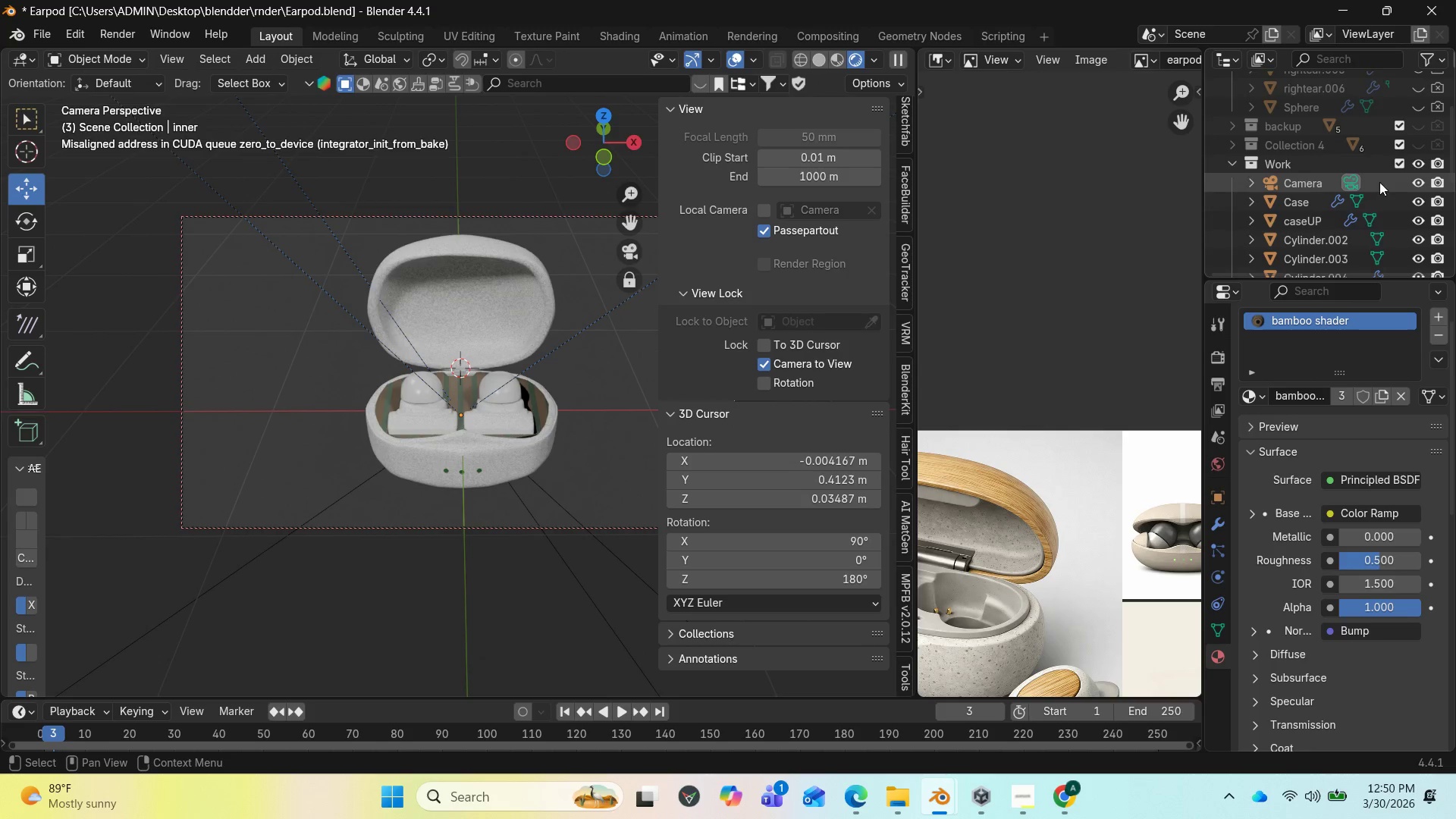 
left_click([512, 331])
 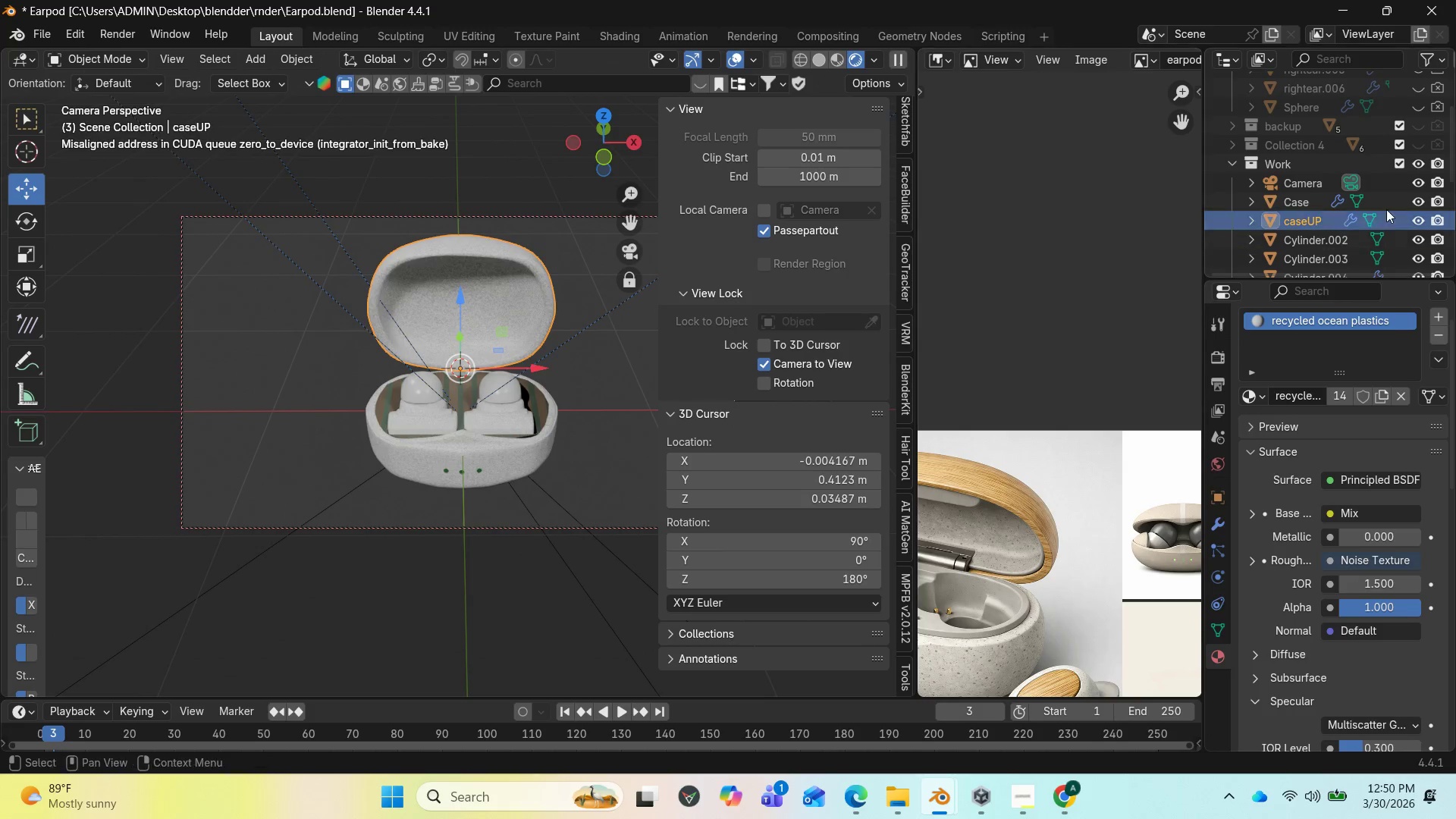 
scroll: coordinate [1418, 187], scroll_direction: down, amount: 6.0
 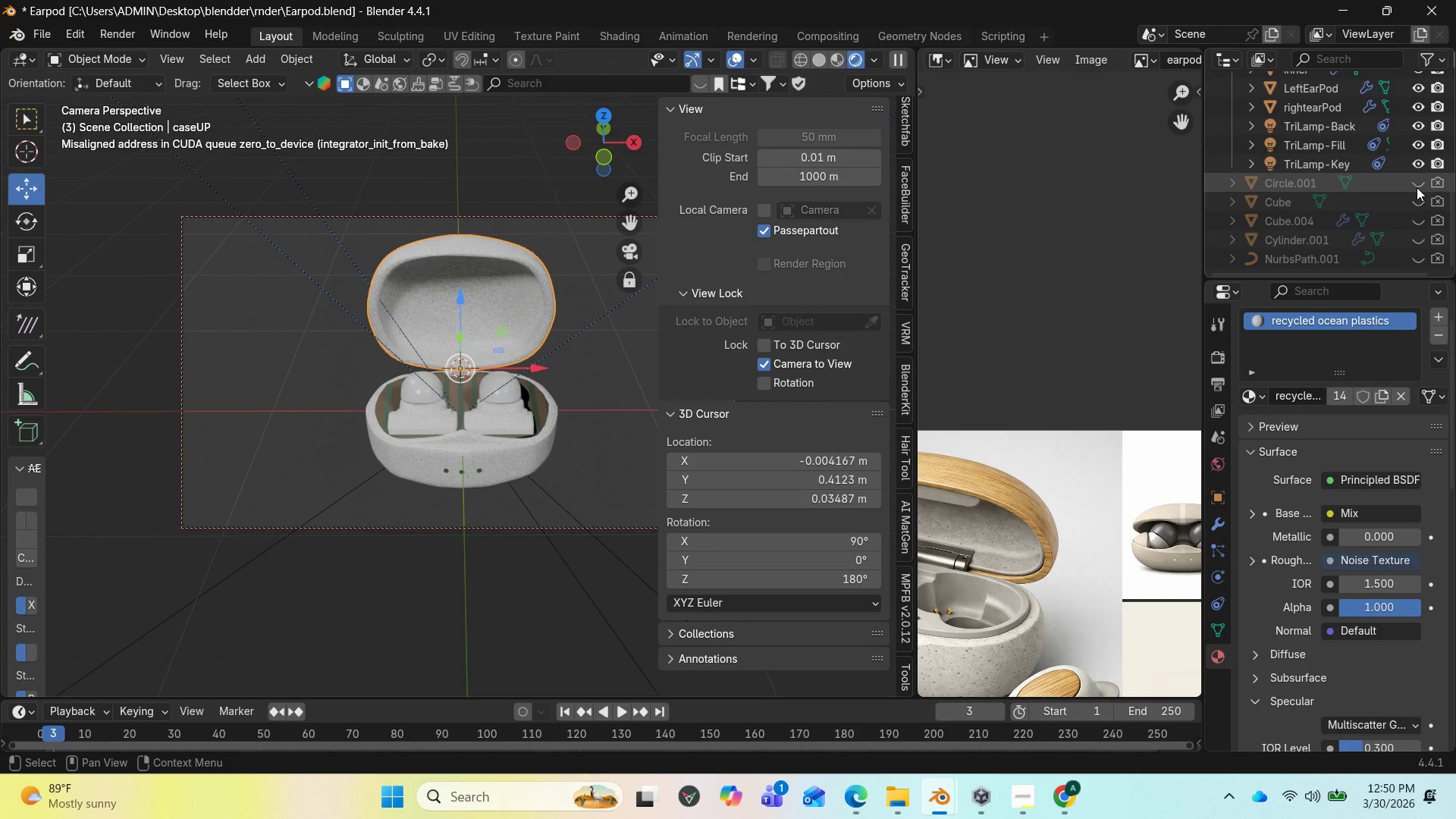 
scroll: coordinate [1417, 187], scroll_direction: up, amount: 13.0
 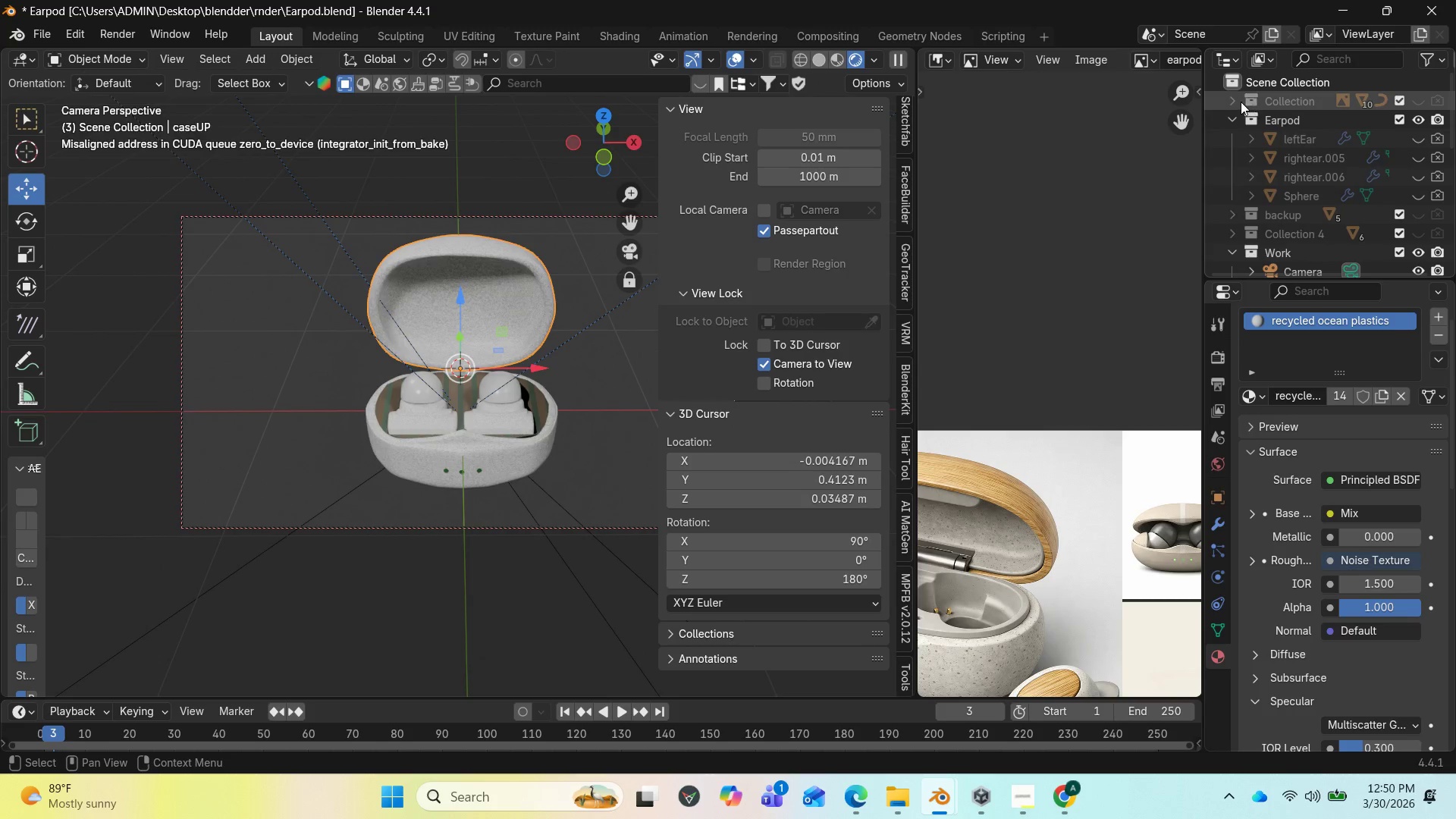 
left_click([1241, 102])
 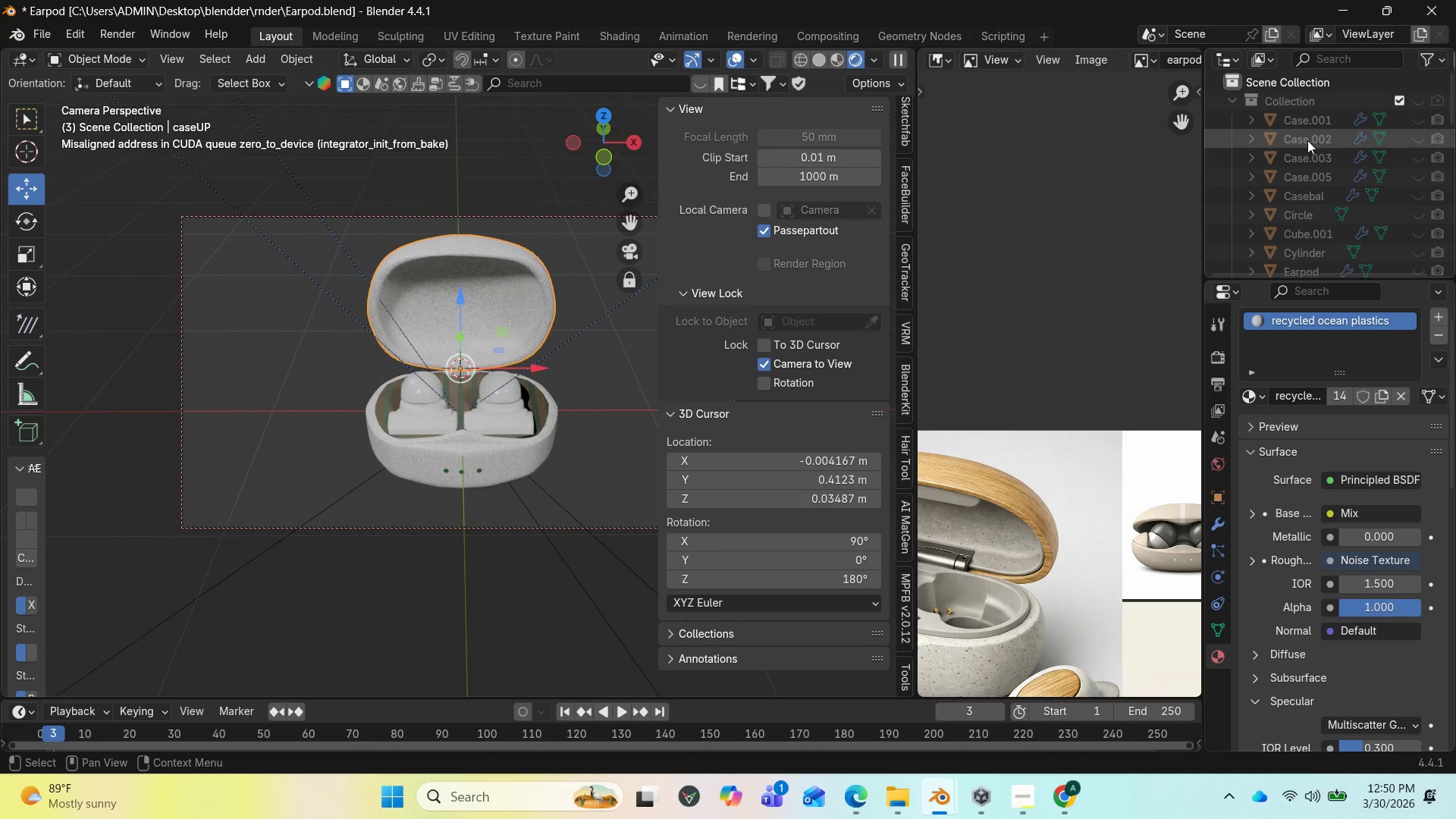 
scroll: coordinate [1320, 153], scroll_direction: down, amount: 3.0
 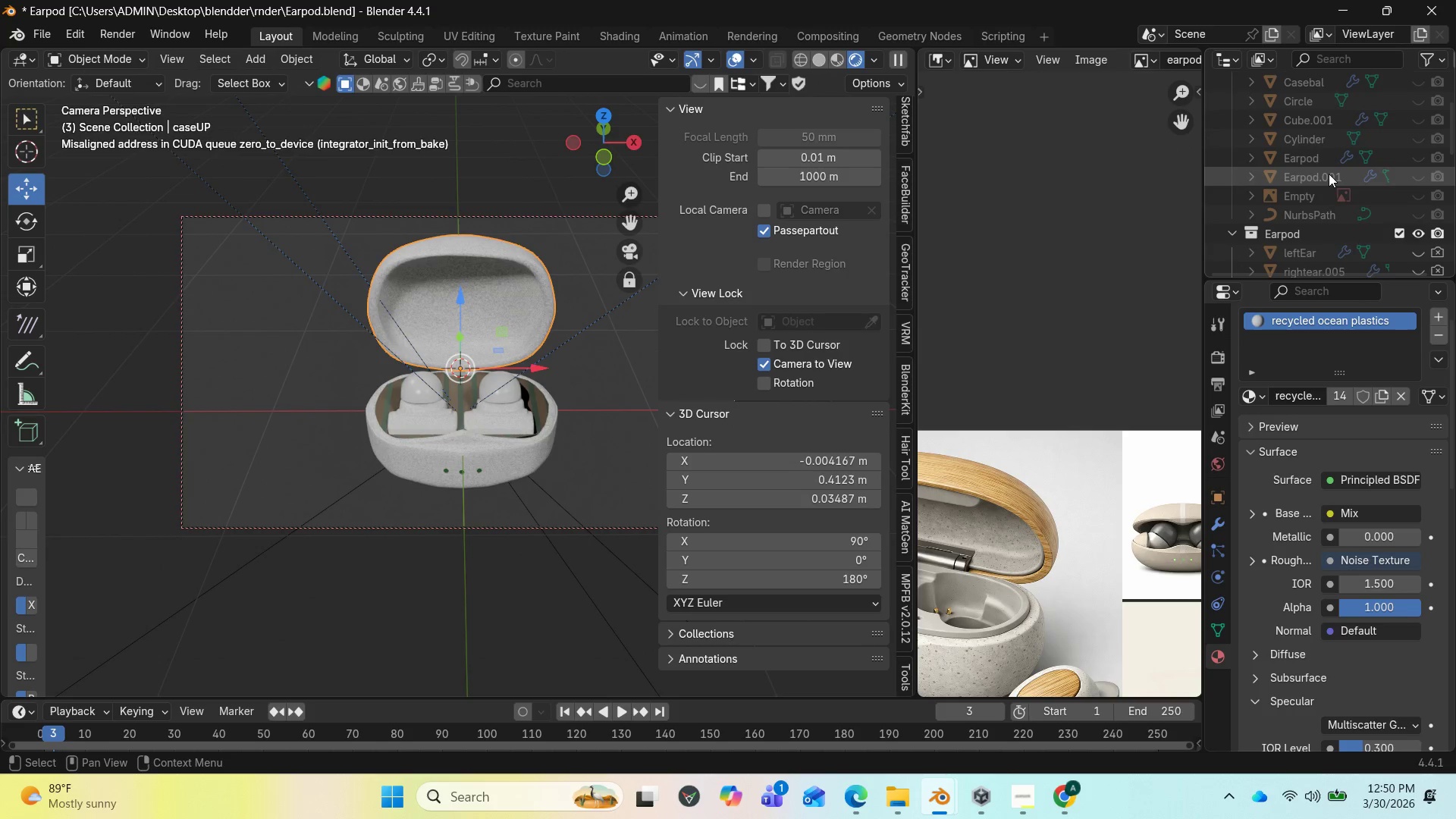 
scroll: coordinate [1330, 174], scroll_direction: up, amount: 2.0
 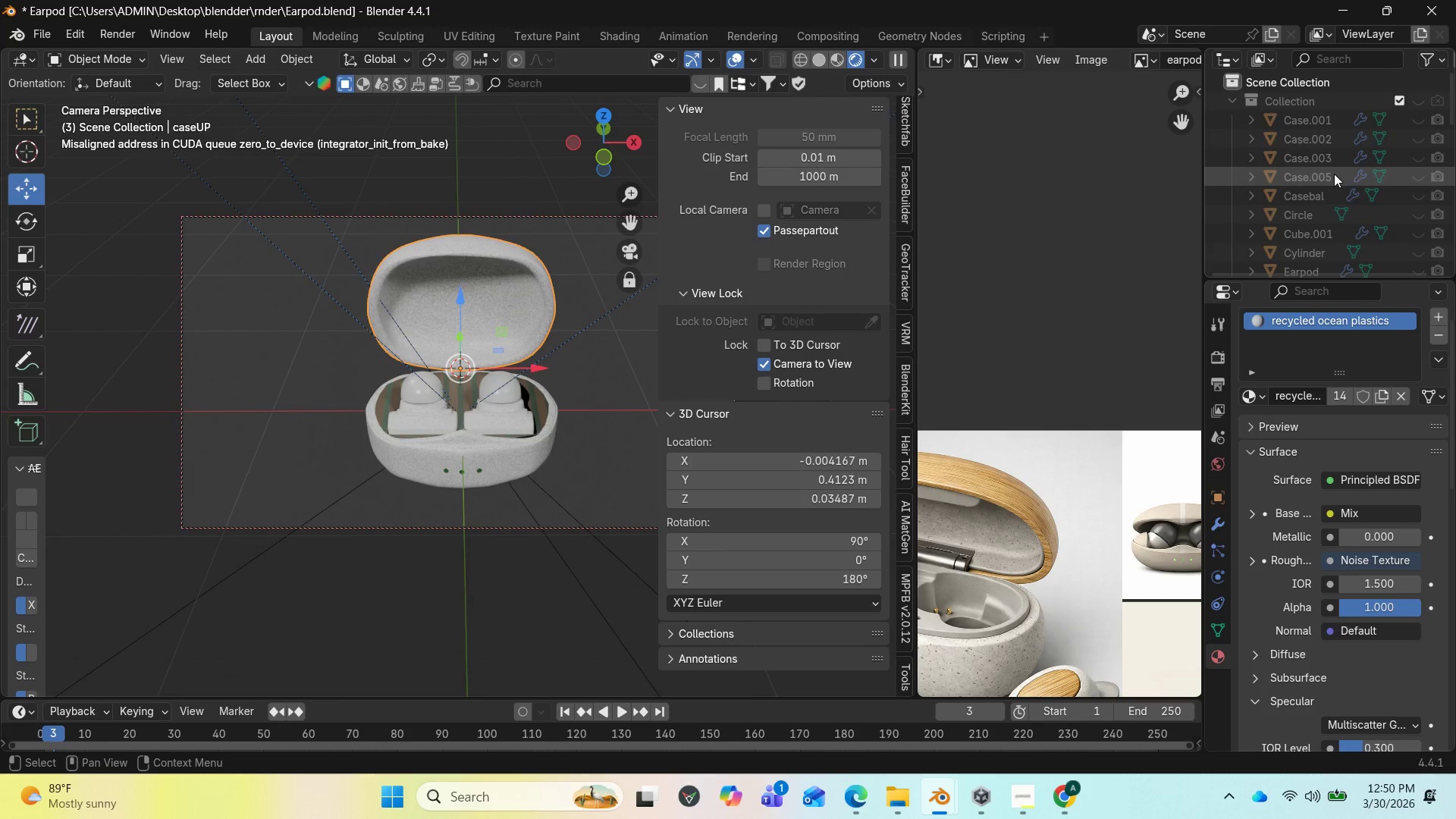 
scroll: coordinate [1343, 175], scroll_direction: down, amount: 9.0
 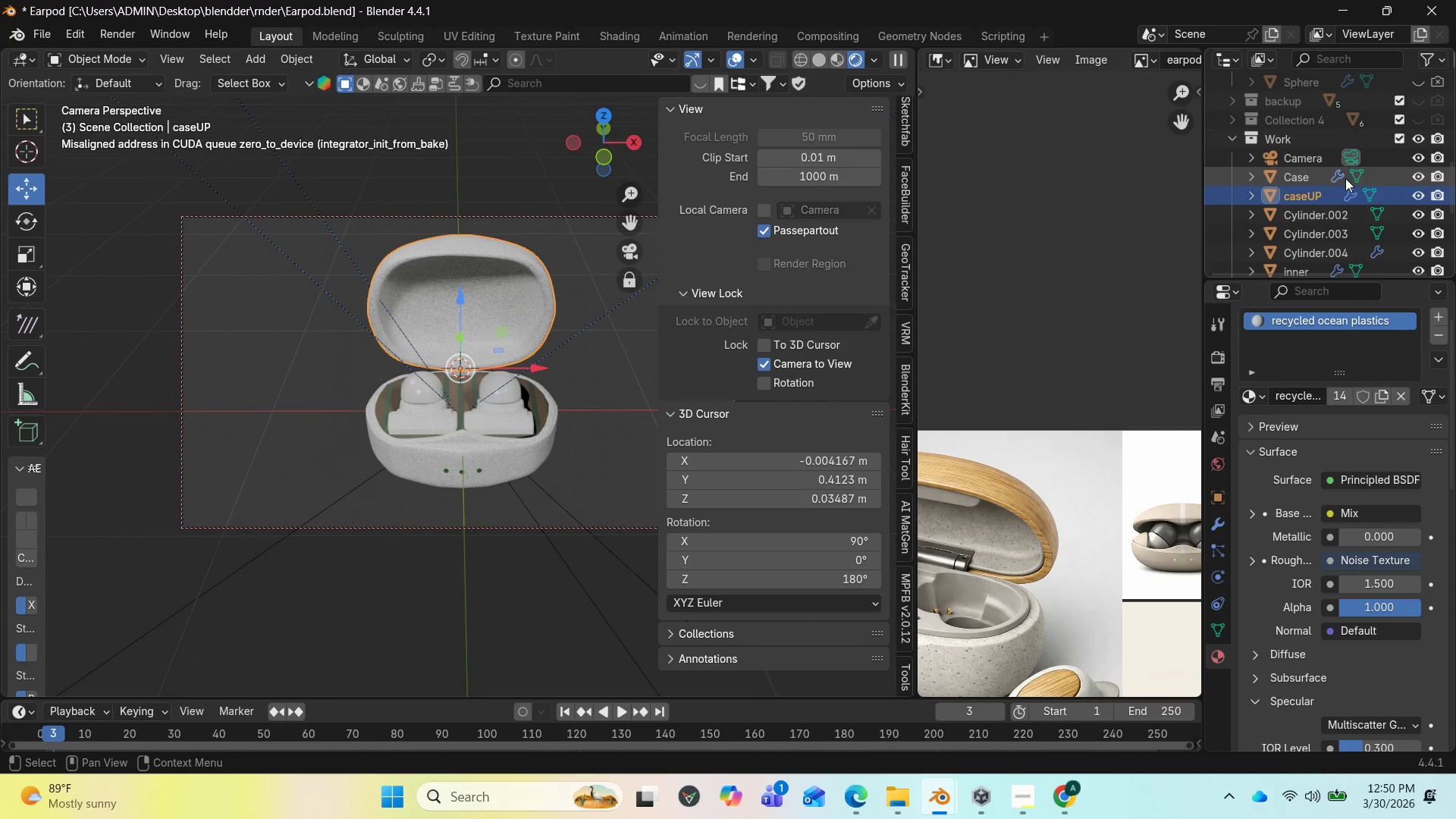 
scroll: coordinate [1345, 178], scroll_direction: up, amount: 3.0
 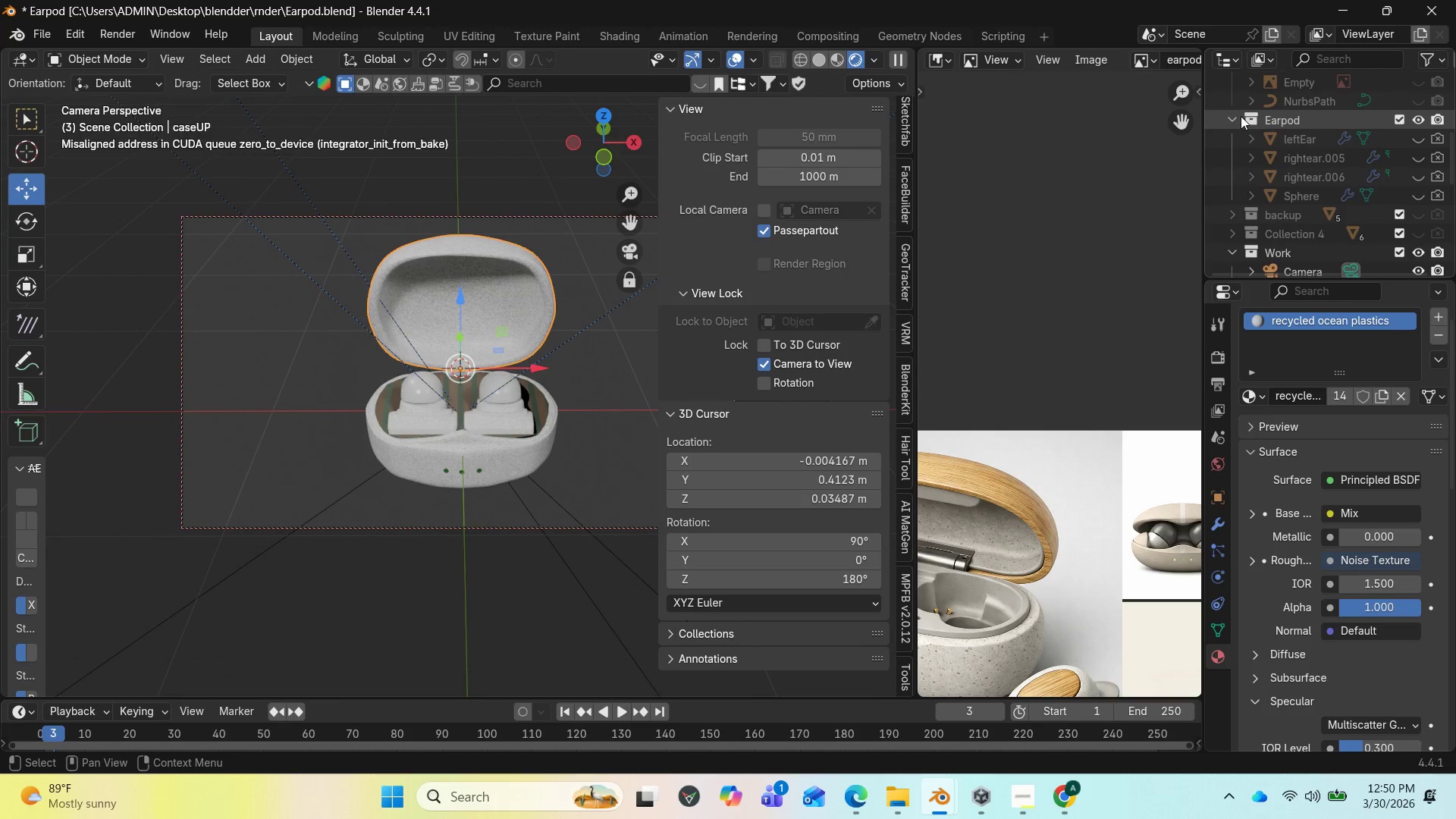 
left_click([1240, 116])
 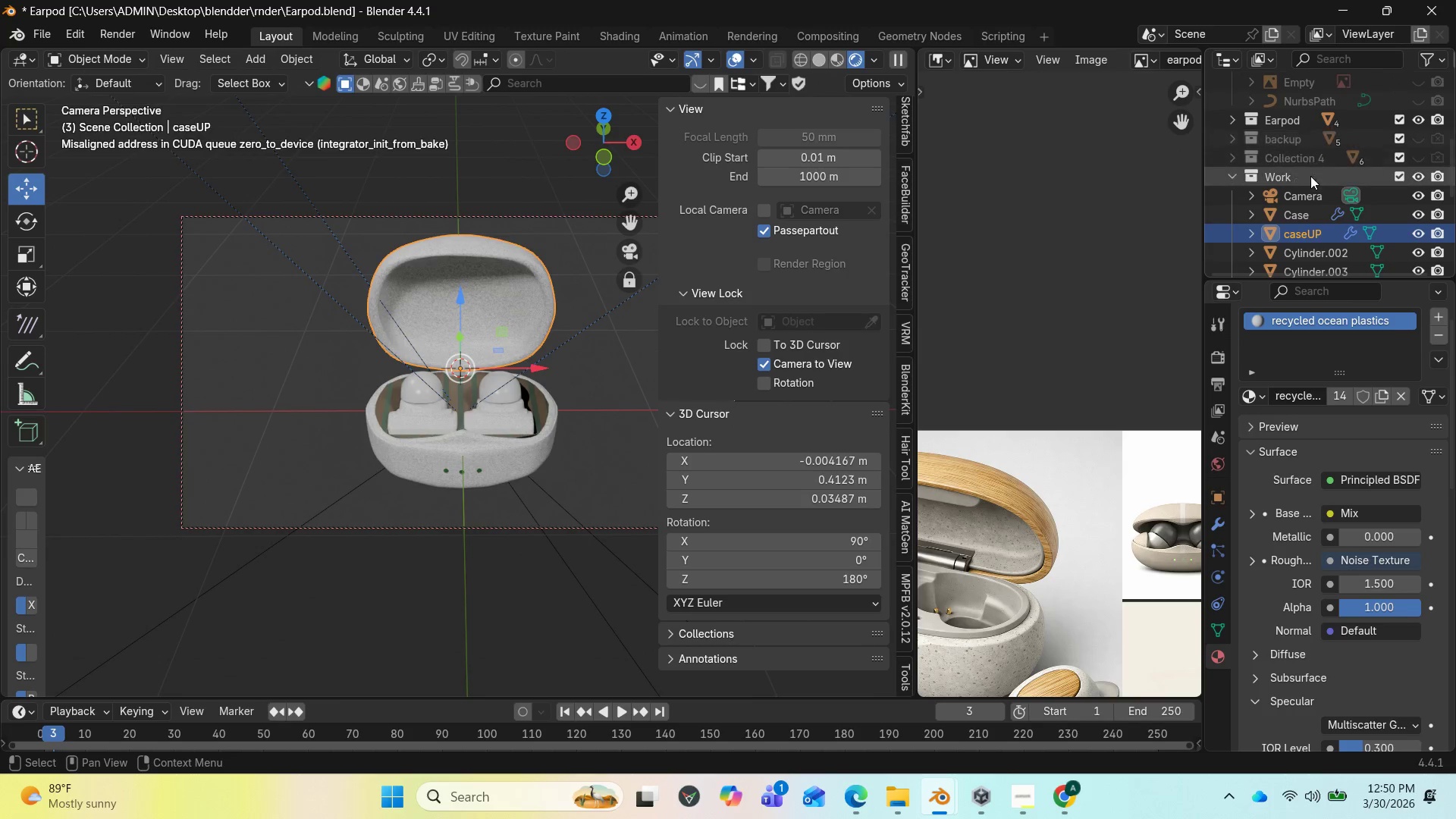 
scroll: coordinate [1321, 206], scroll_direction: down, amount: 5.0
 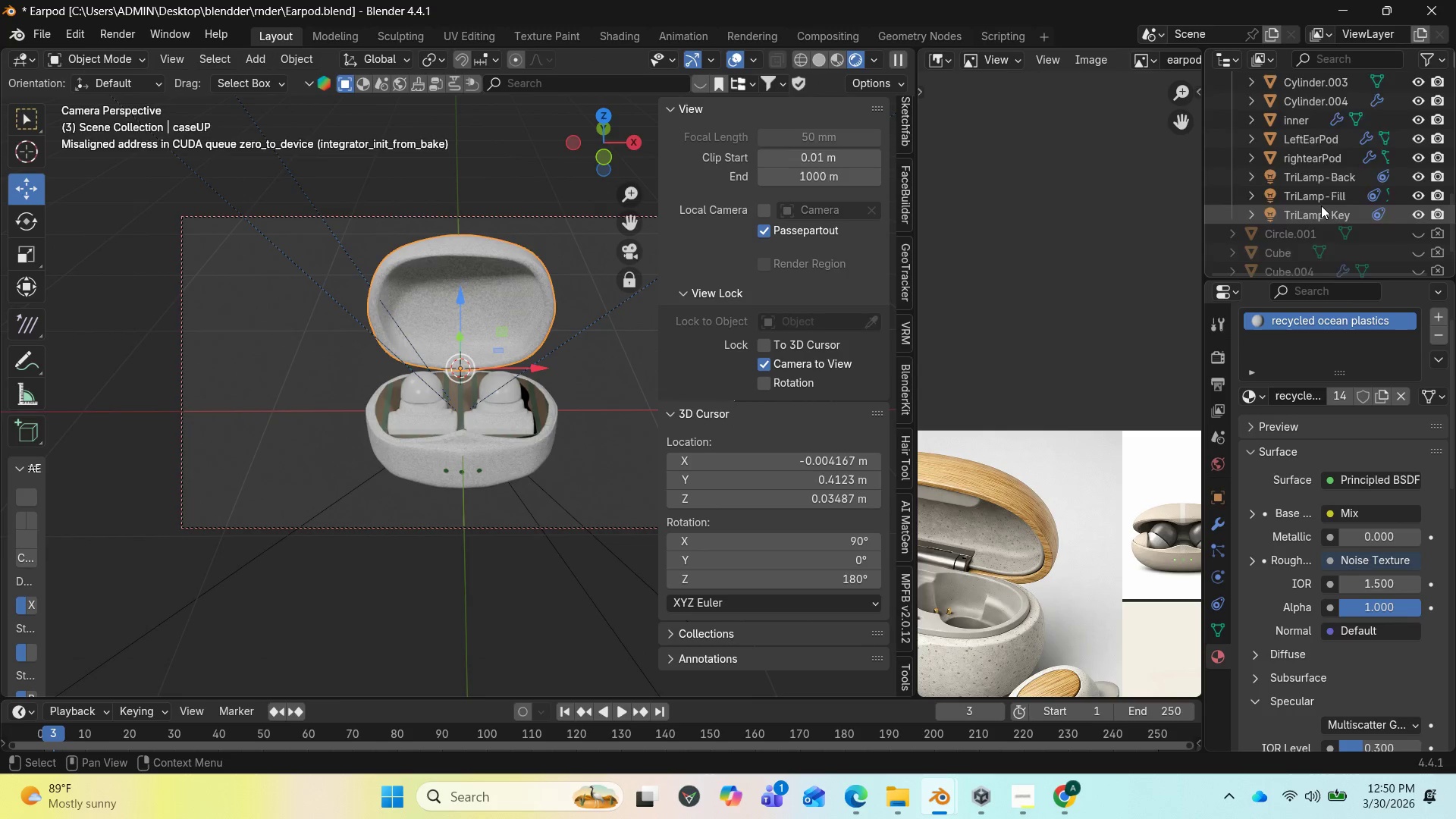 
scroll: coordinate [1321, 206], scroll_direction: up, amount: 2.0
 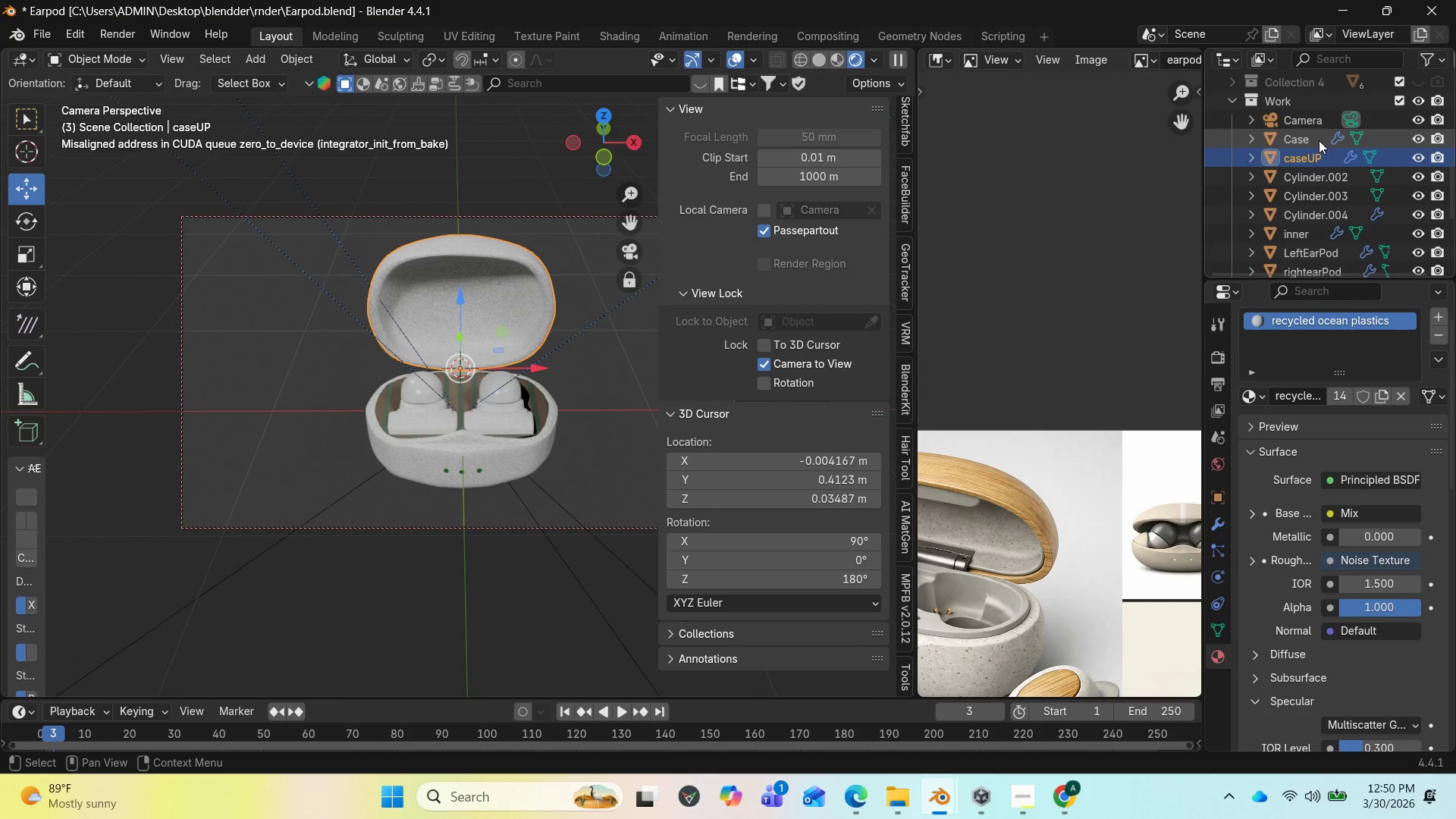 
left_click([1307, 126])
 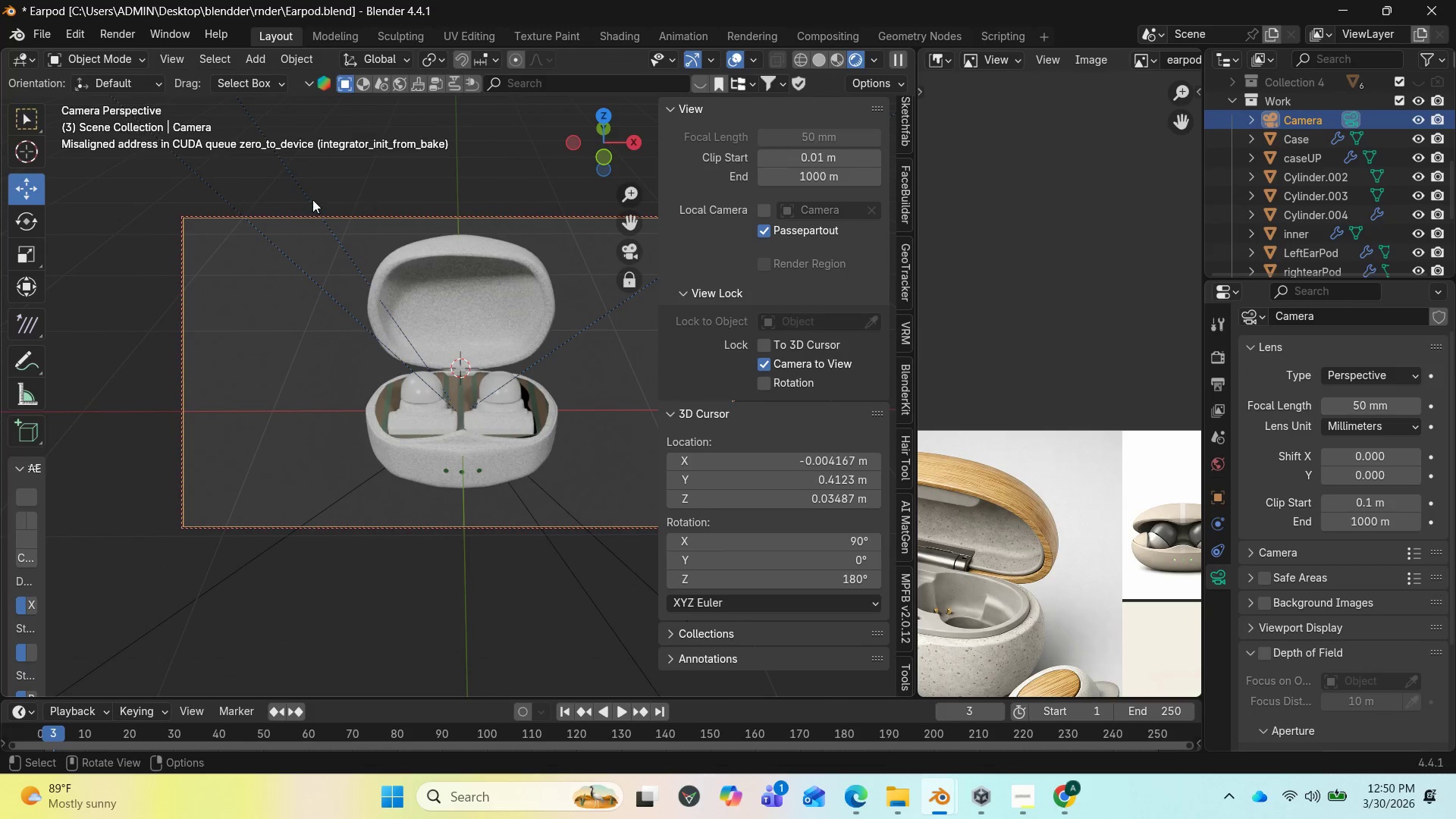 
left_click([118, 30])
 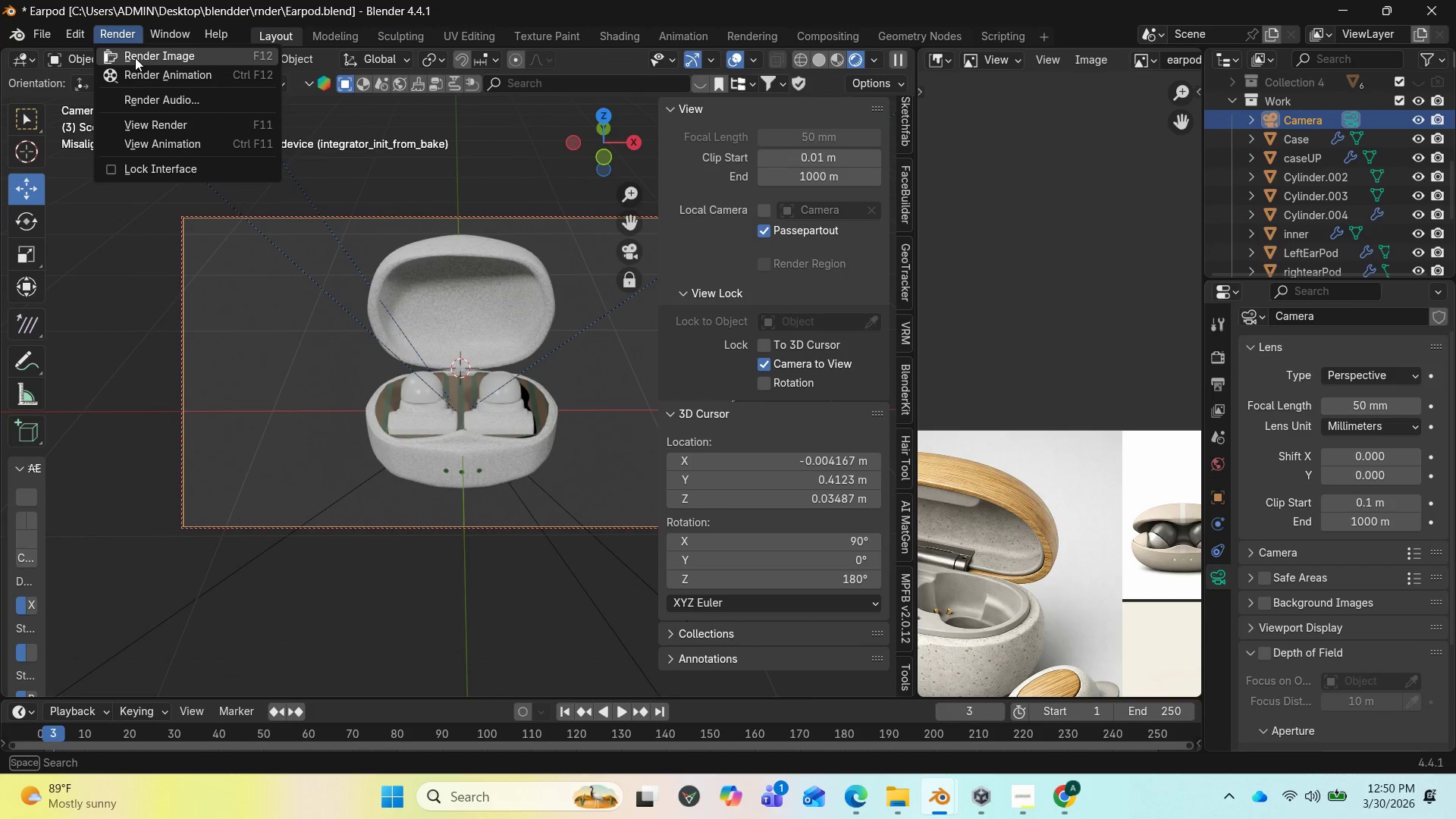 
left_click([135, 58])
 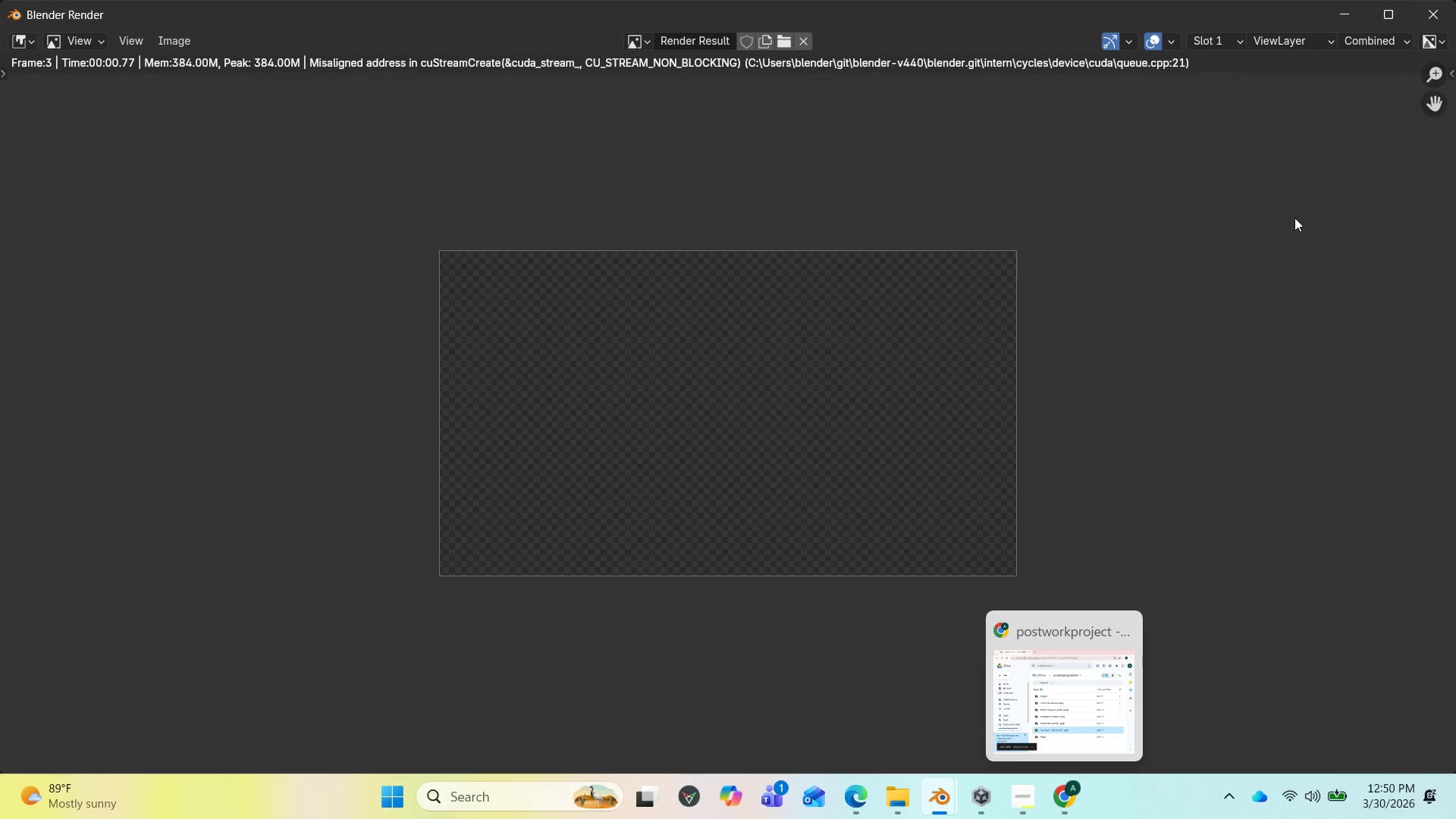 
wait(7.62)
 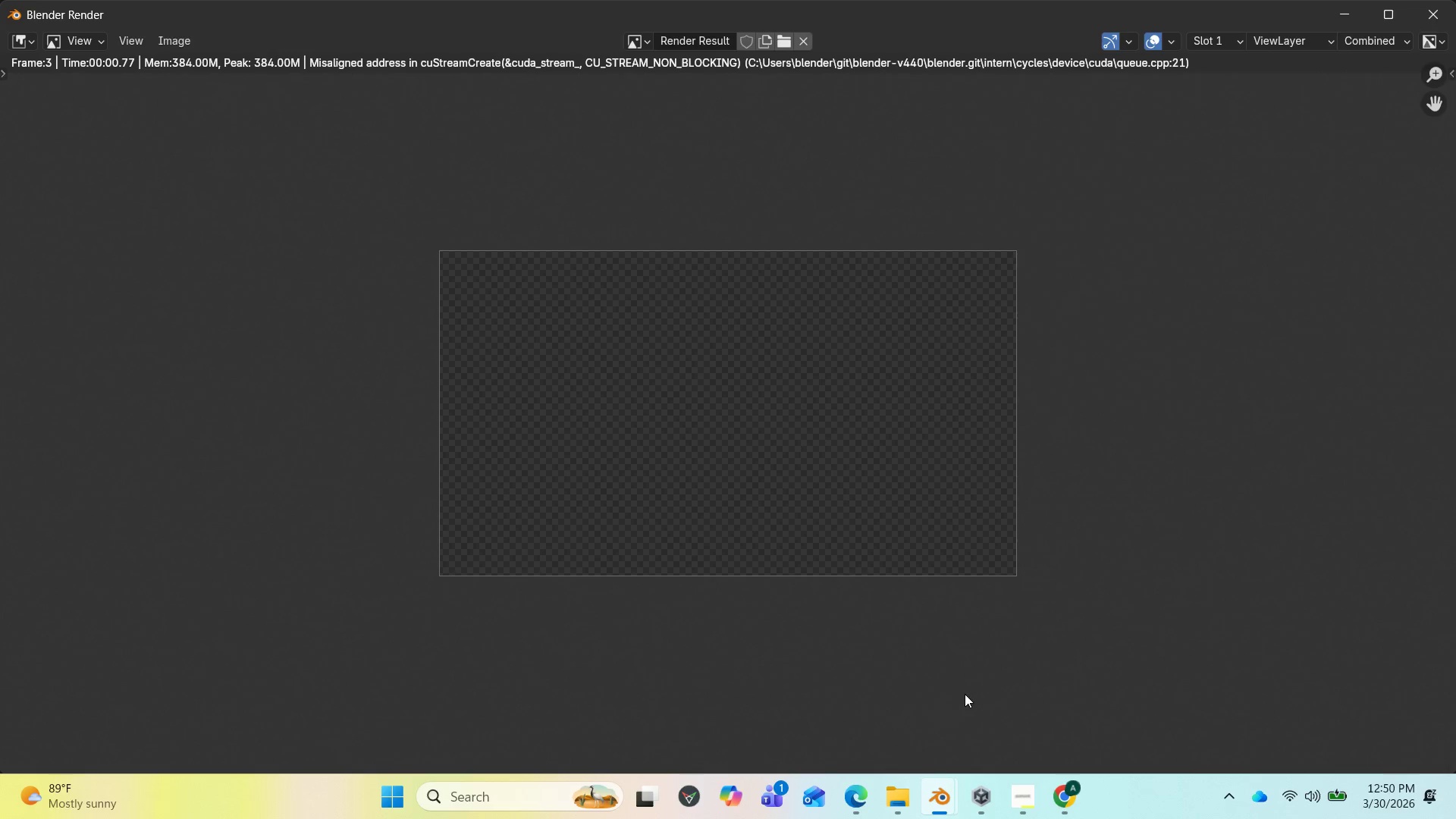 
left_click([1243, 39])
 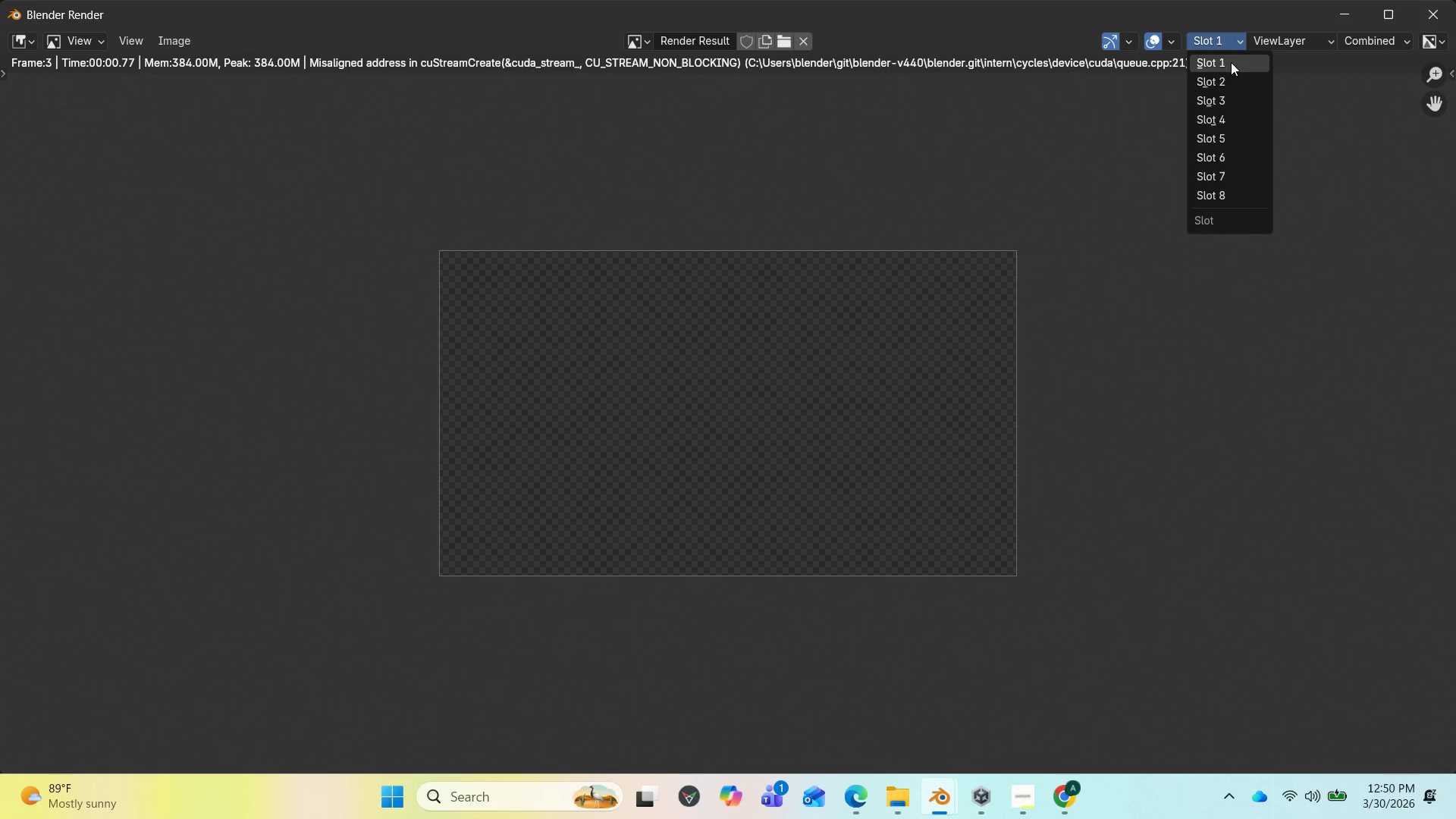 
left_click([1231, 62])
 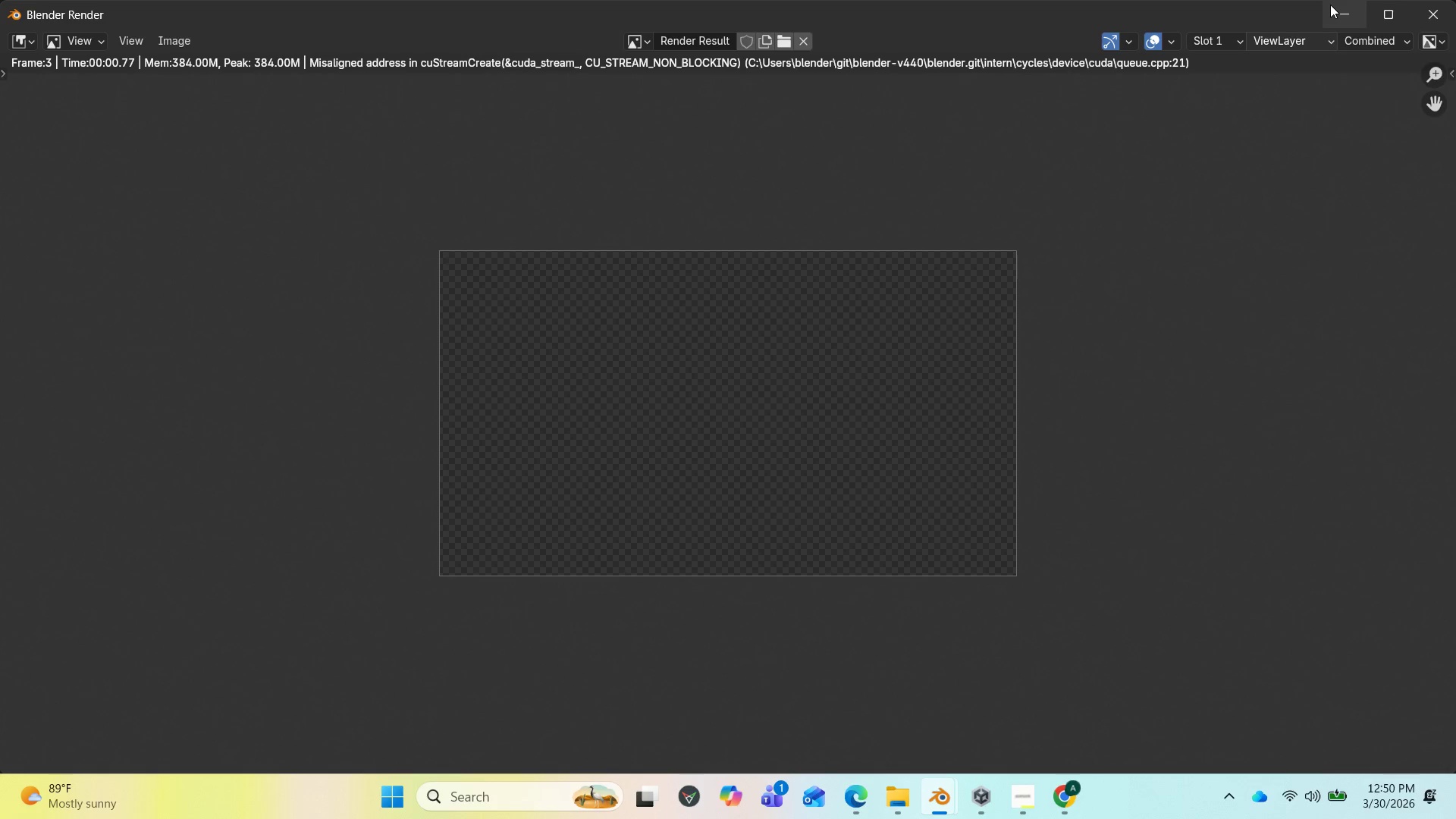 
left_click([1335, 5])
 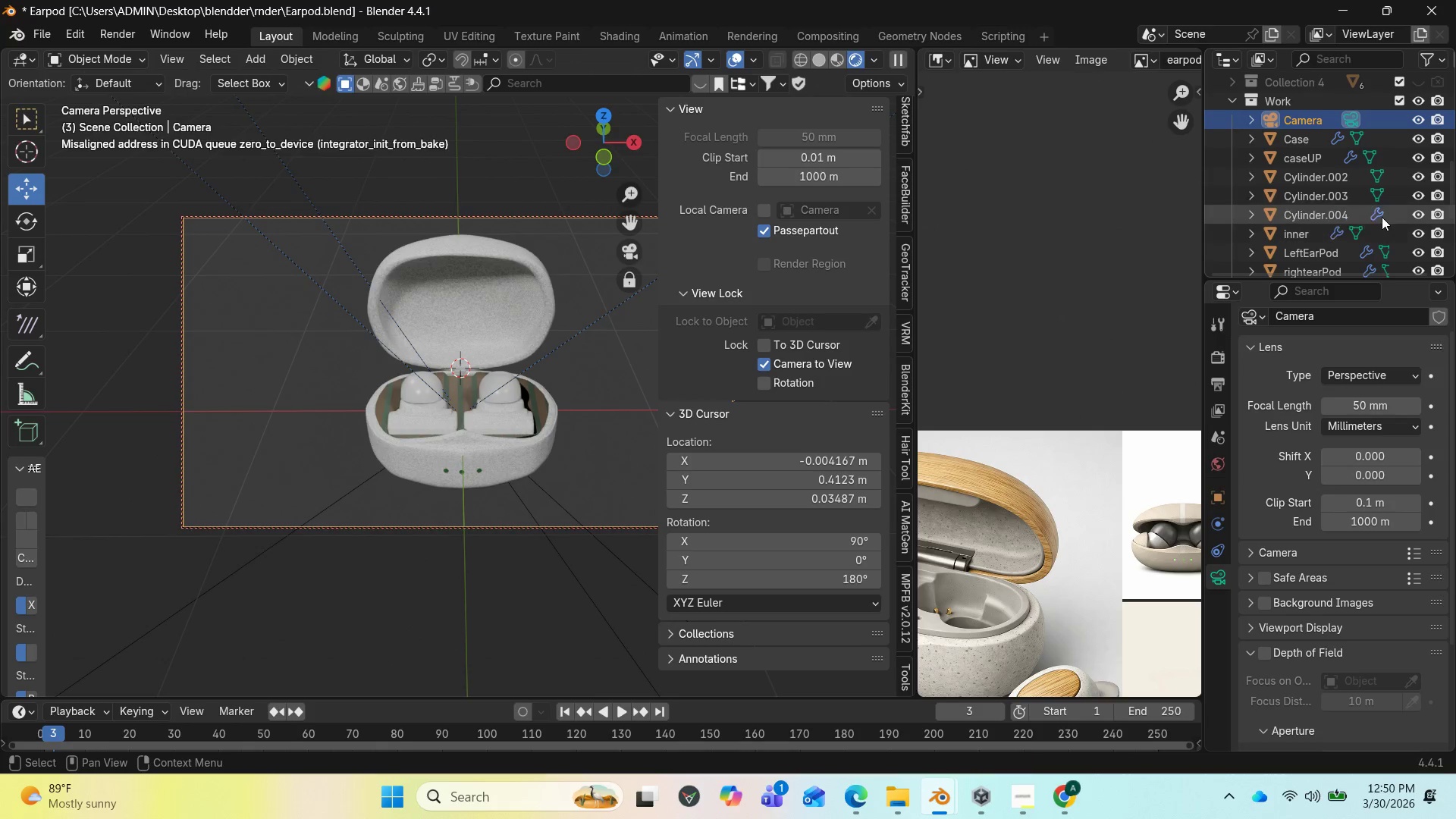 
scroll: coordinate [1385, 211], scroll_direction: up, amount: 2.0
 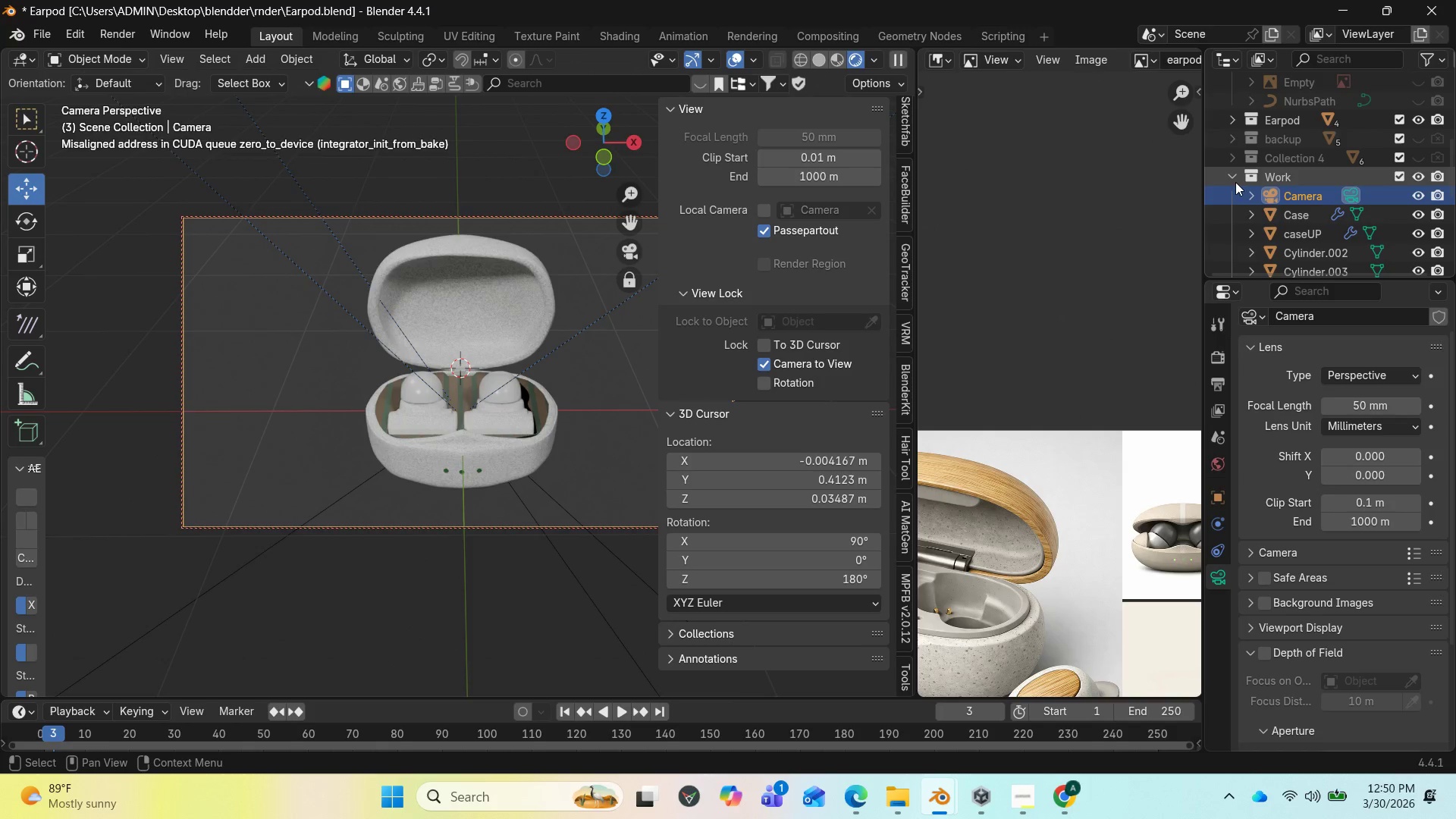 
left_click([1231, 180])
 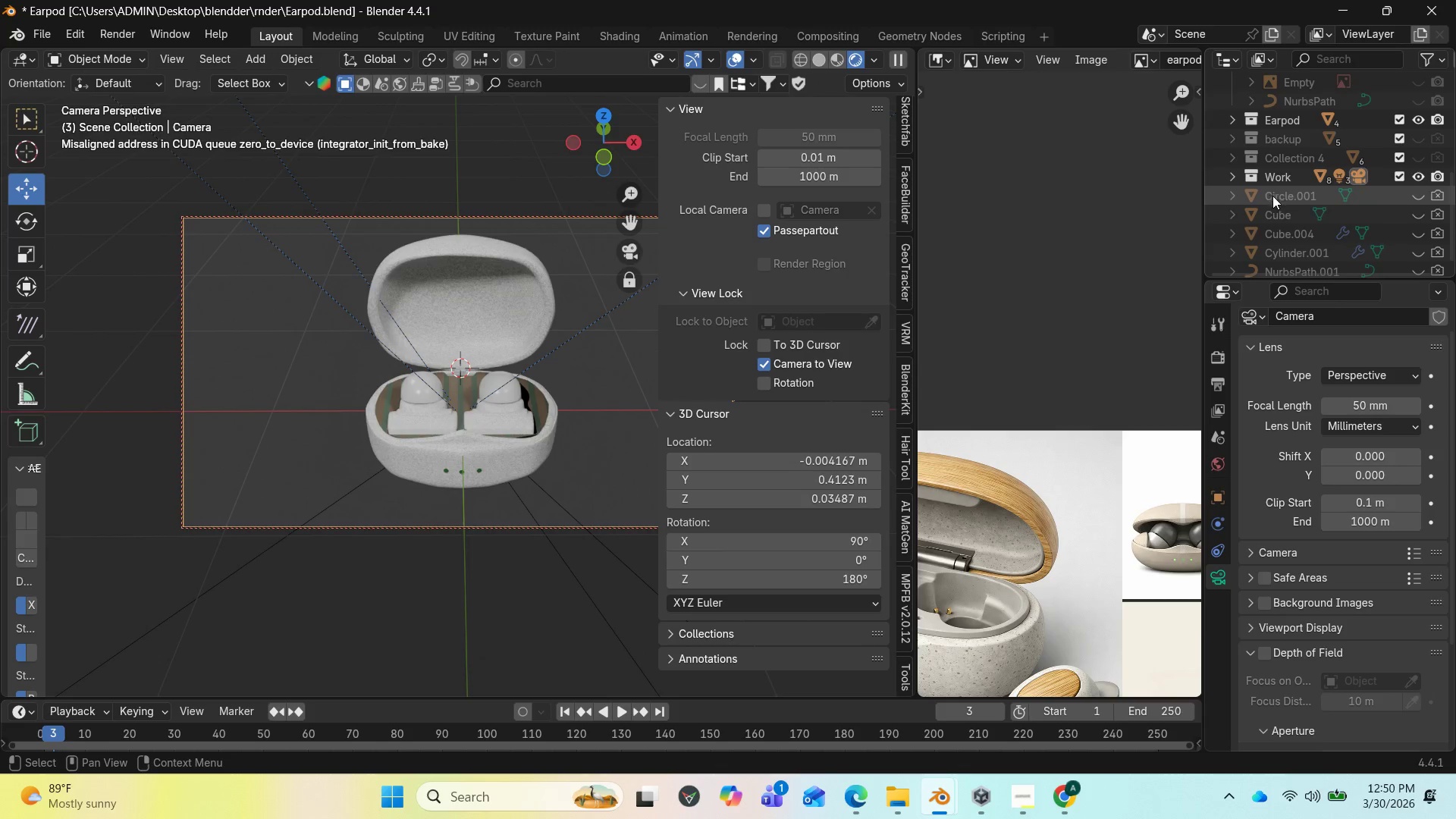 
scroll: coordinate [1289, 190], scroll_direction: up, amount: 1.0
 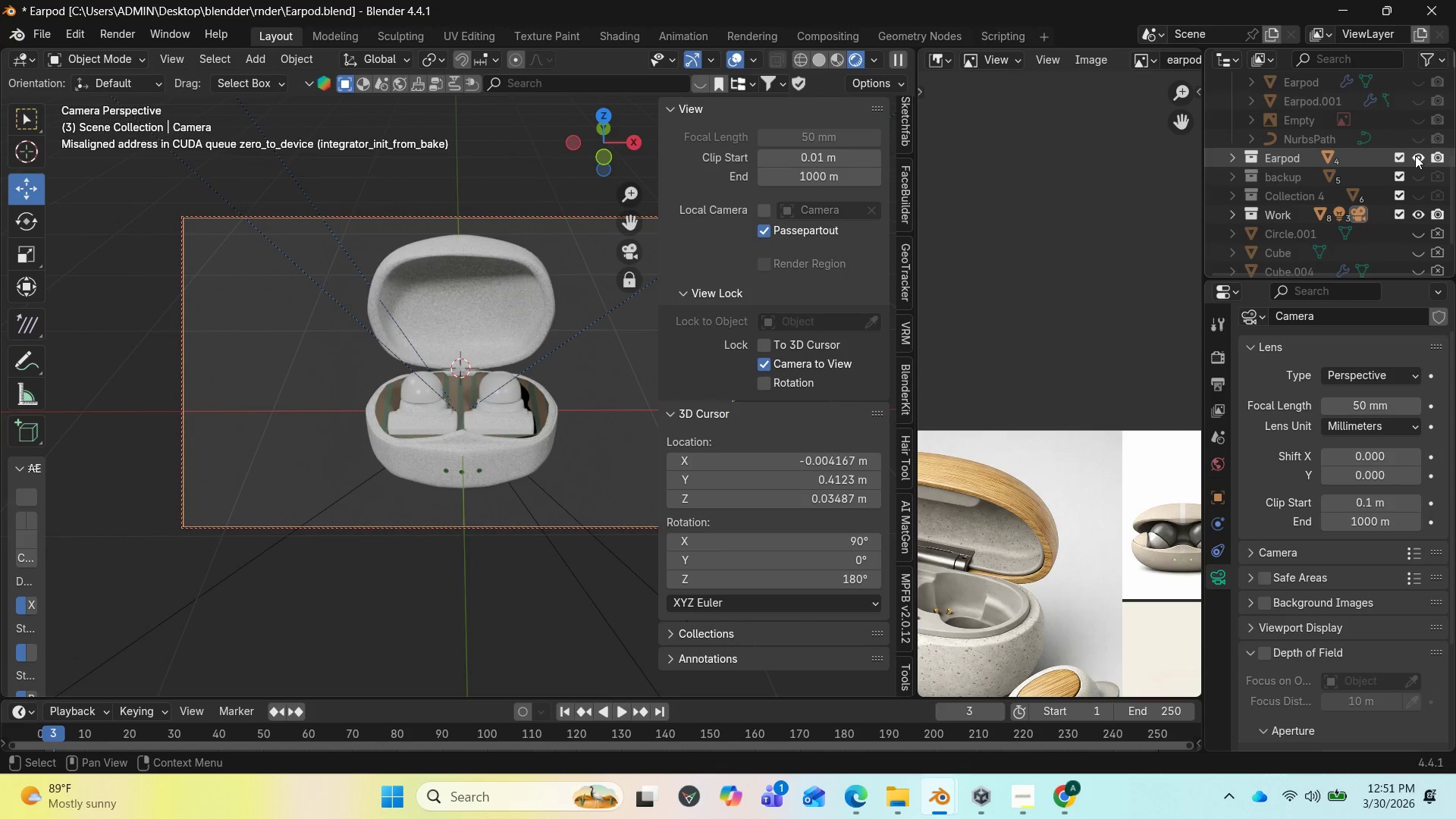 
left_click([1417, 155])
 